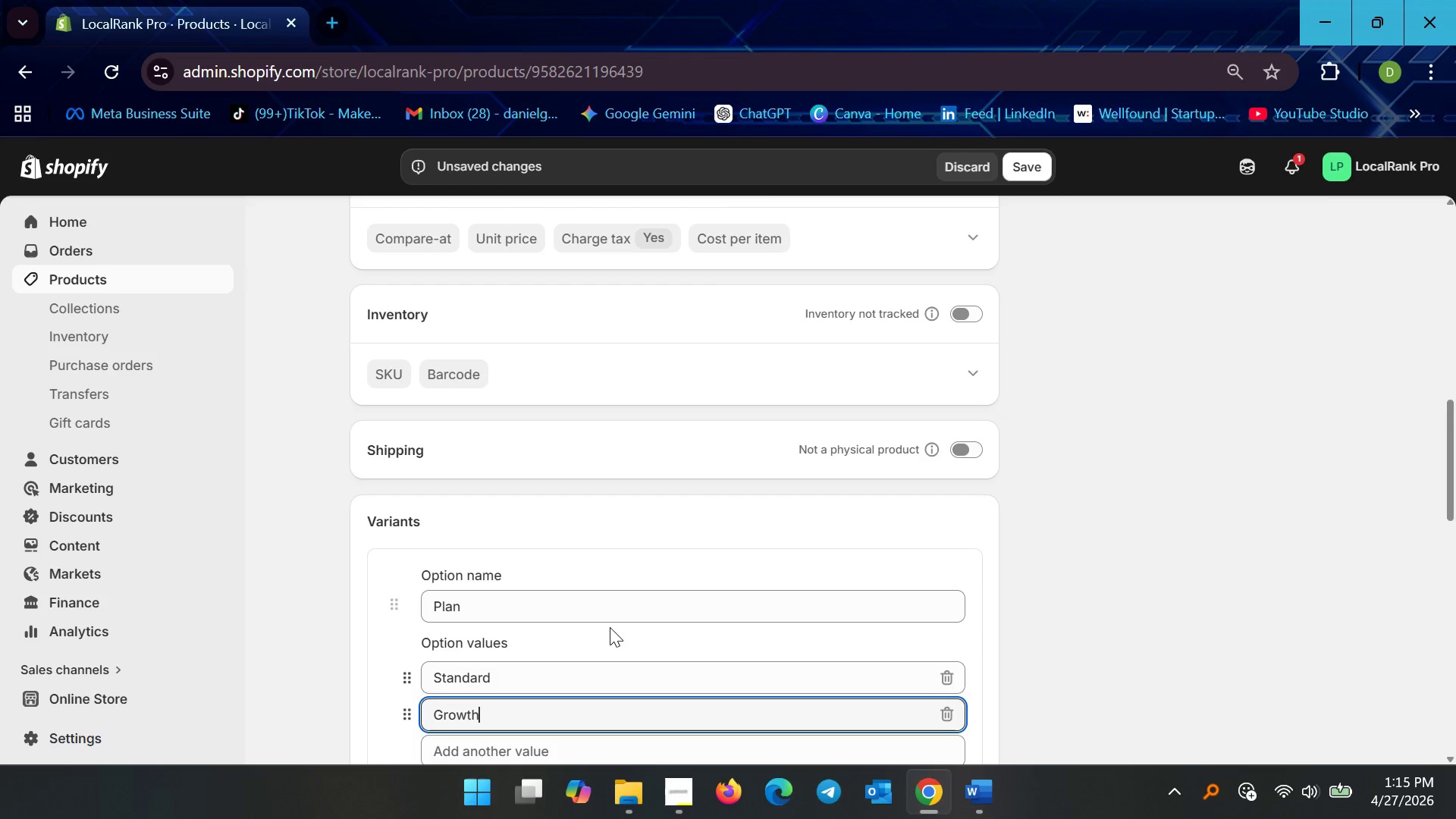 
key(Enter)
 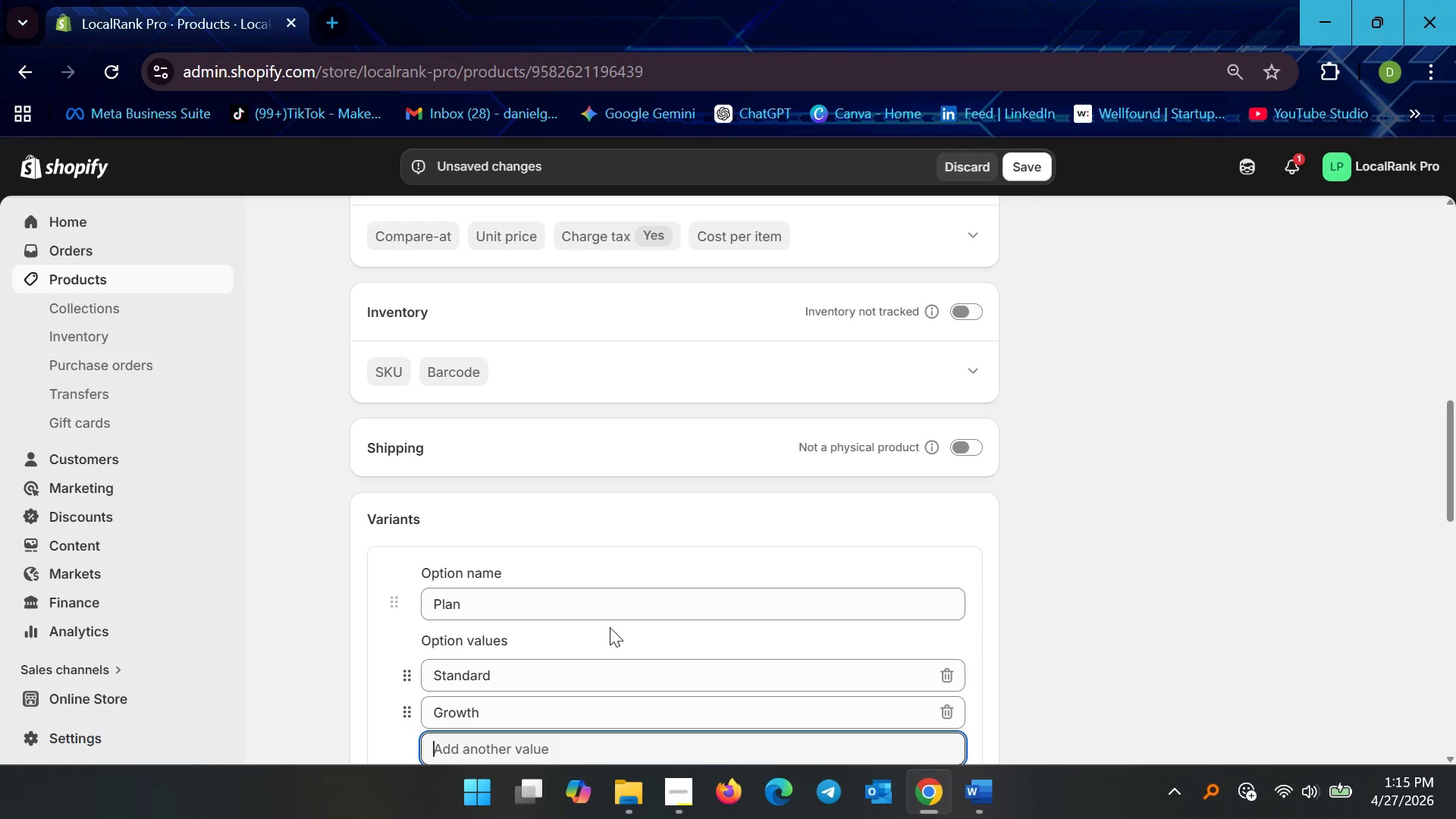 
type(Domination)
 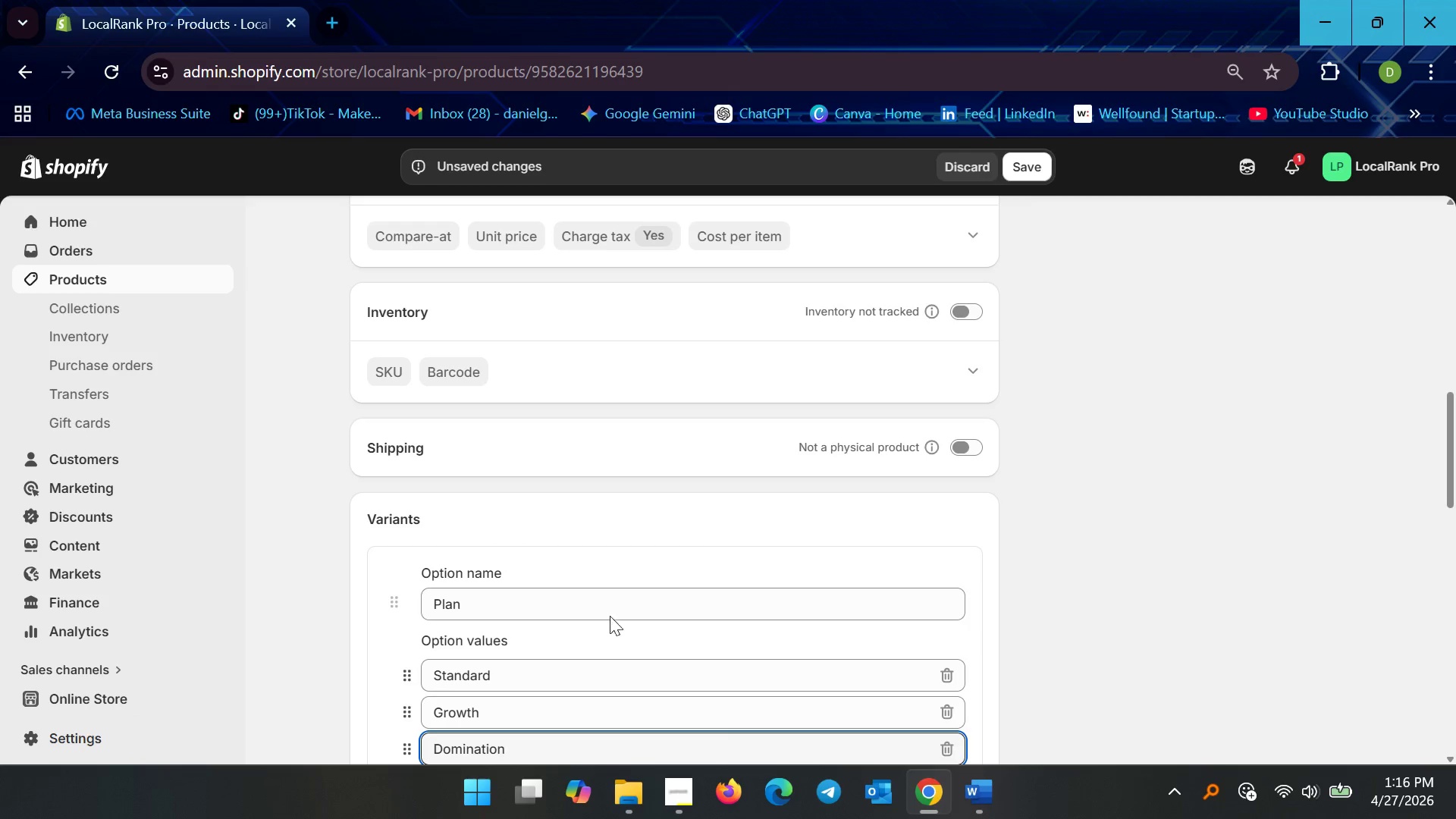 
scroll: coordinate [614, 574], scroll_direction: down, amount: 4.0
 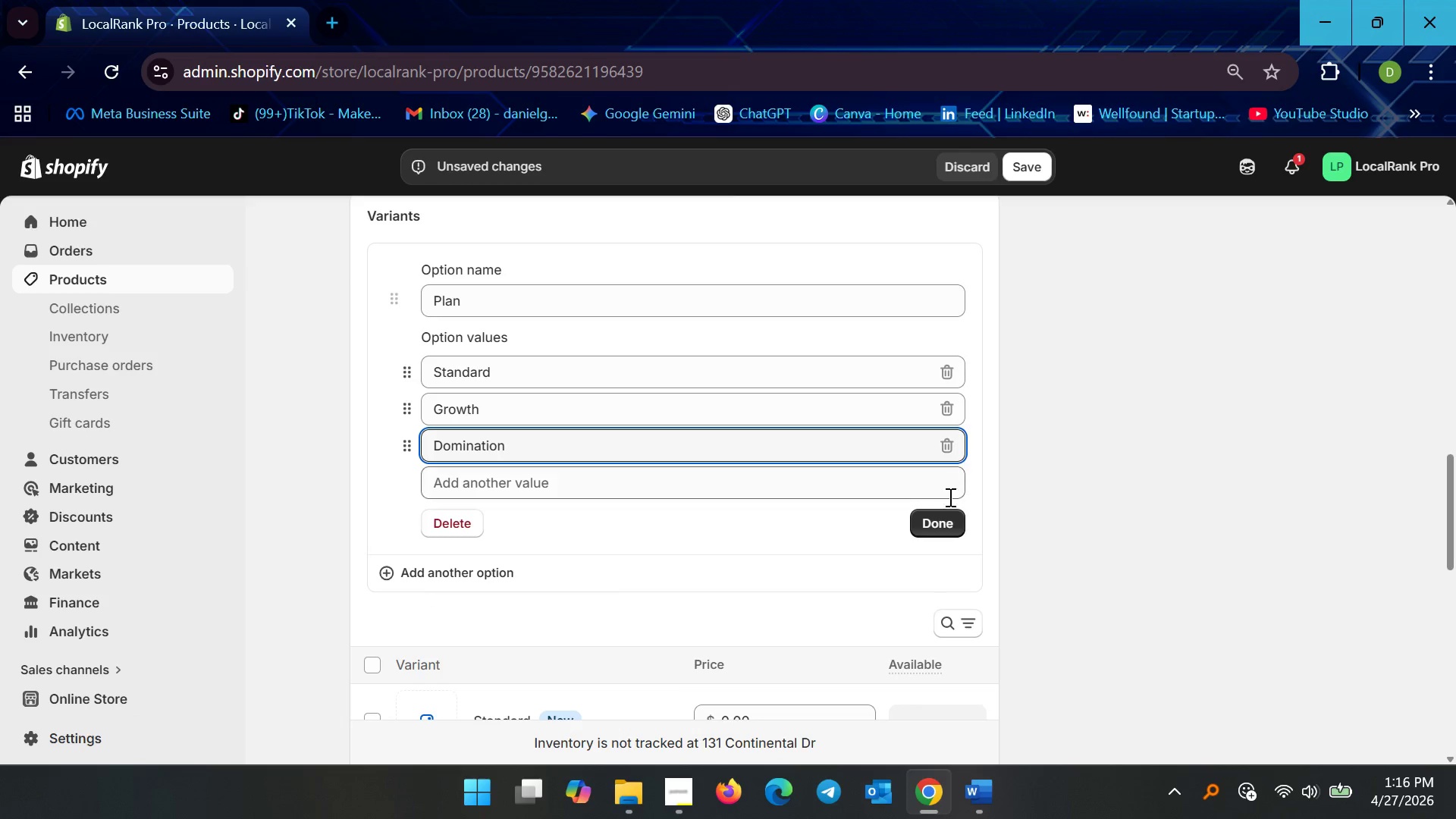 
left_click([940, 519])
 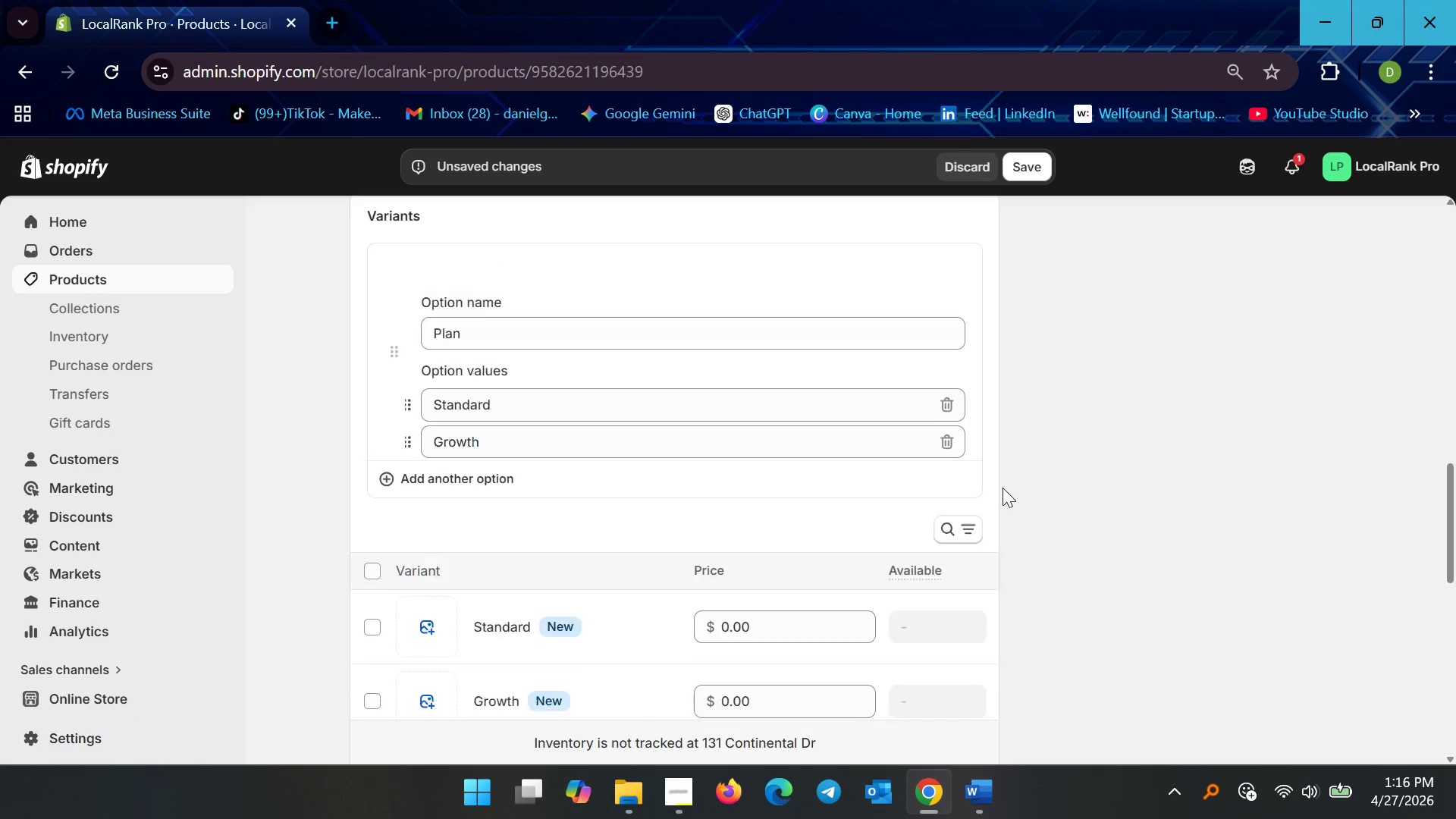 
scroll: coordinate [1031, 482], scroll_direction: down, amount: 4.0
 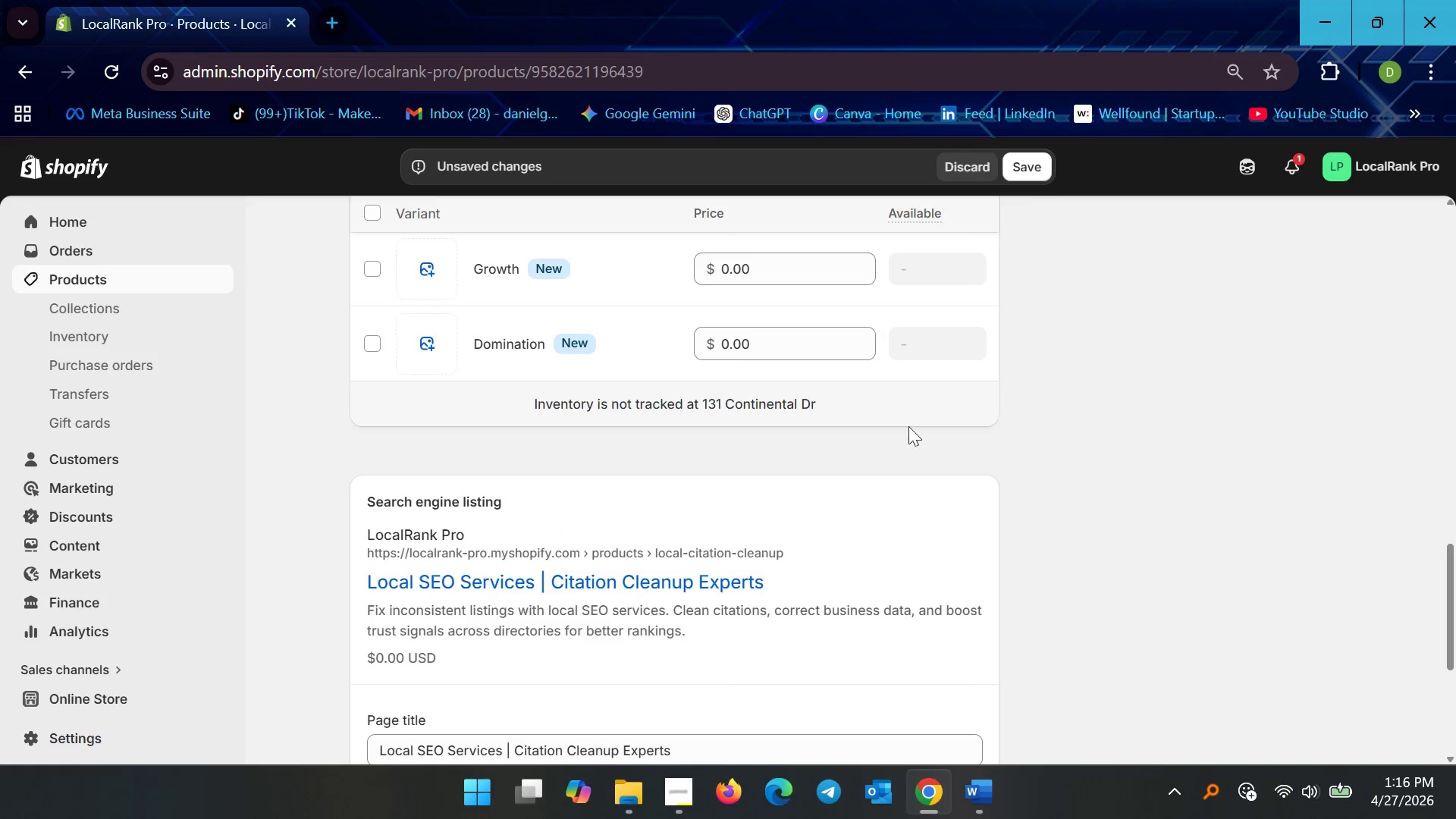 
scroll: coordinate [908, 438], scroll_direction: up, amount: 3.0
 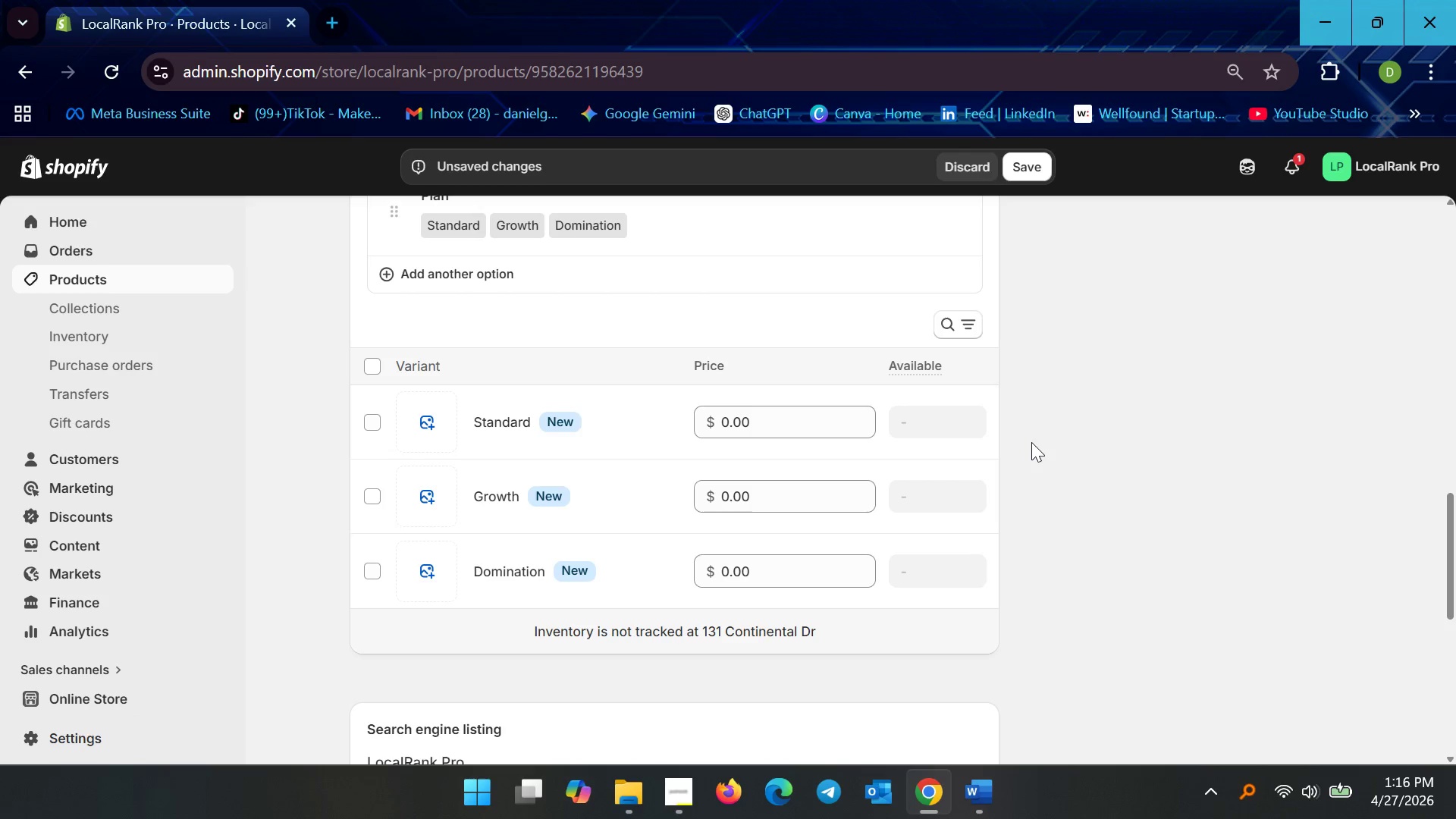 
wait(13.98)
 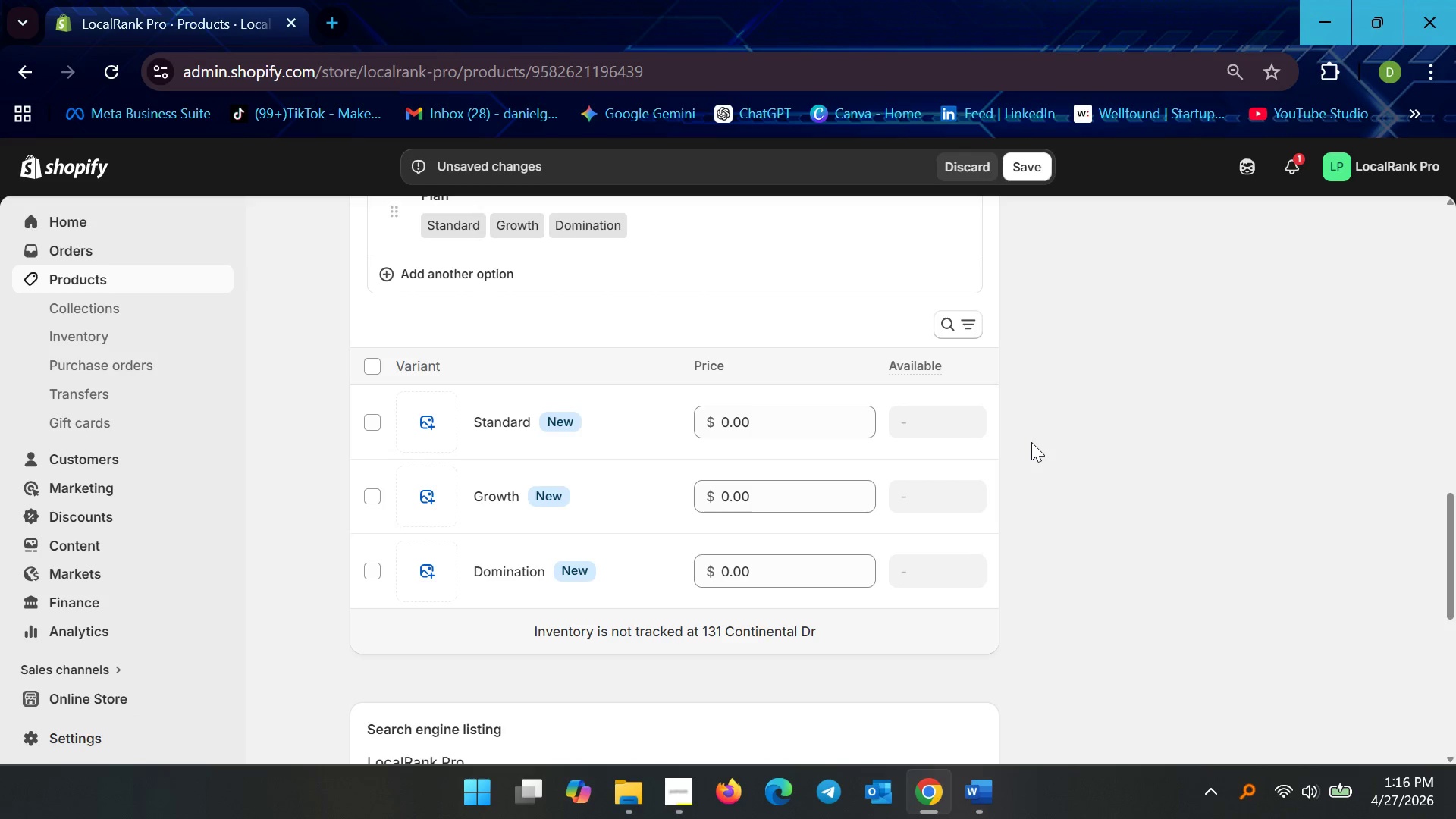 
left_click_drag(start_coordinate=[789, 414], to_coordinate=[657, 421])
 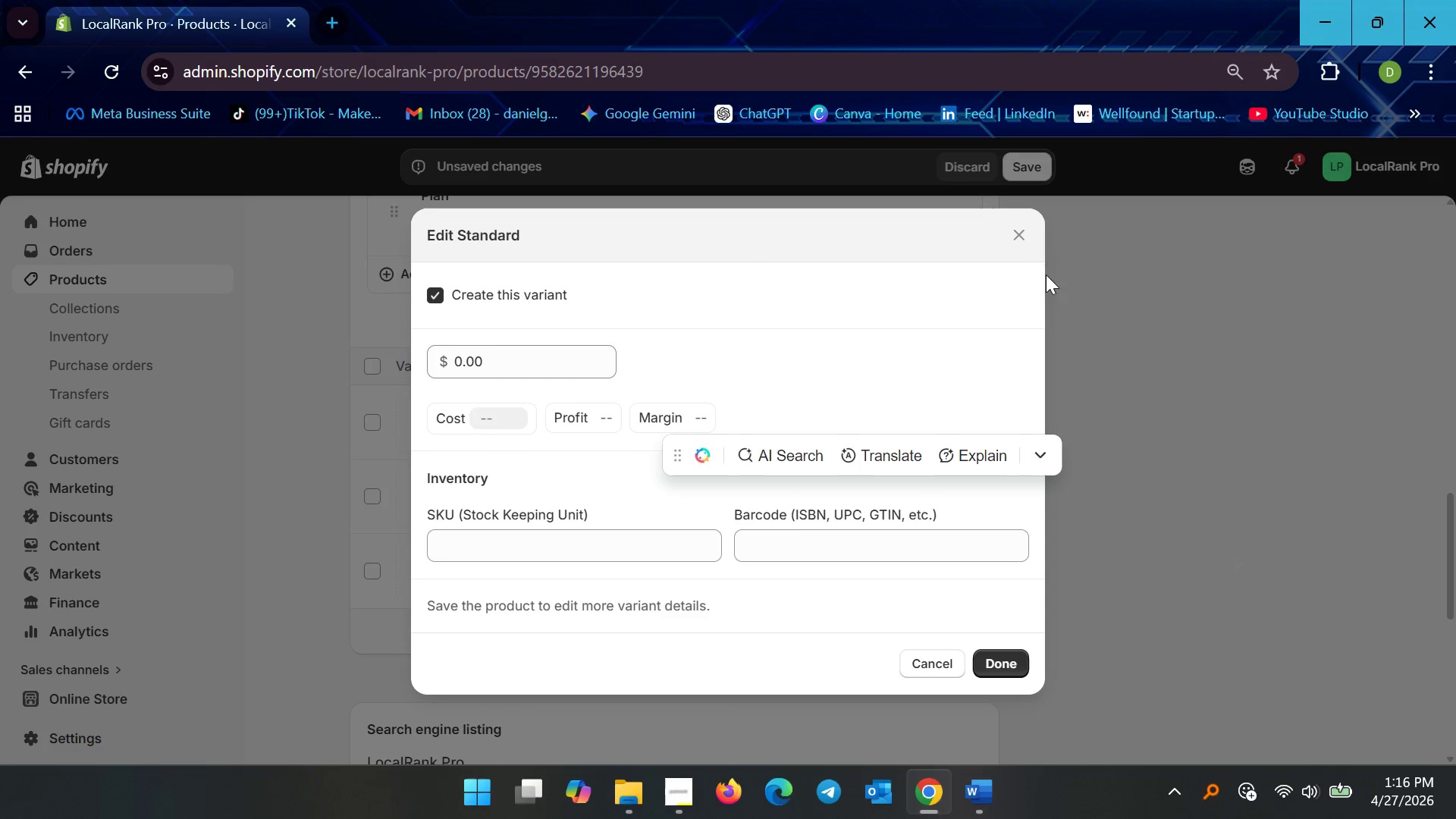 
left_click([1027, 240])
 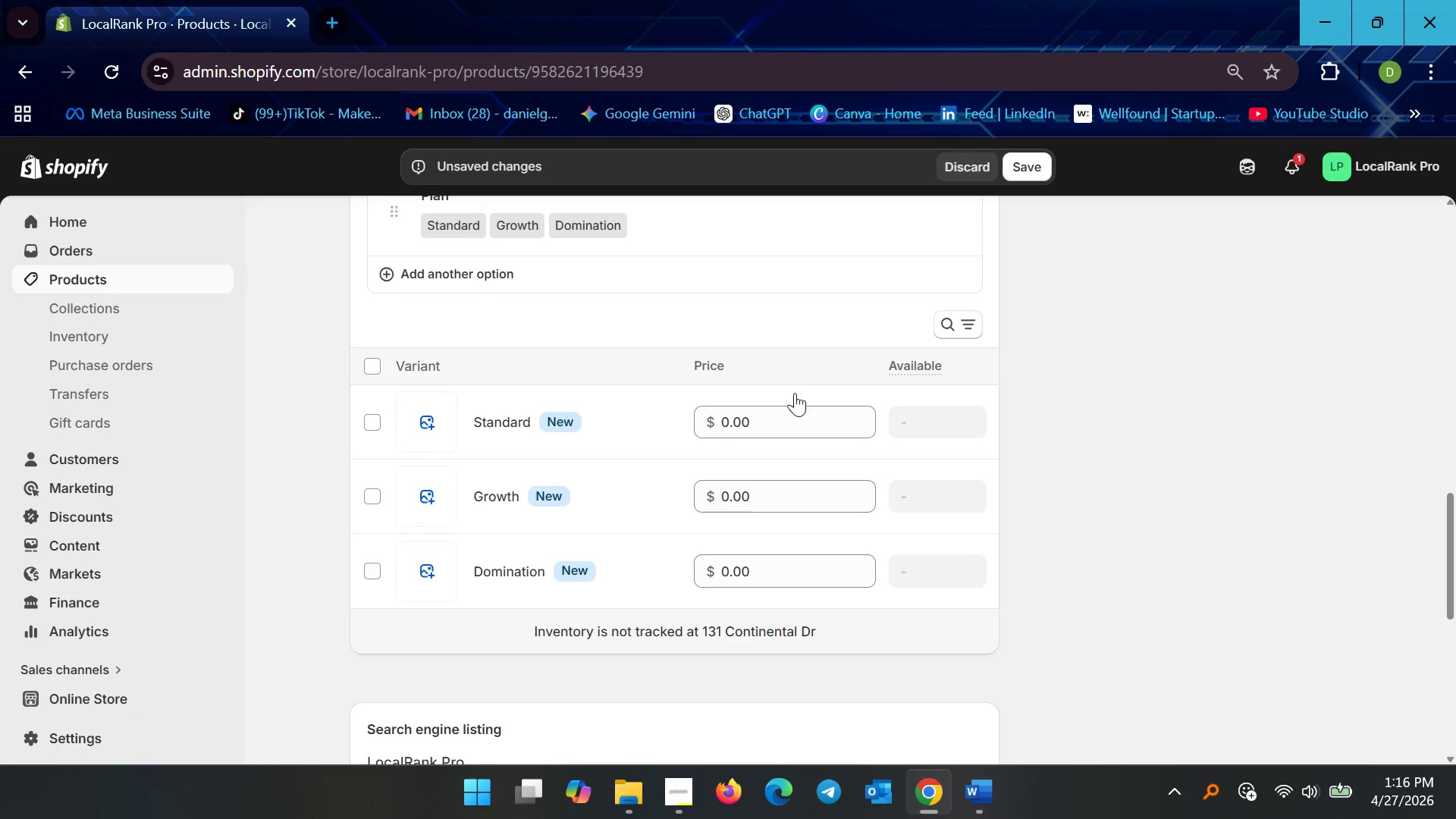 
left_click([786, 405])
 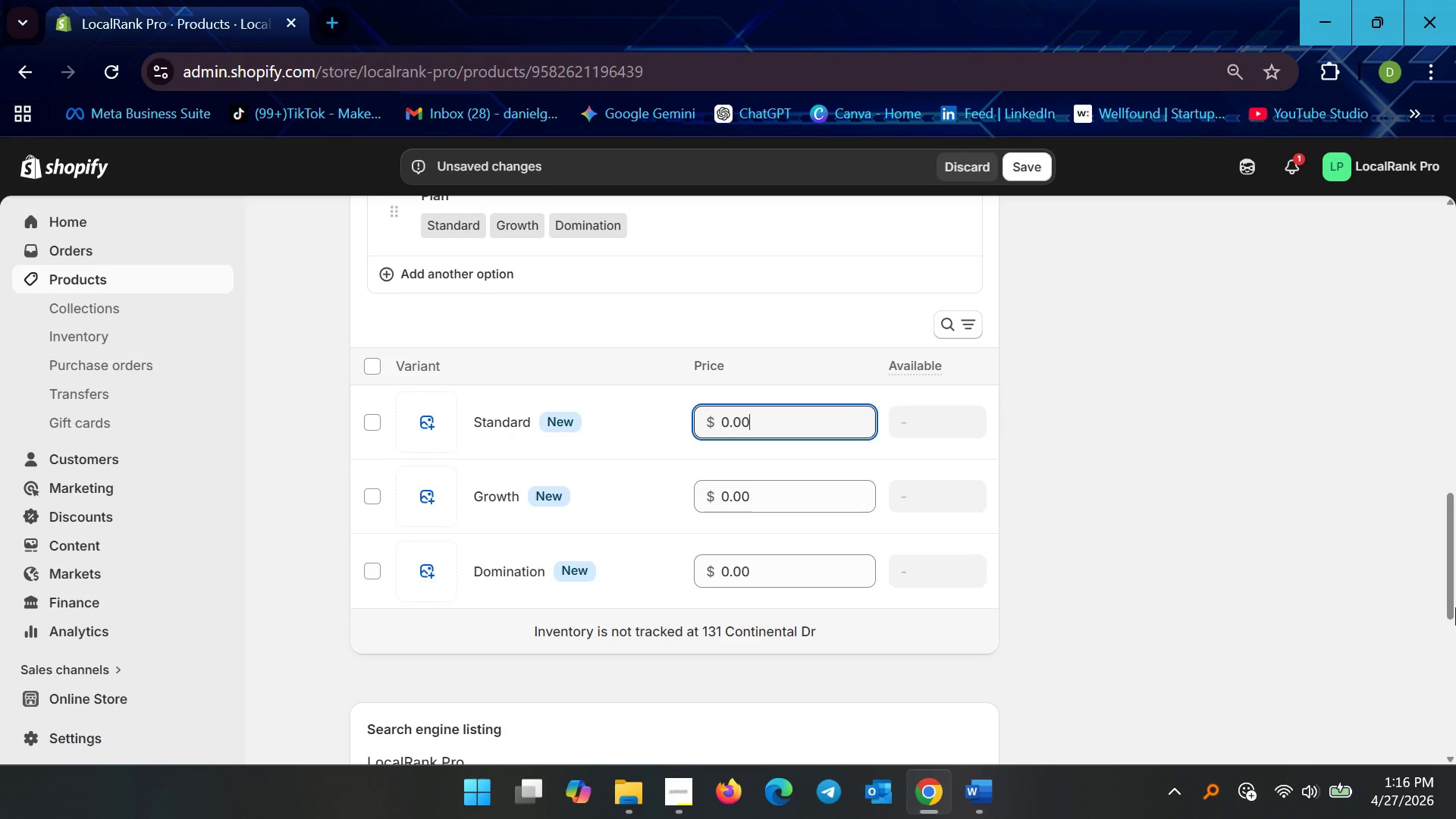 
key(Control+ControlLeft)
 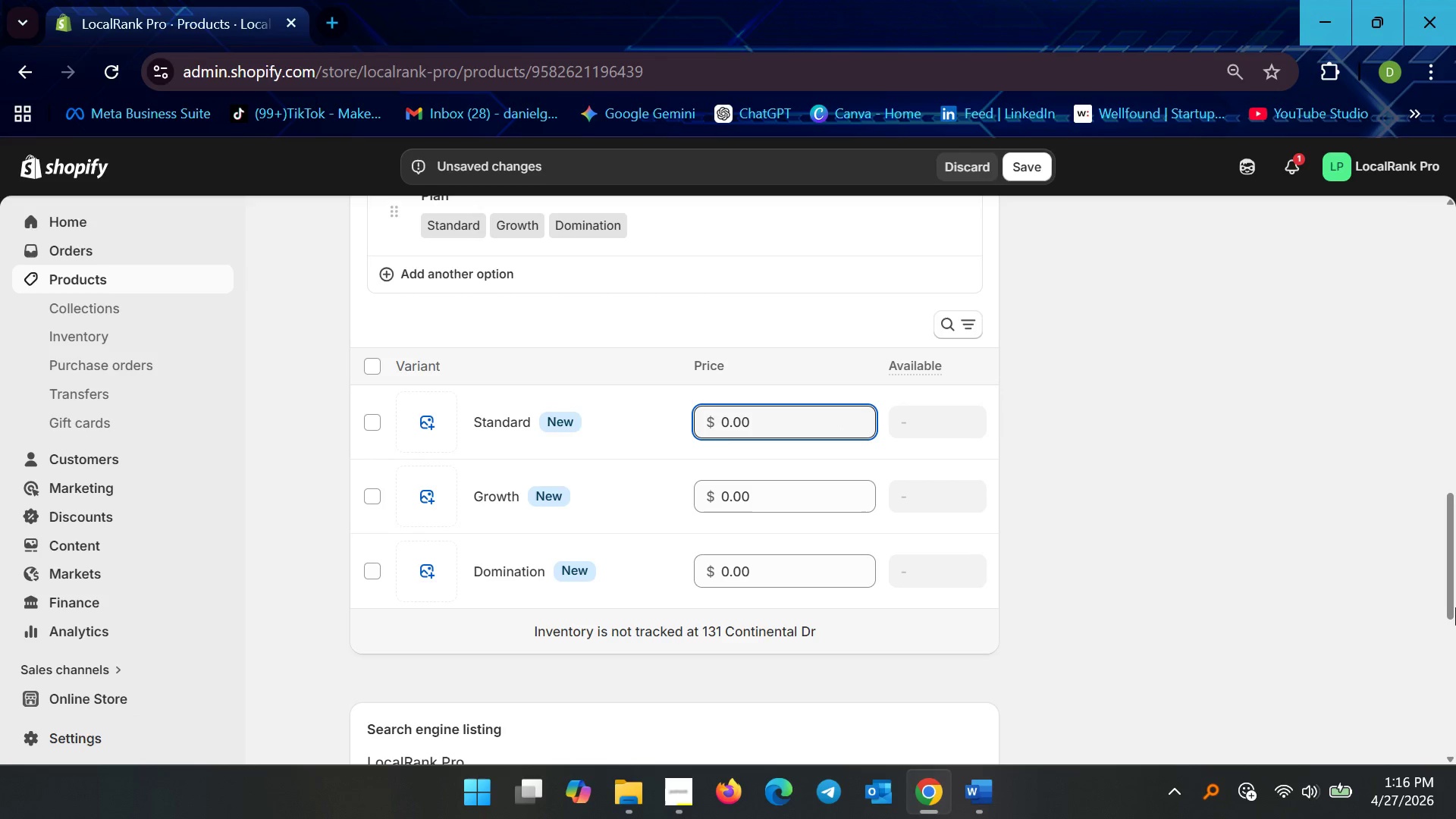 
key(Control+A)
 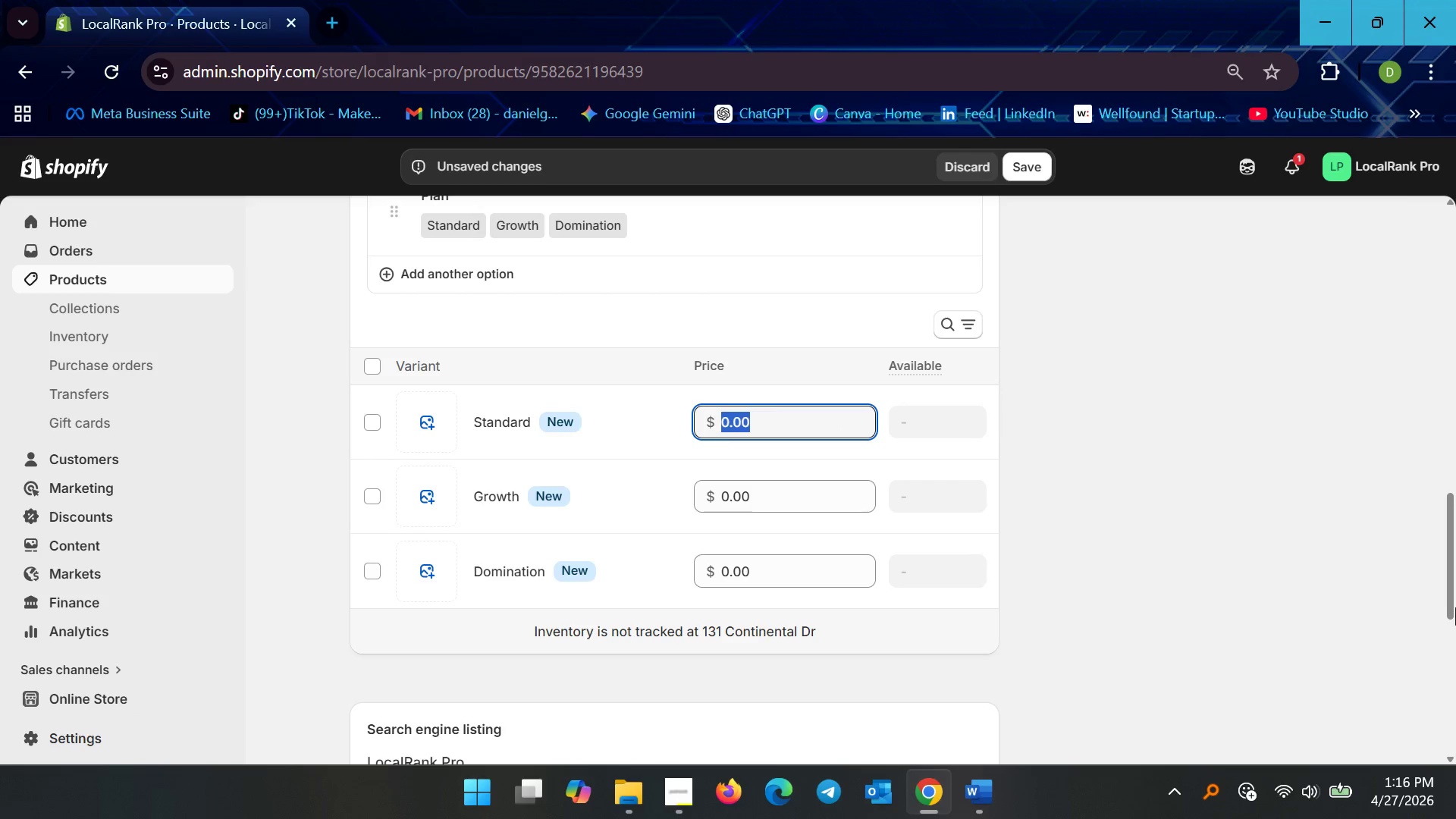 
type(79)
 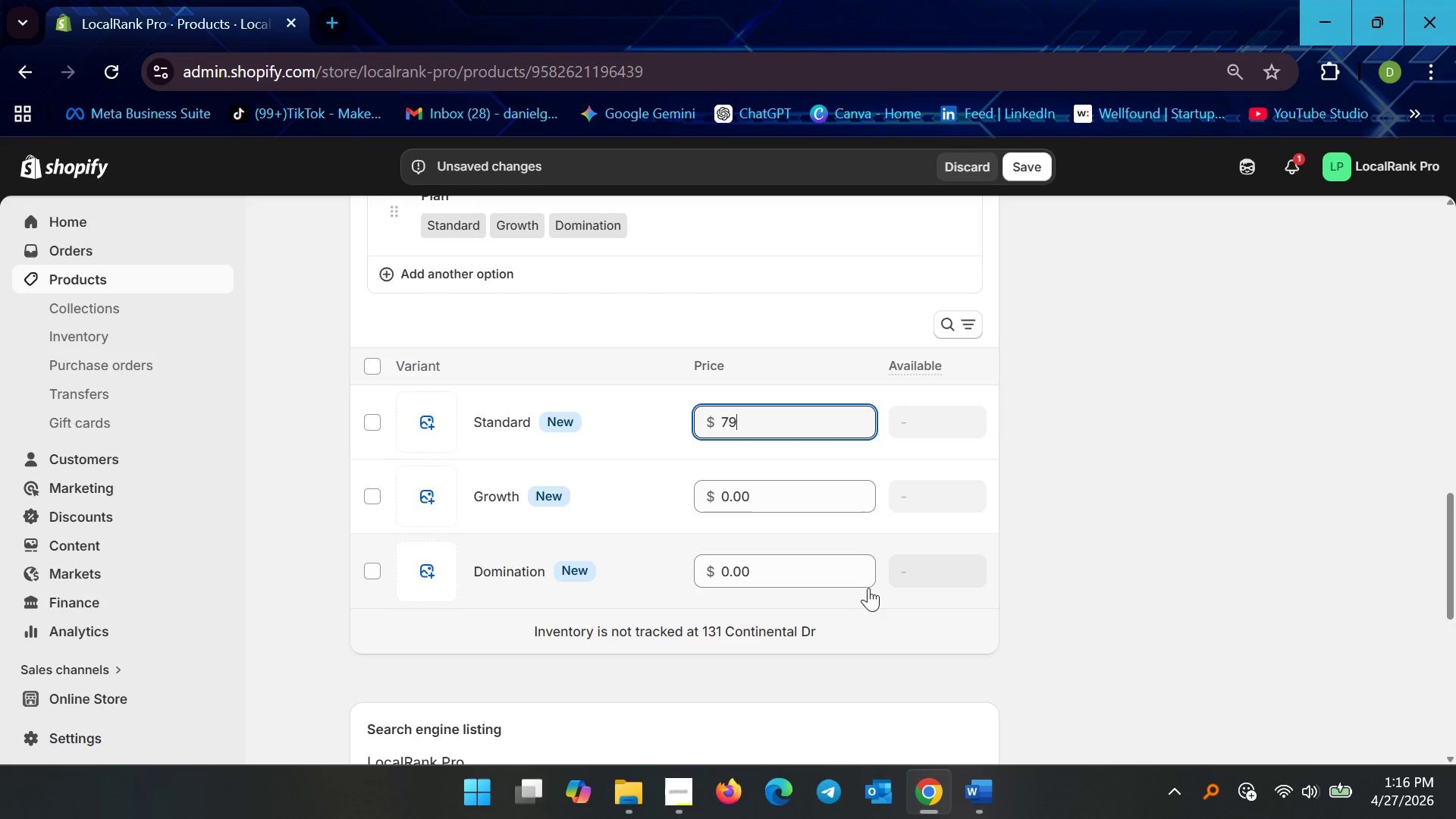 
left_click([784, 491])
 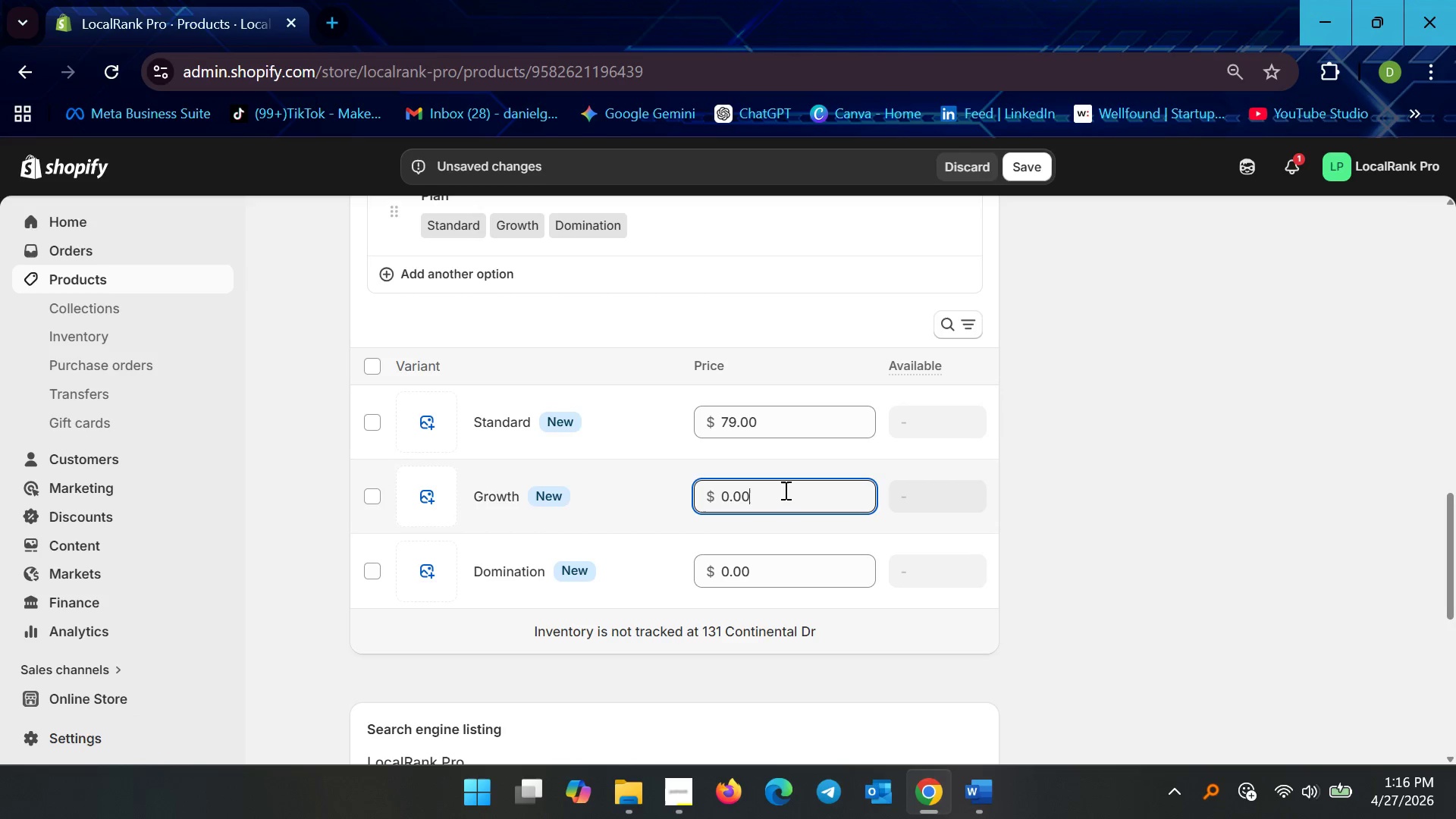 
key(Control+ControlLeft)
 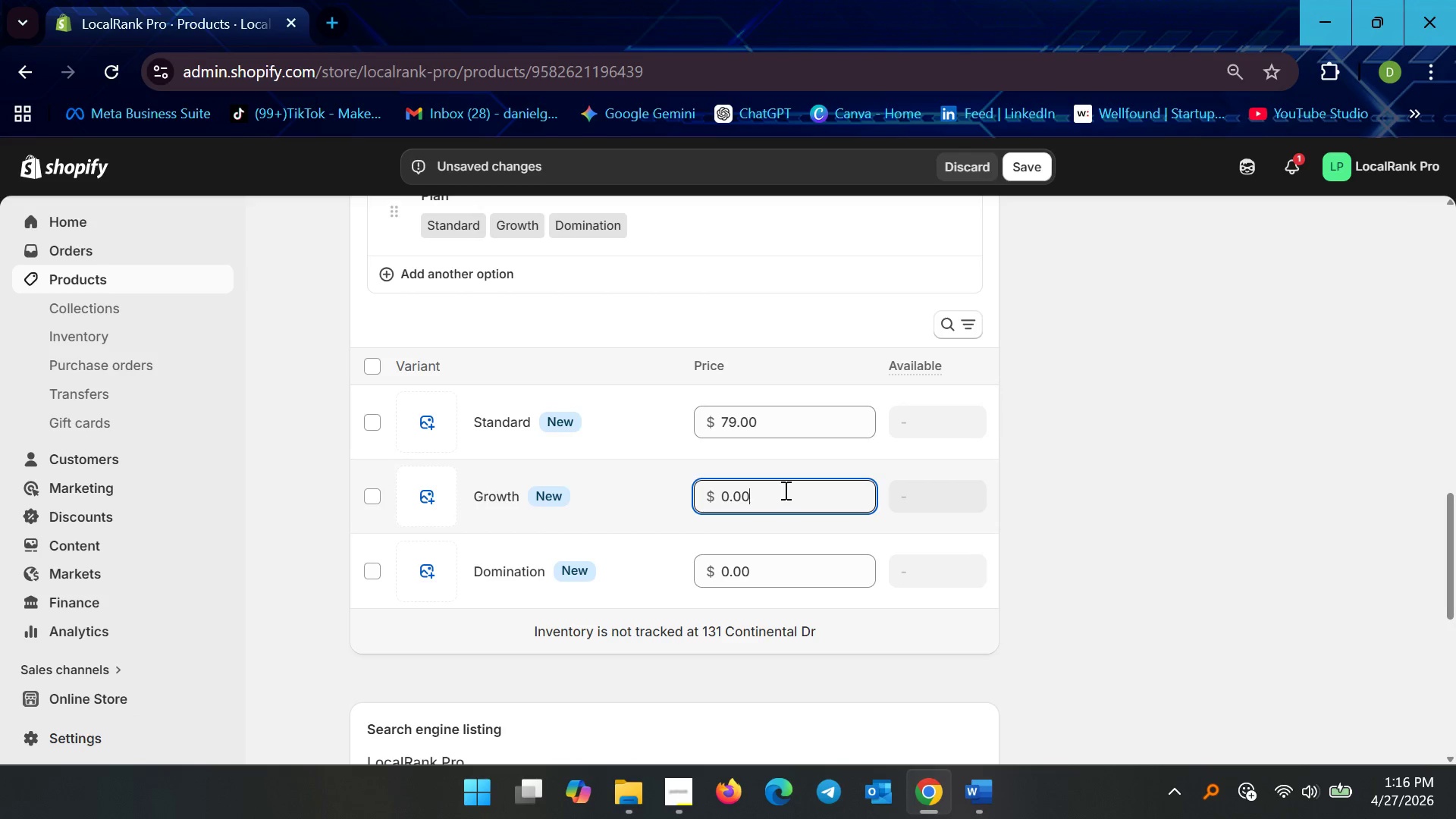 
key(Control+A)
 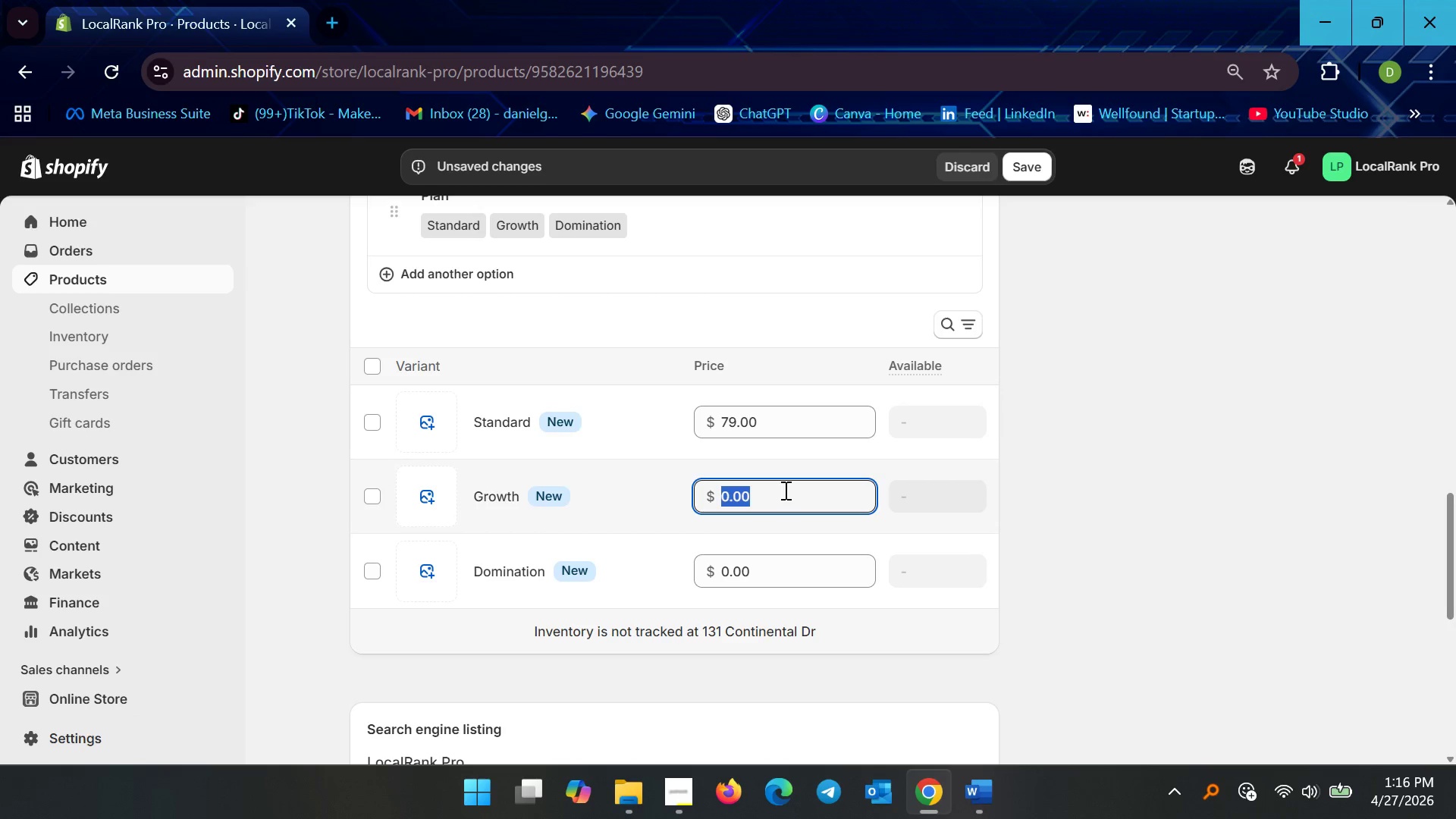 
type(159)
 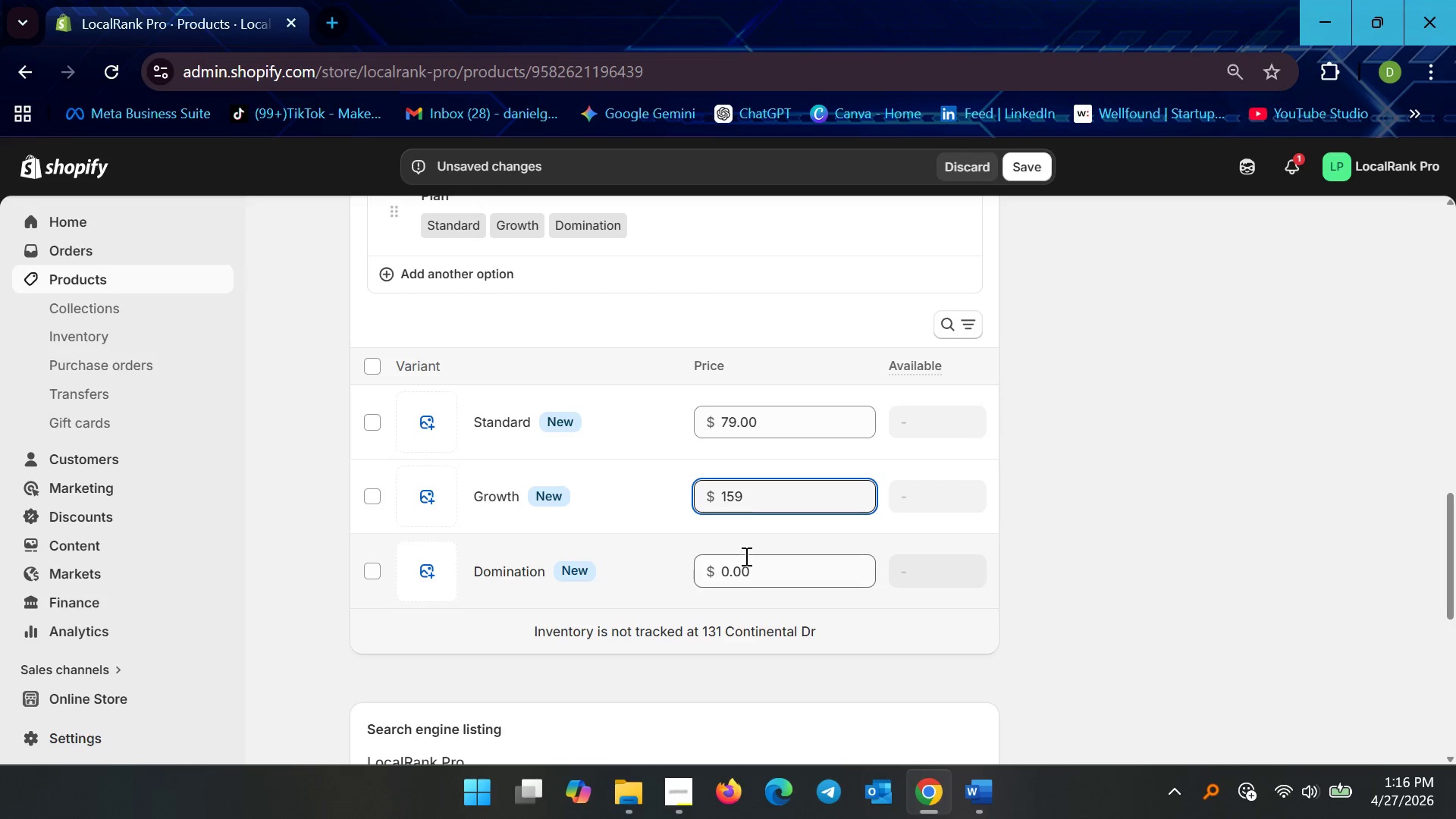 
left_click([744, 563])
 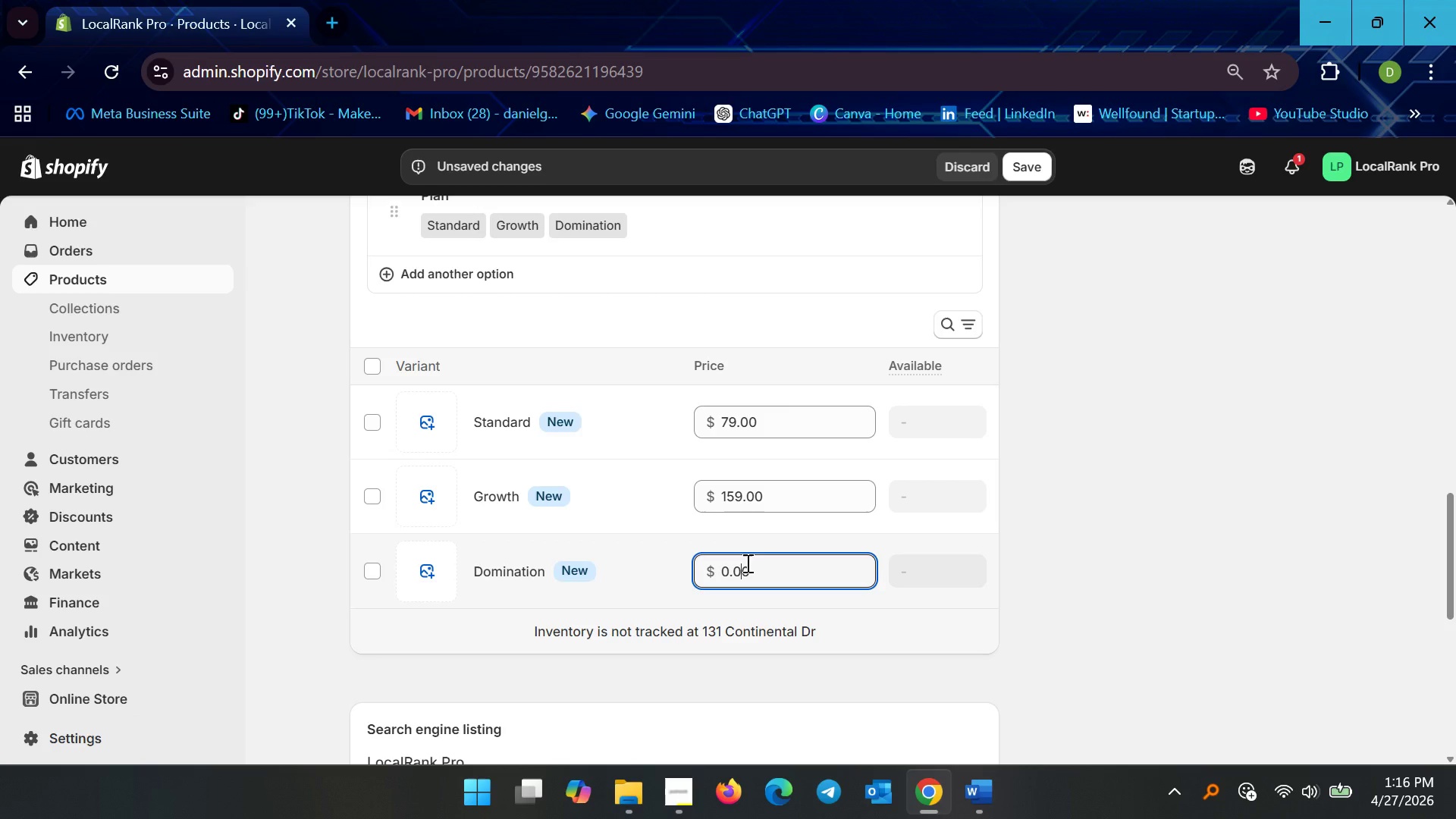 
key(Control+A)
 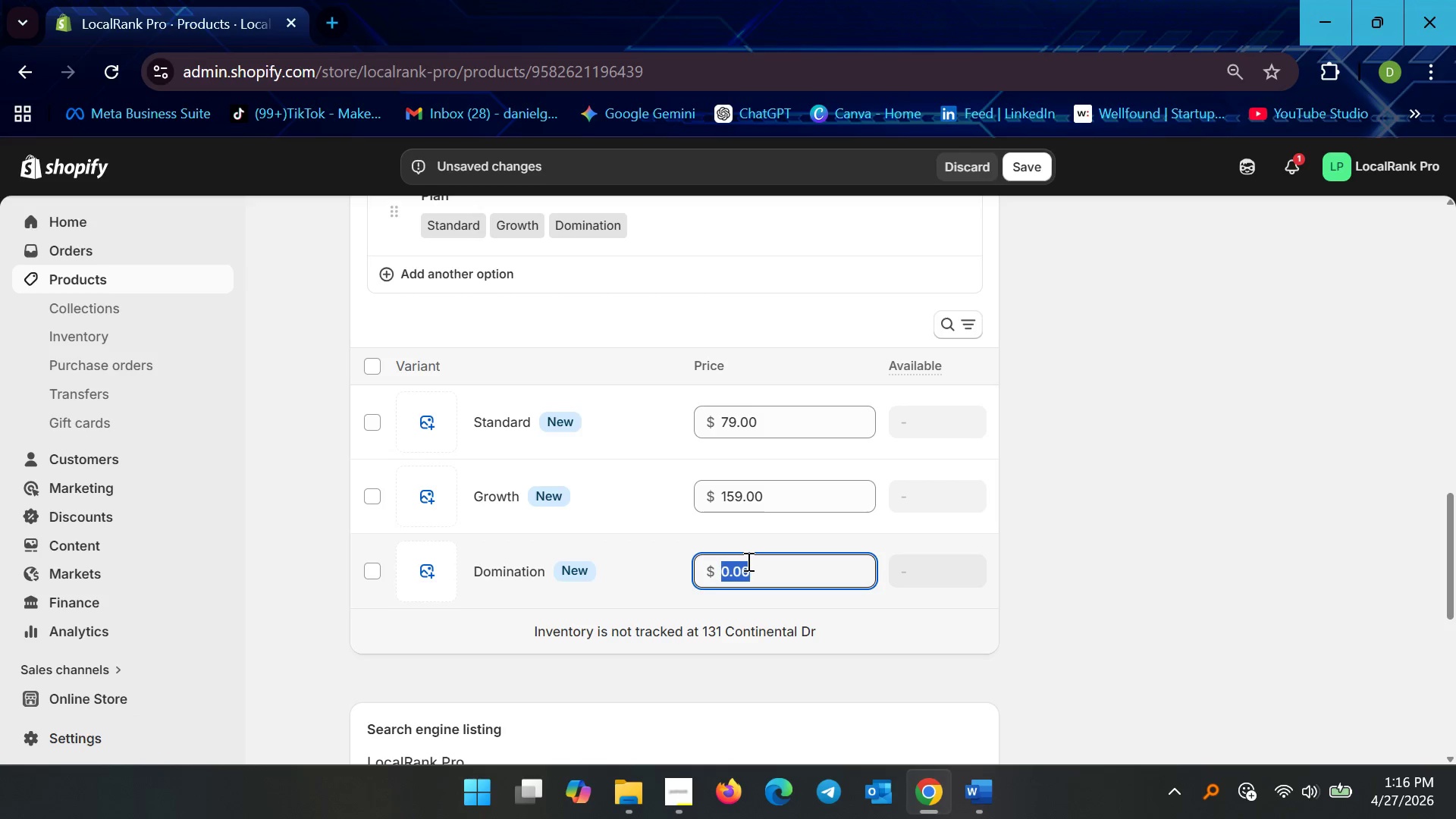 
type(299)
 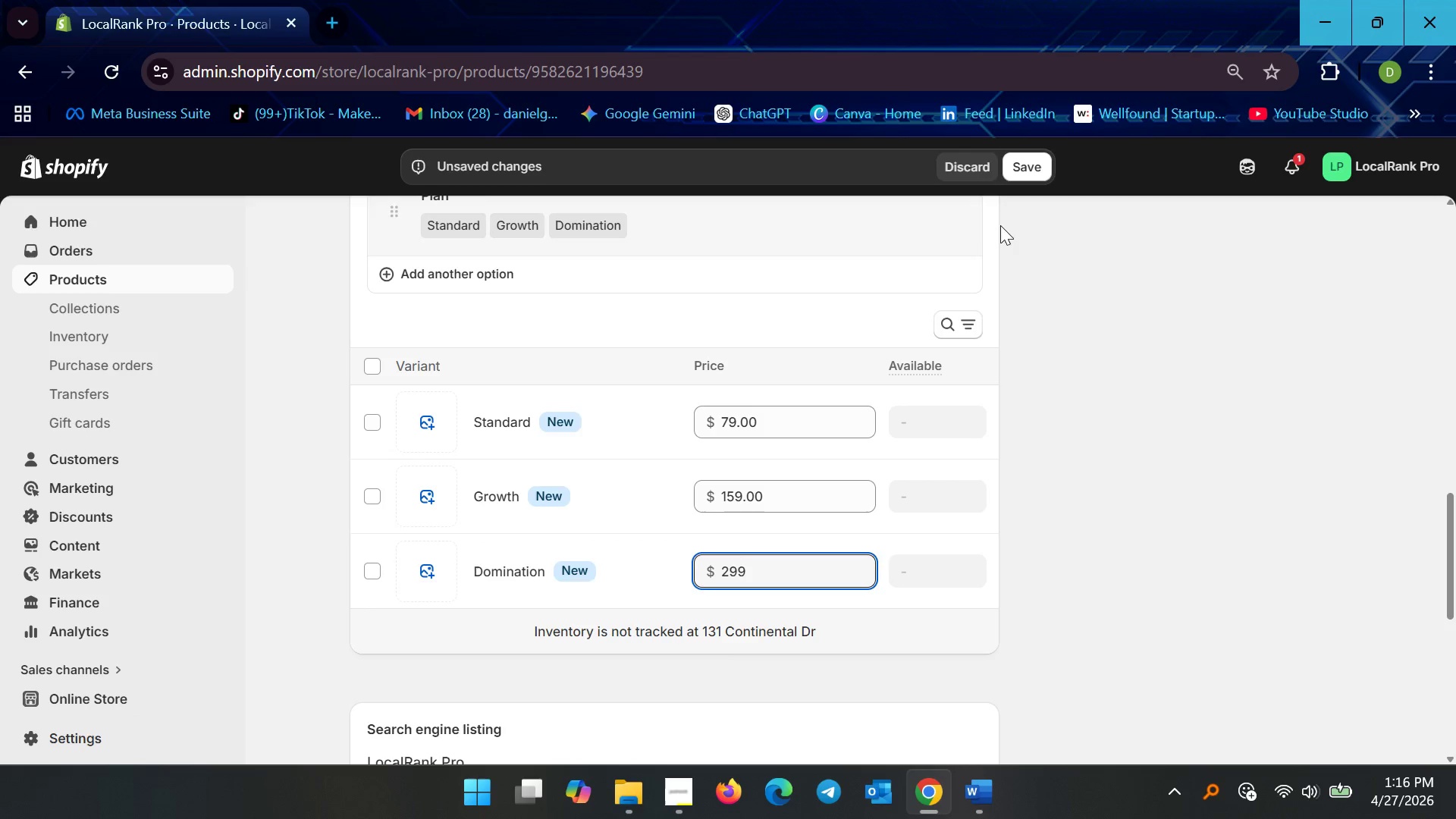 
left_click([1040, 168])
 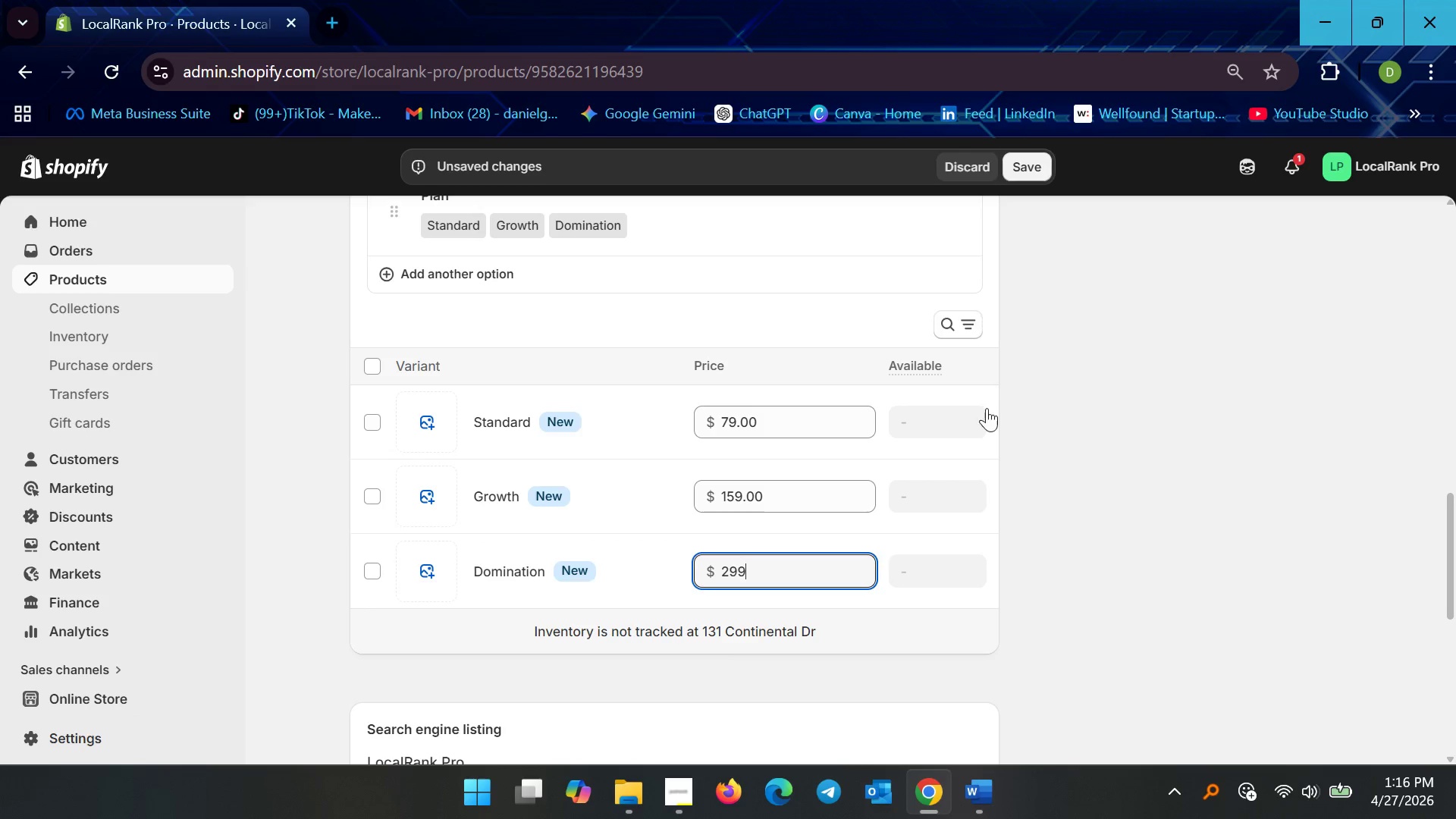 
scroll: coordinate [787, 525], scroll_direction: down, amount: 9.0
 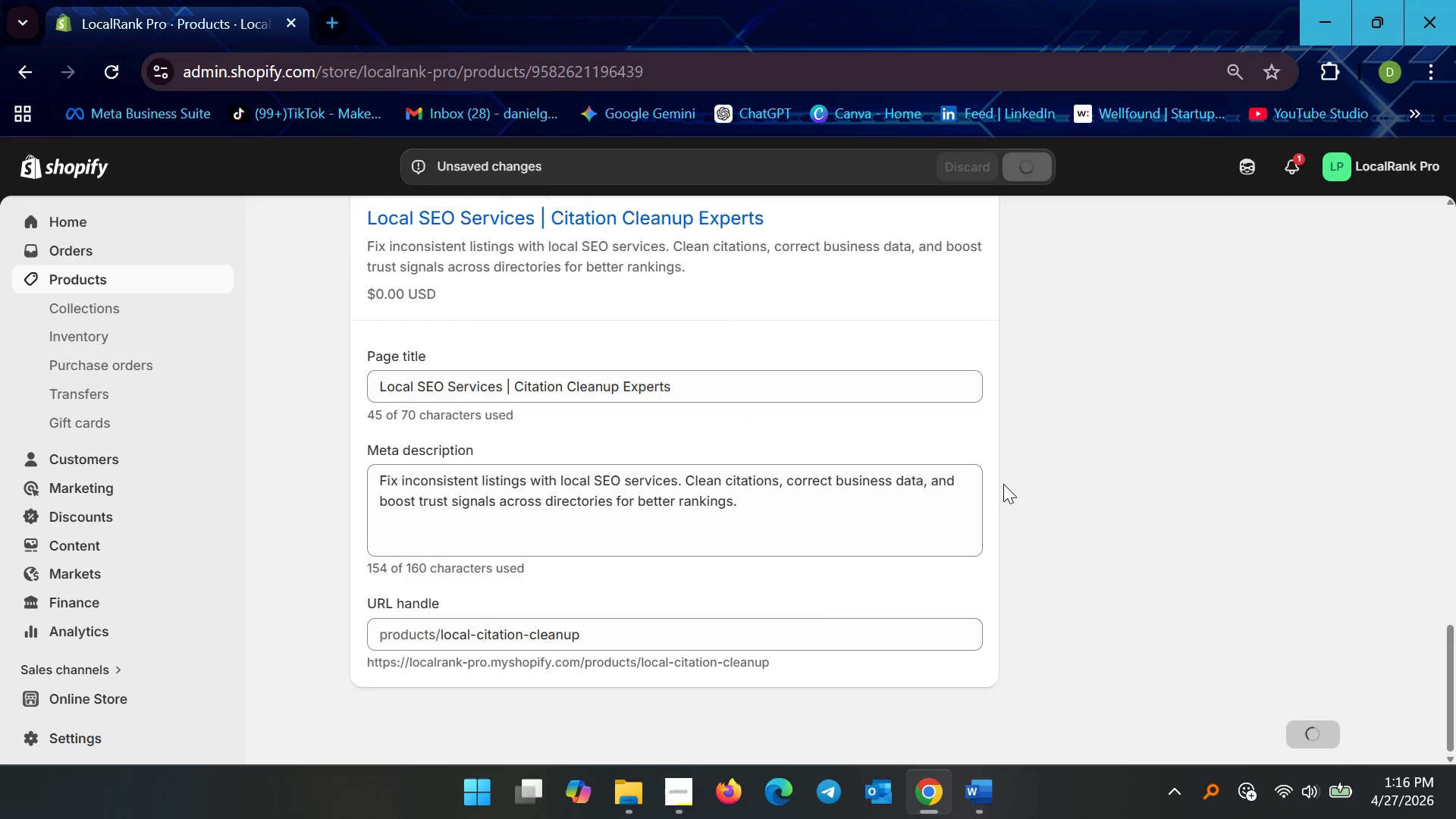 
scroll: coordinate [1074, 466], scroll_direction: up, amount: 10.0
 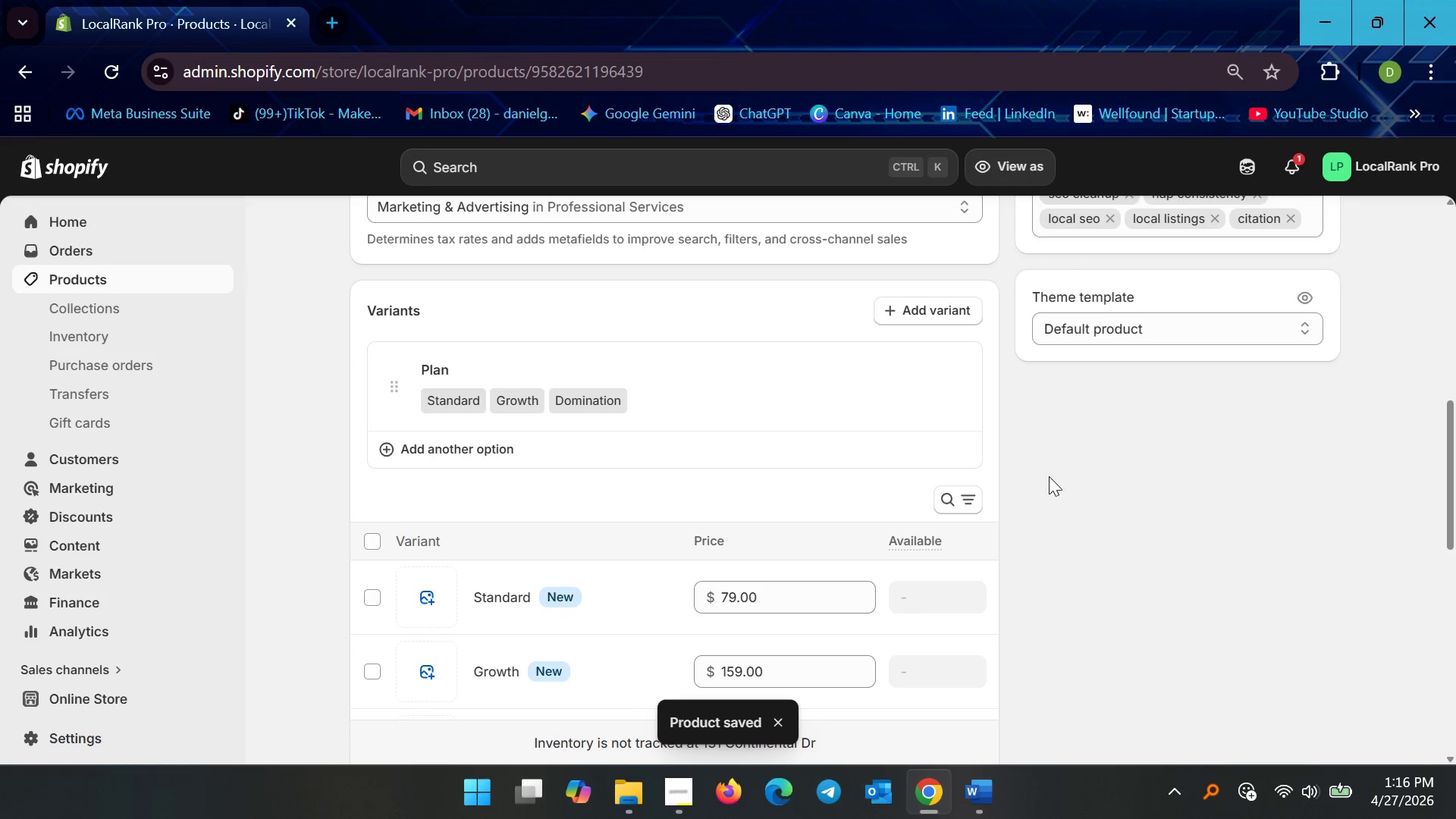 
left_click([520, 595])
 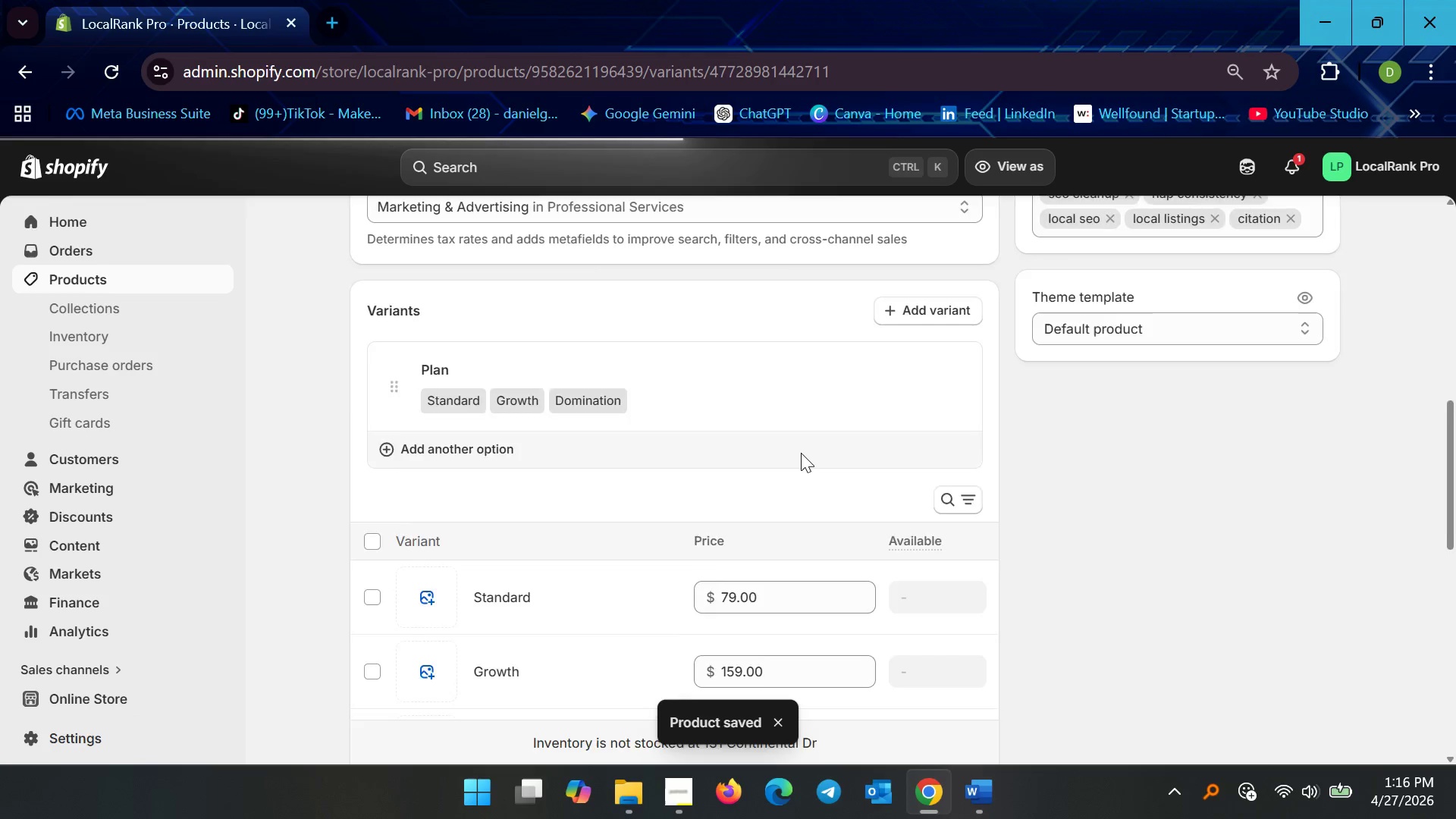 
scroll: coordinate [906, 535], scroll_direction: down, amount: 15.0
 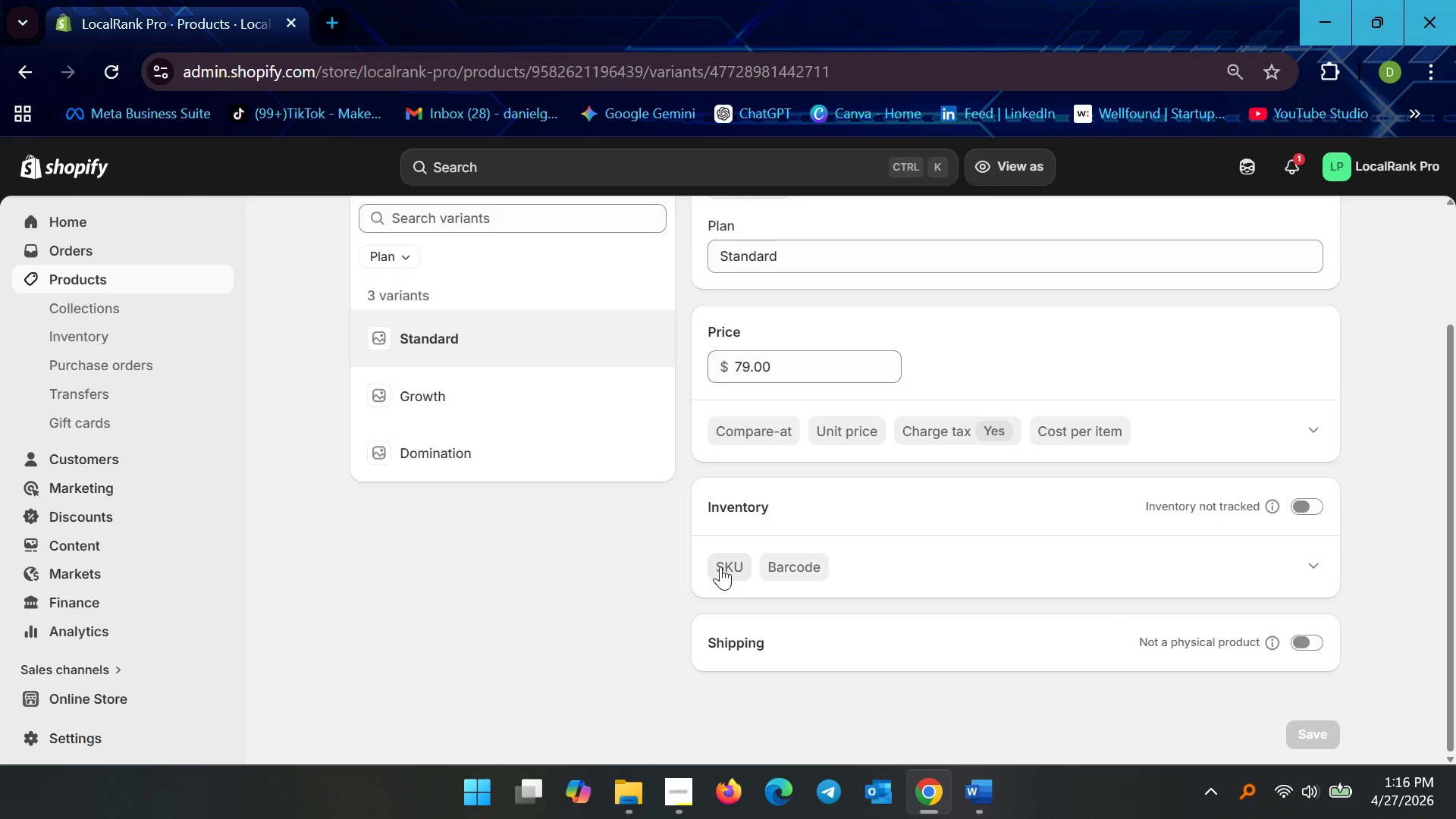 
left_click([720, 566])
 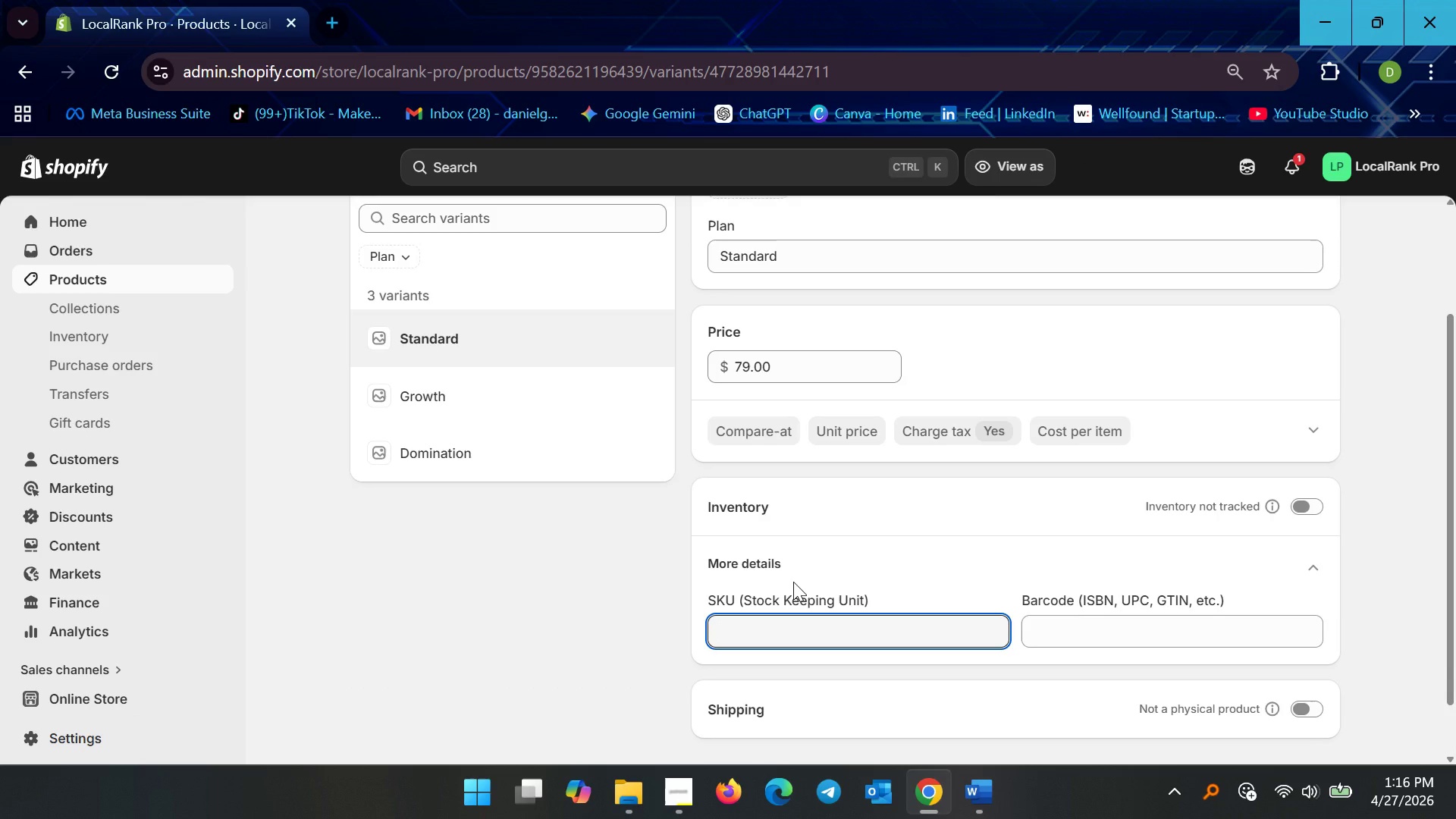 
type(CIT-STD)
 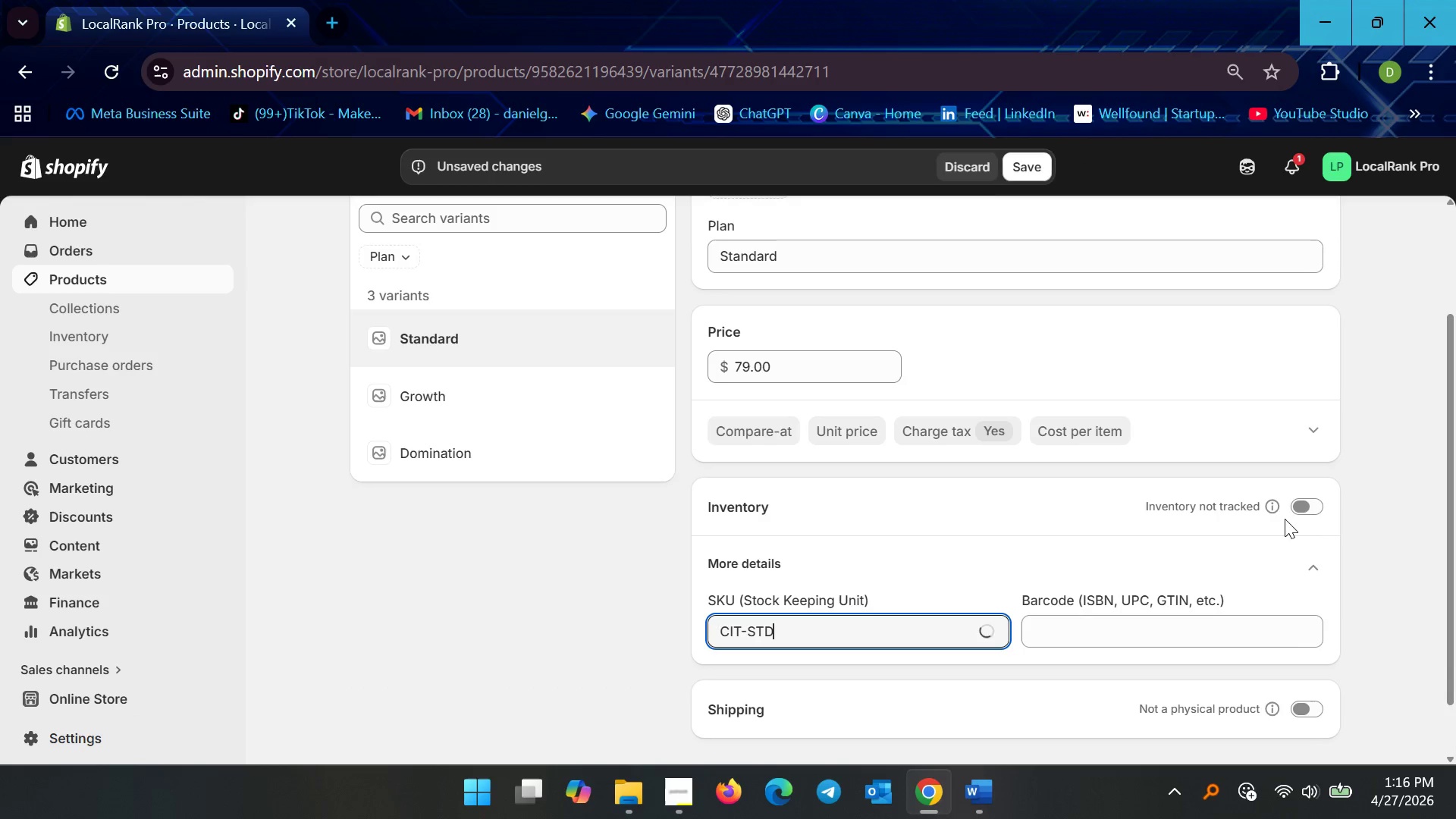 
left_click([1314, 563])
 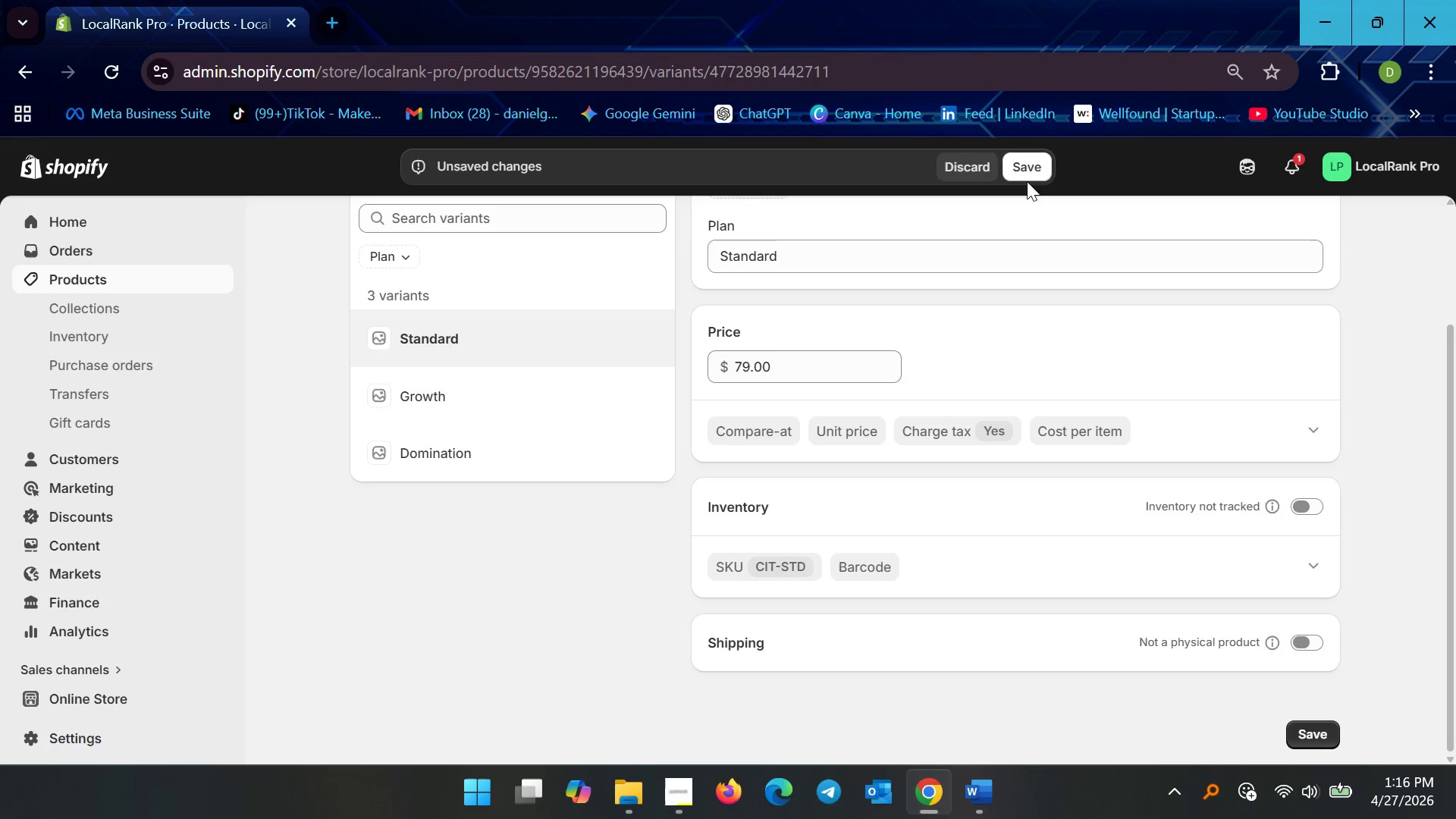 
left_click([1023, 165])
 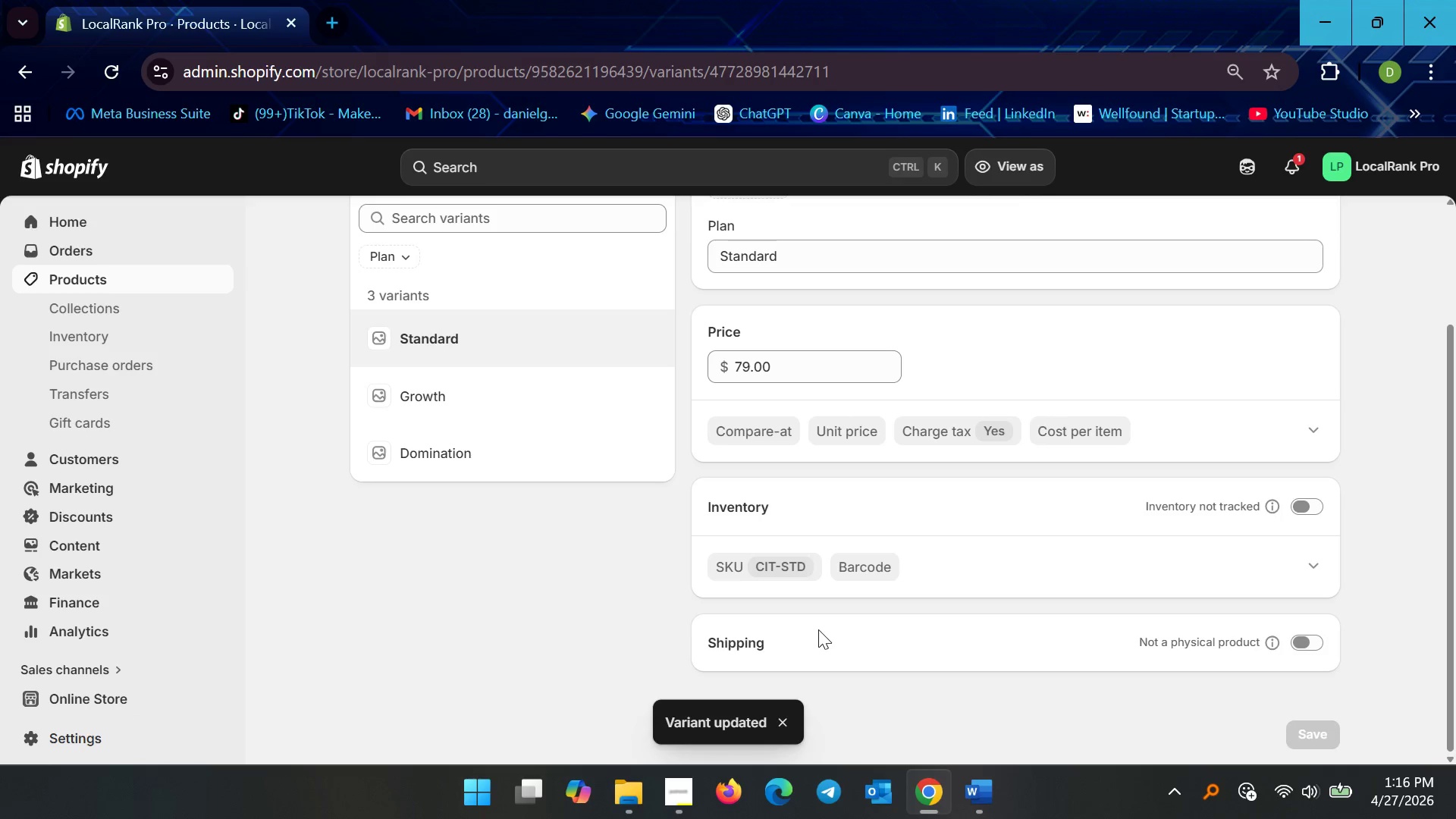 
left_click([770, 558])
 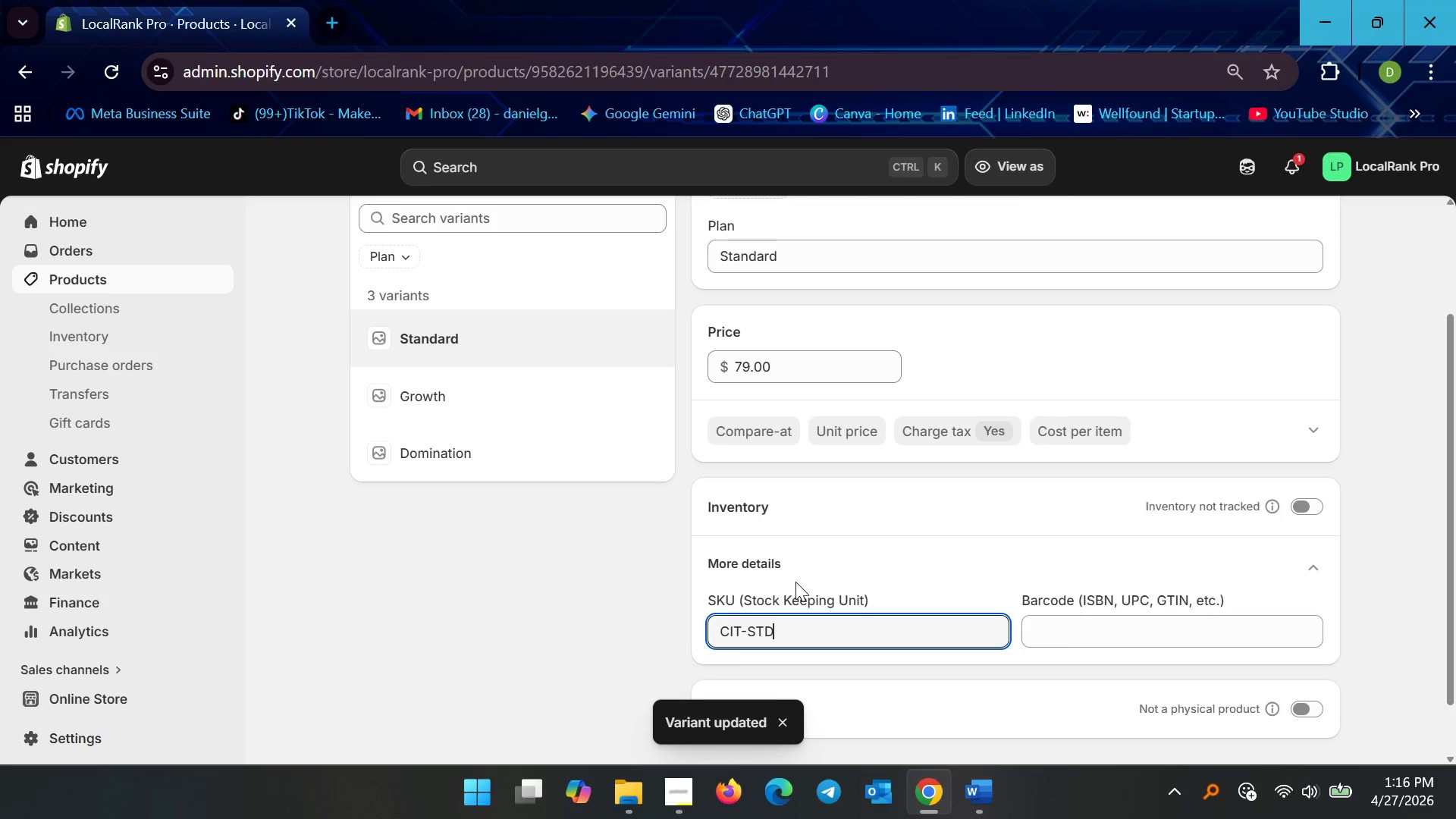 
key(Control+A)
 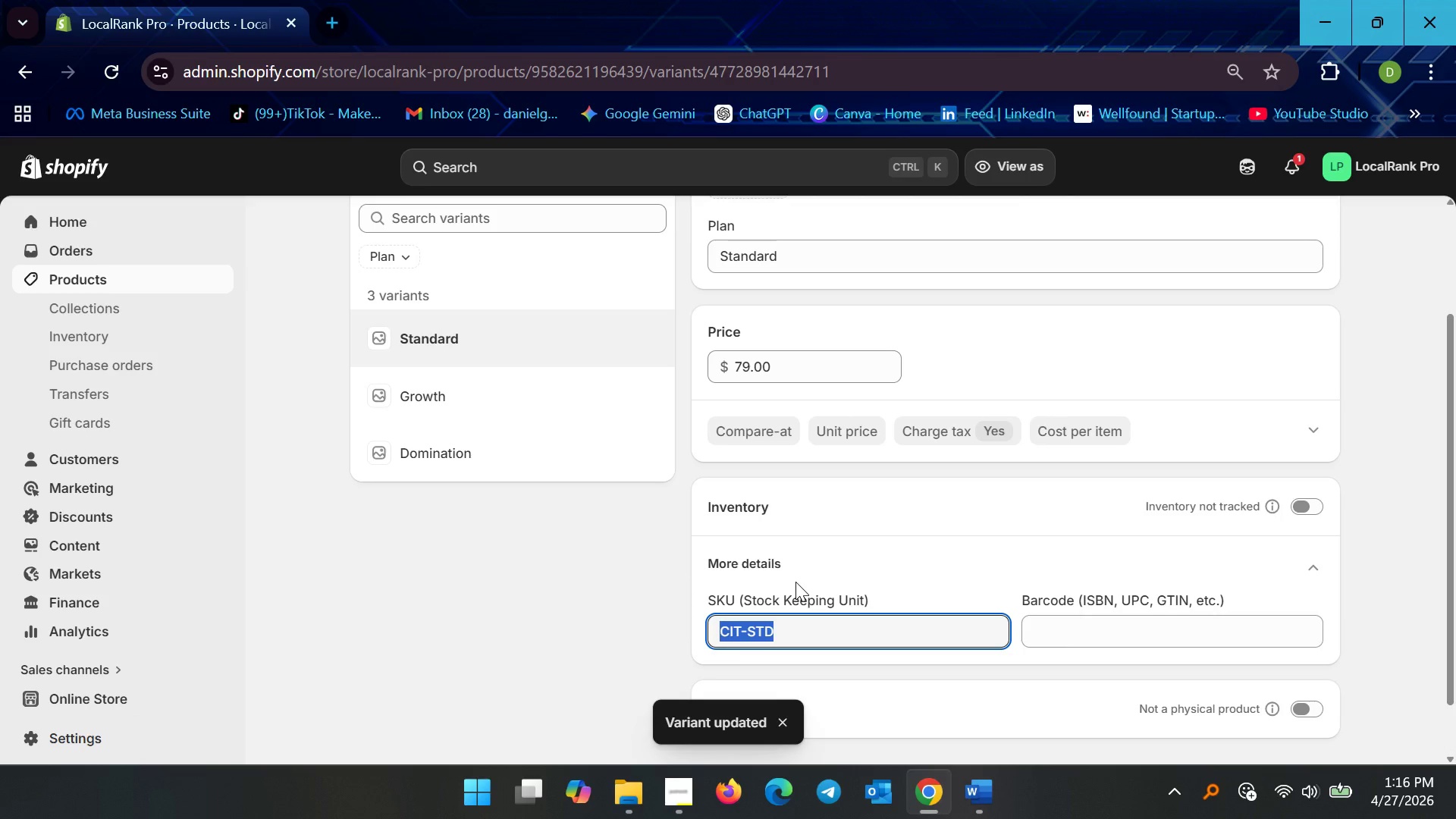 
key(Control+C)
 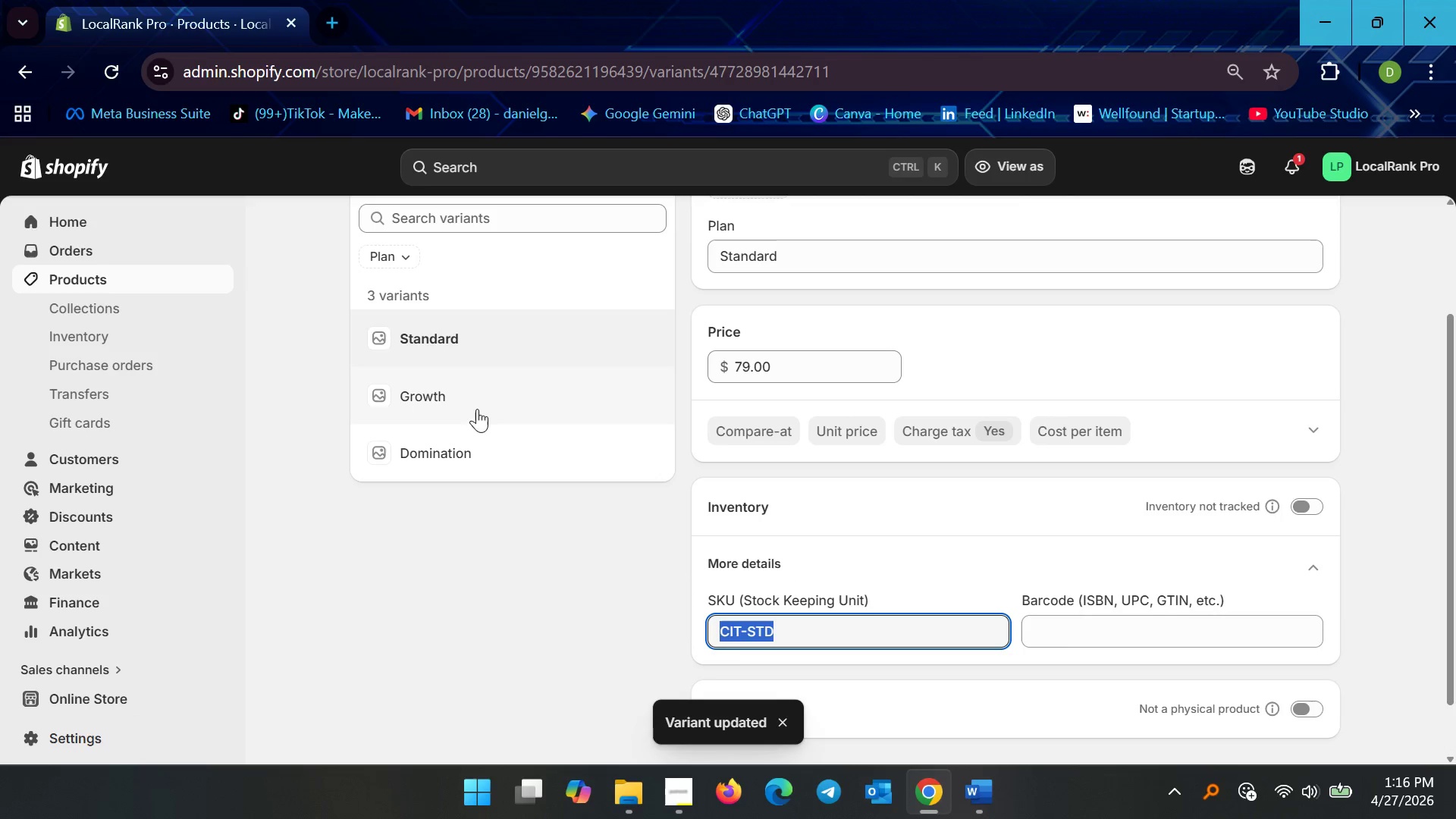 
left_click([469, 402])
 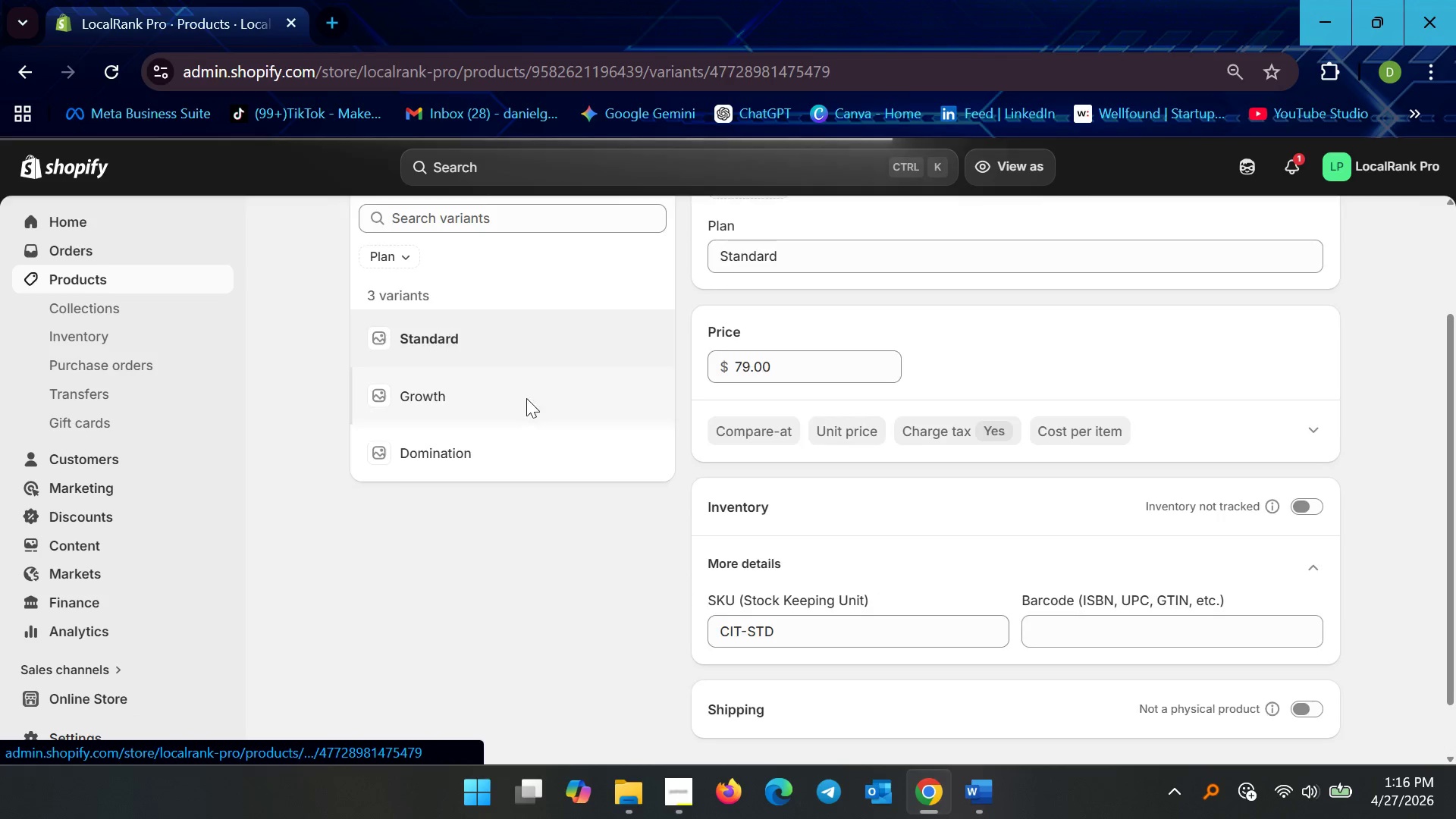 
scroll: coordinate [857, 615], scroll_direction: down, amount: 5.0
 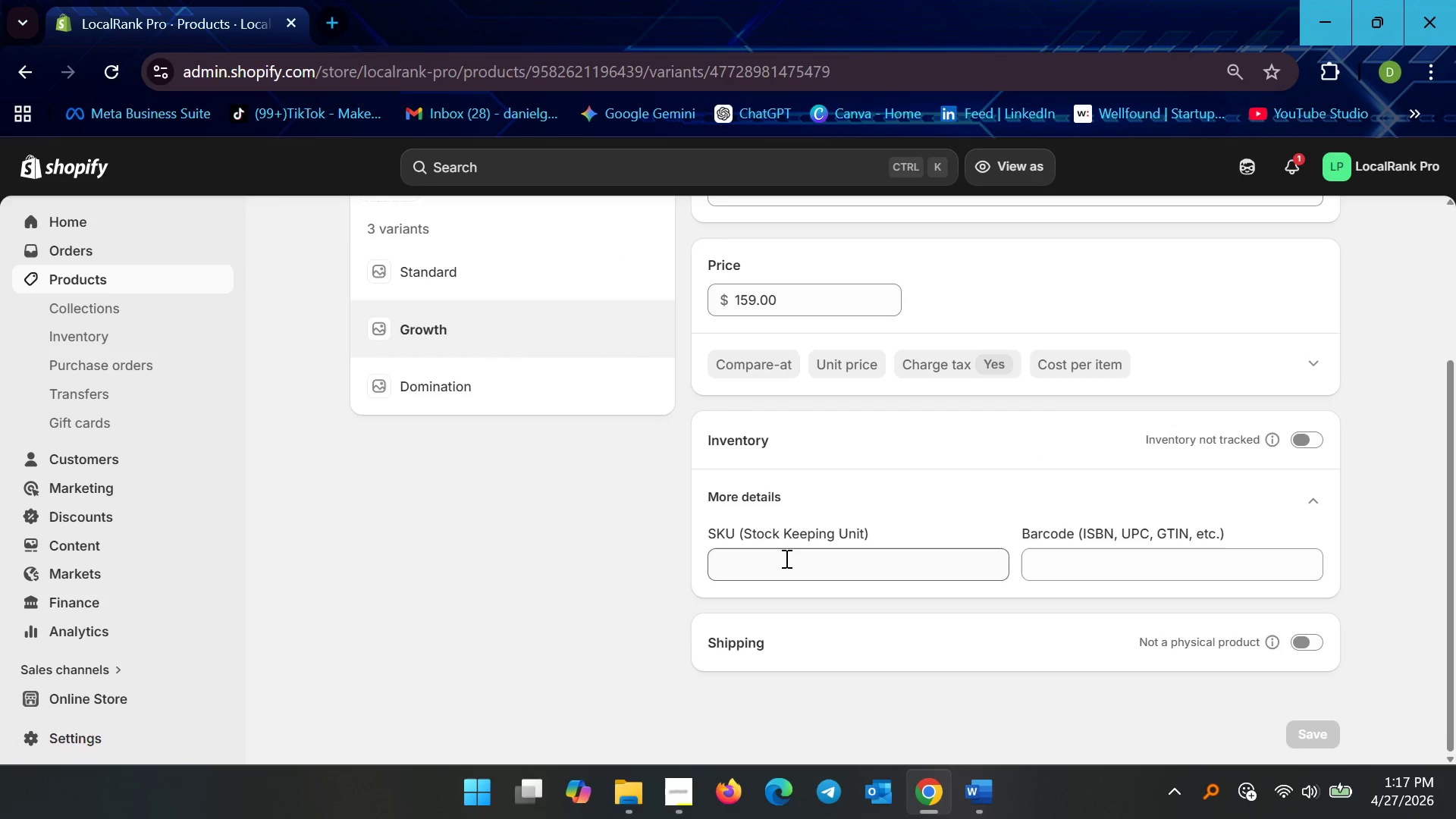 
key(Control+V)
 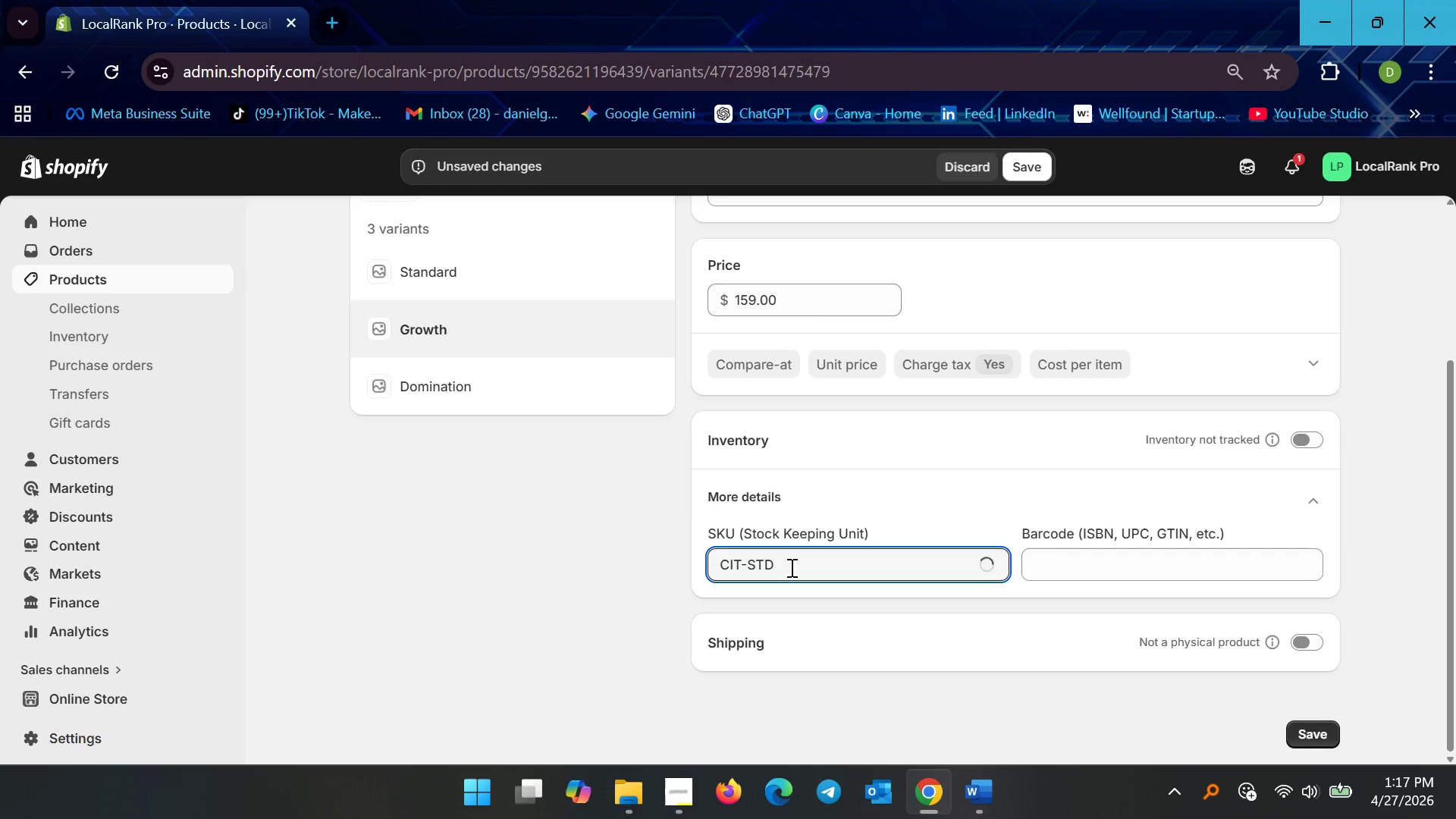 
key(Backspace)
key(Backspace)
key(Backspace)
type(GRW)
 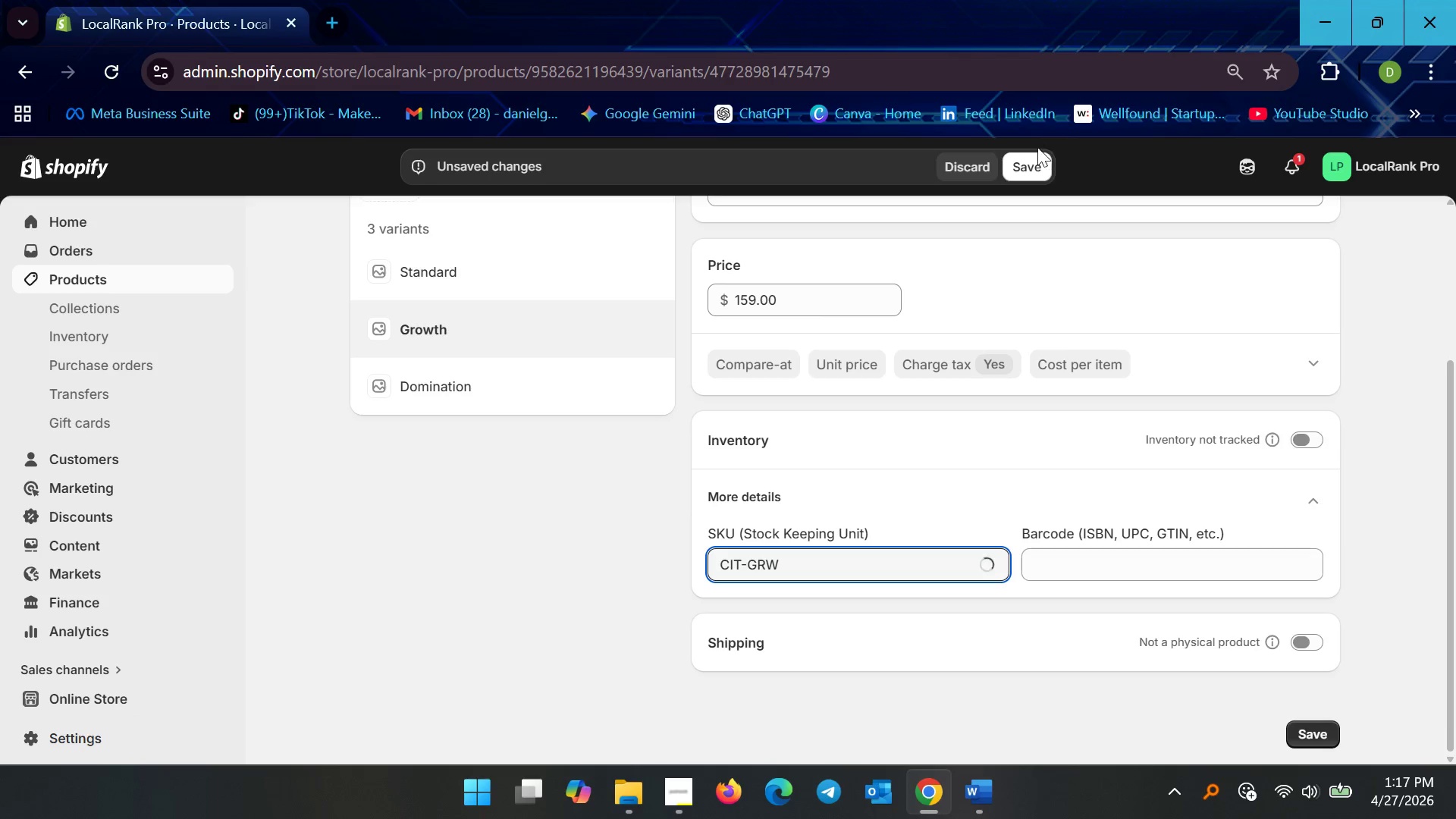 
left_click([1016, 165])
 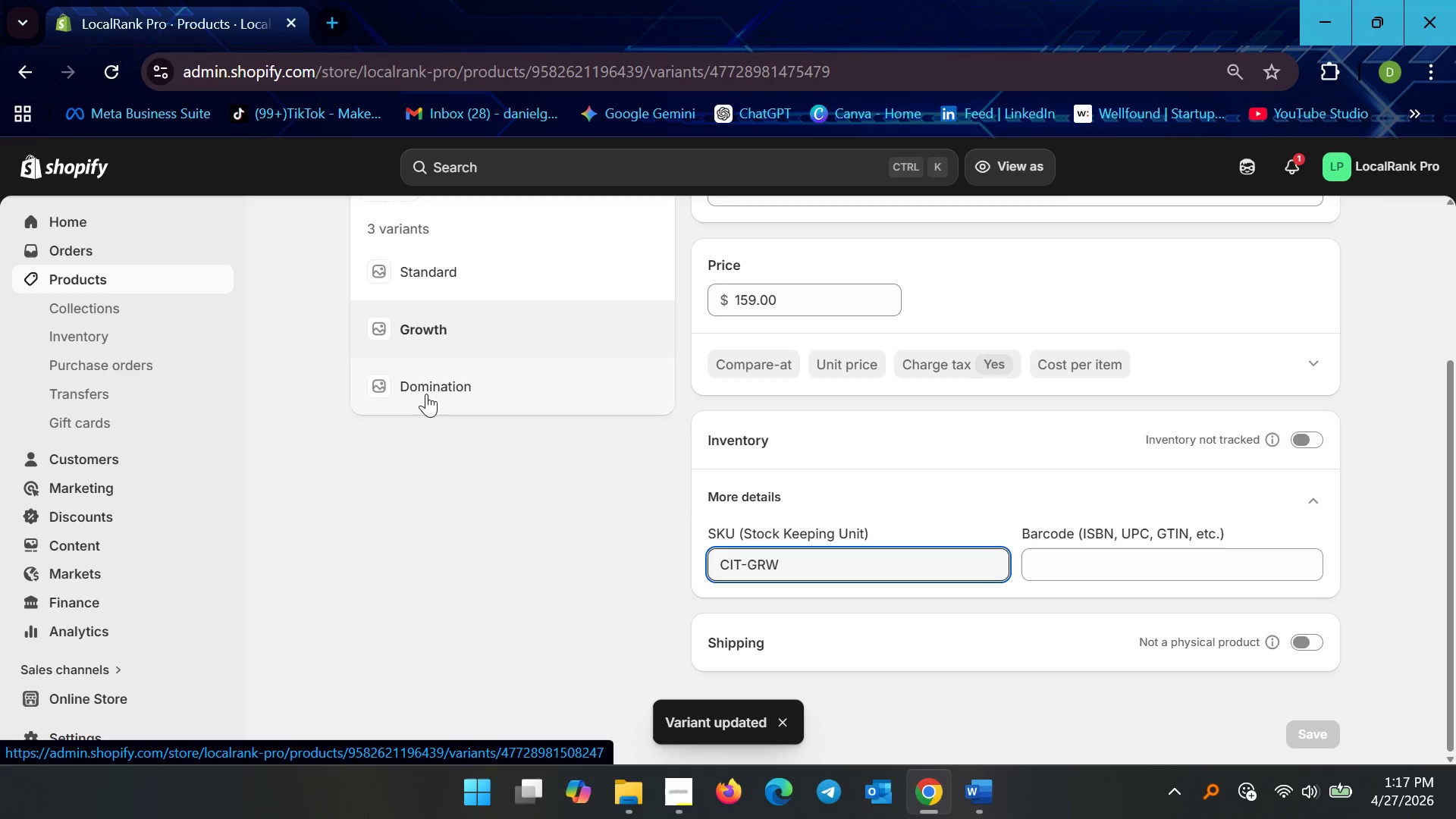 
wait(5.12)
 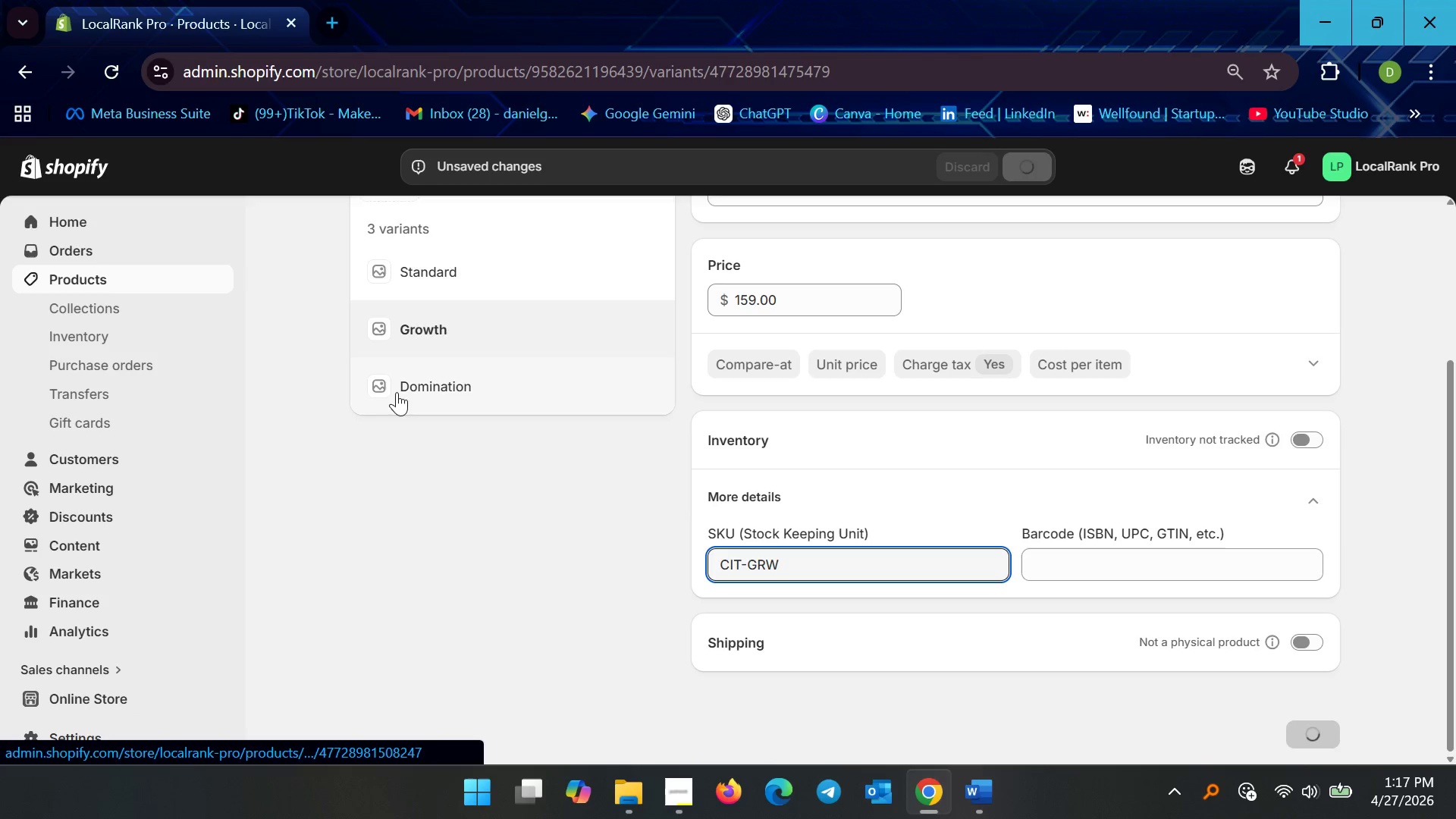 
left_click([426, 394])
 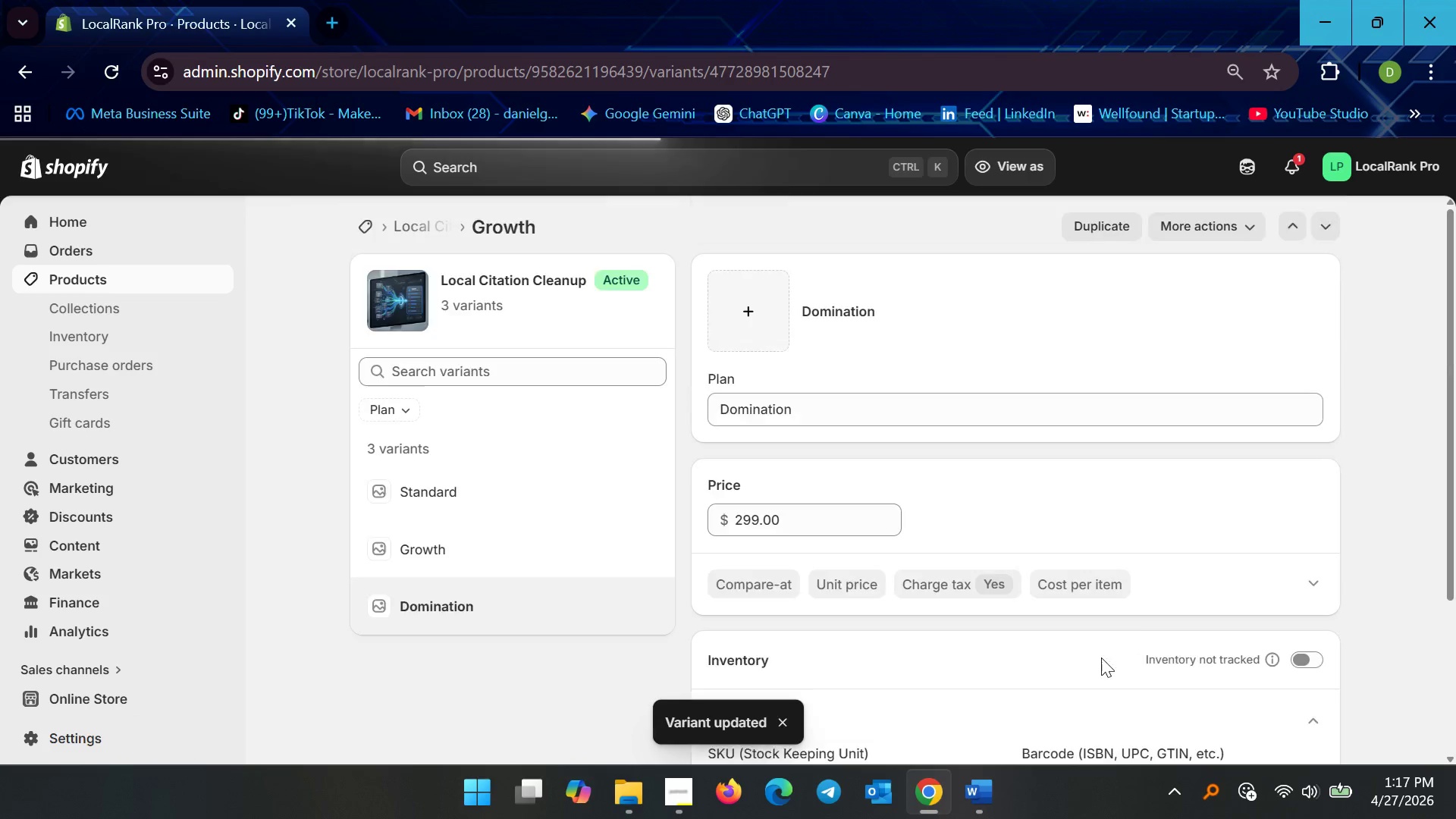 
scroll: coordinate [846, 645], scroll_direction: down, amount: 4.0
 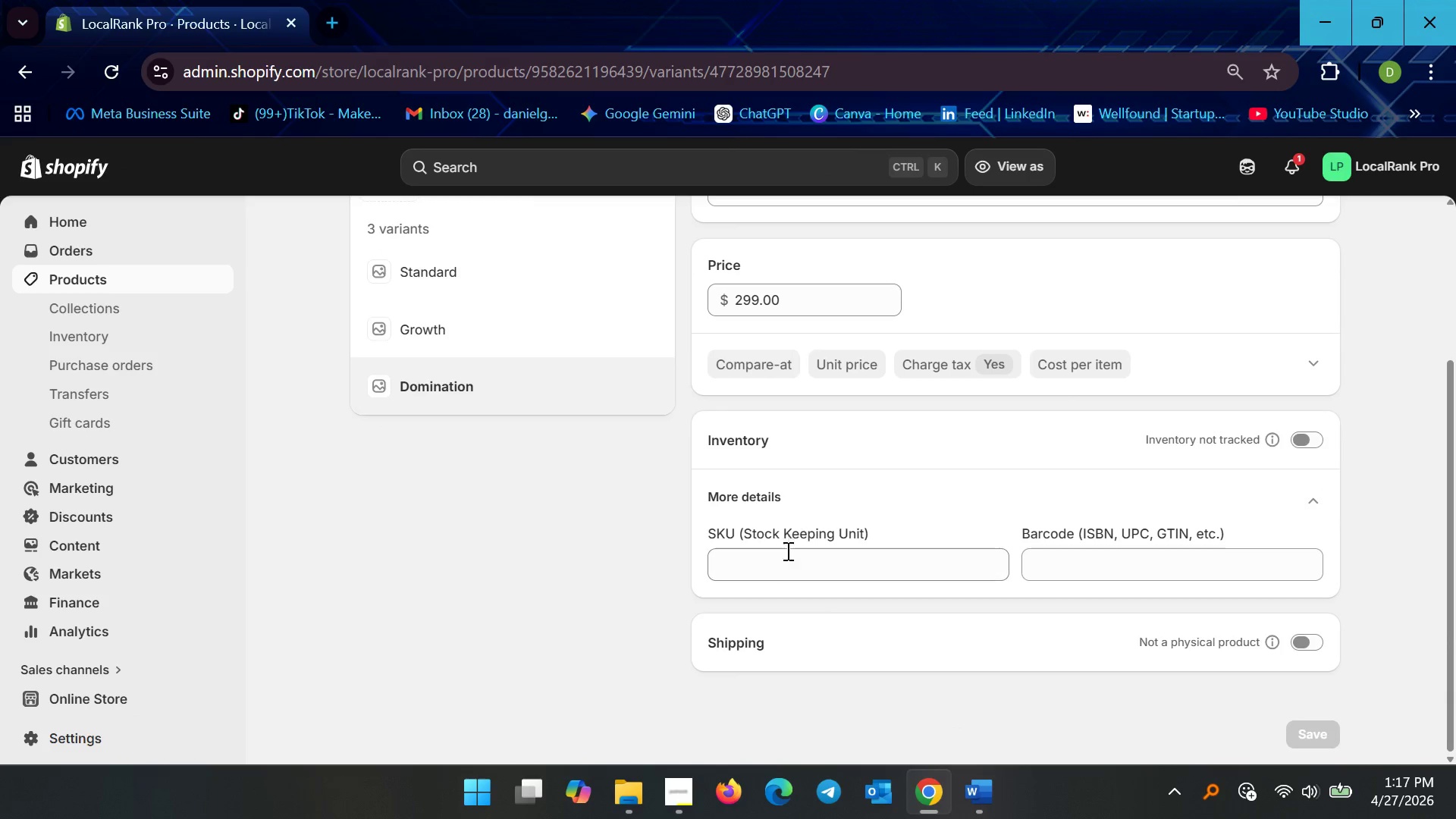 
left_click([786, 557])
 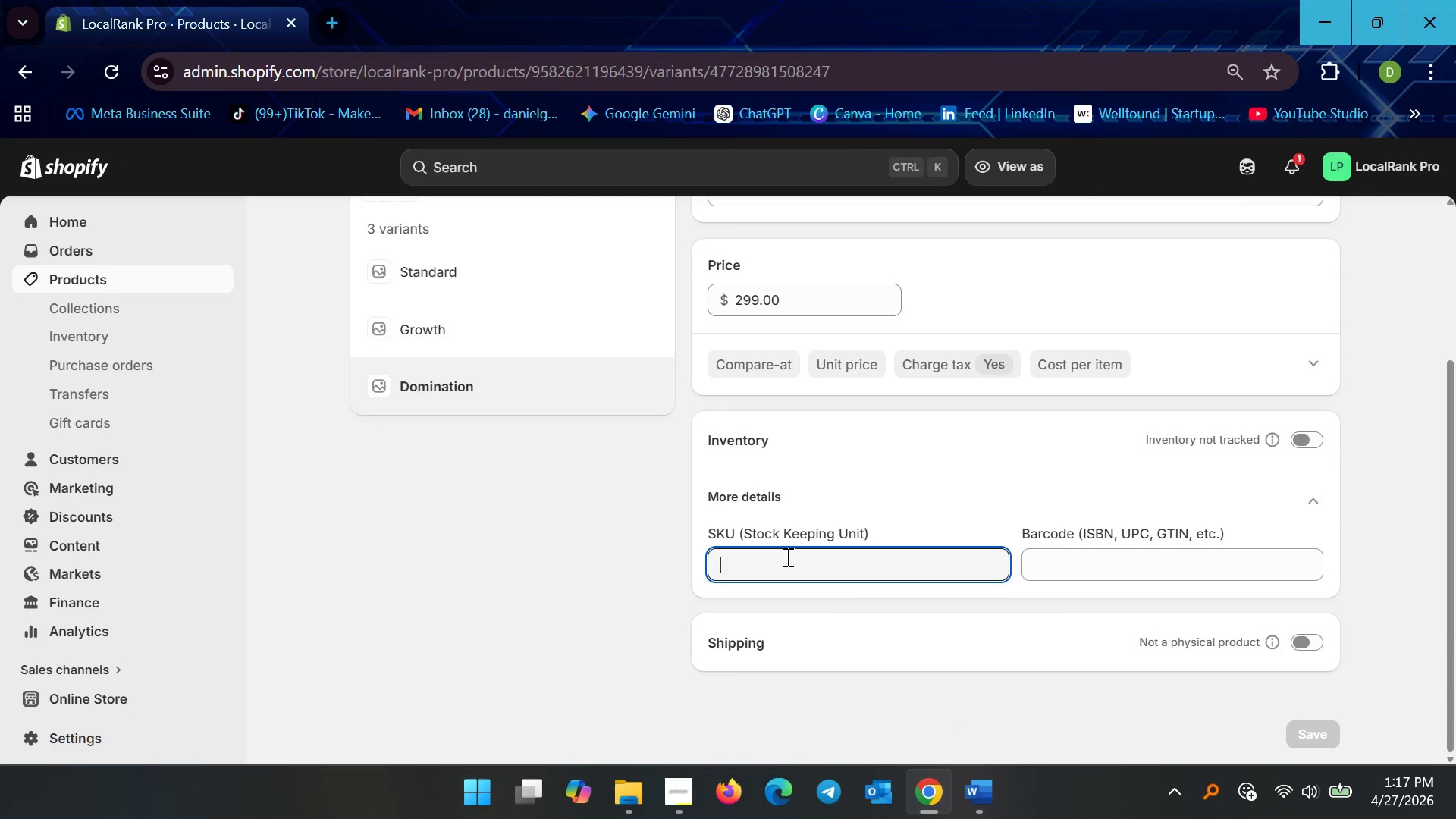 
key(Control+V)
 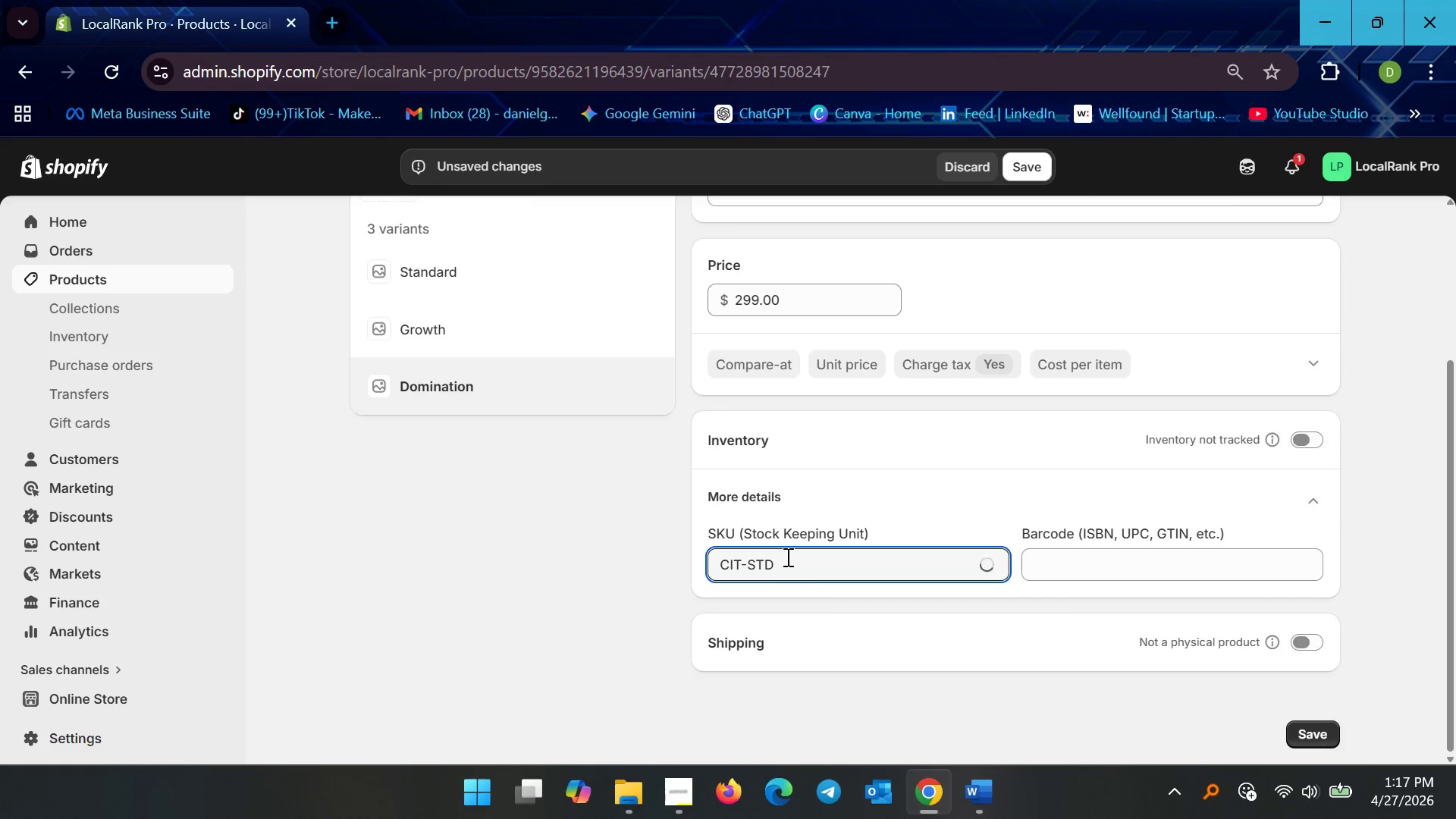 
key(Backspace)
key(Backspace)
key(Backspace)
type(DOM)
 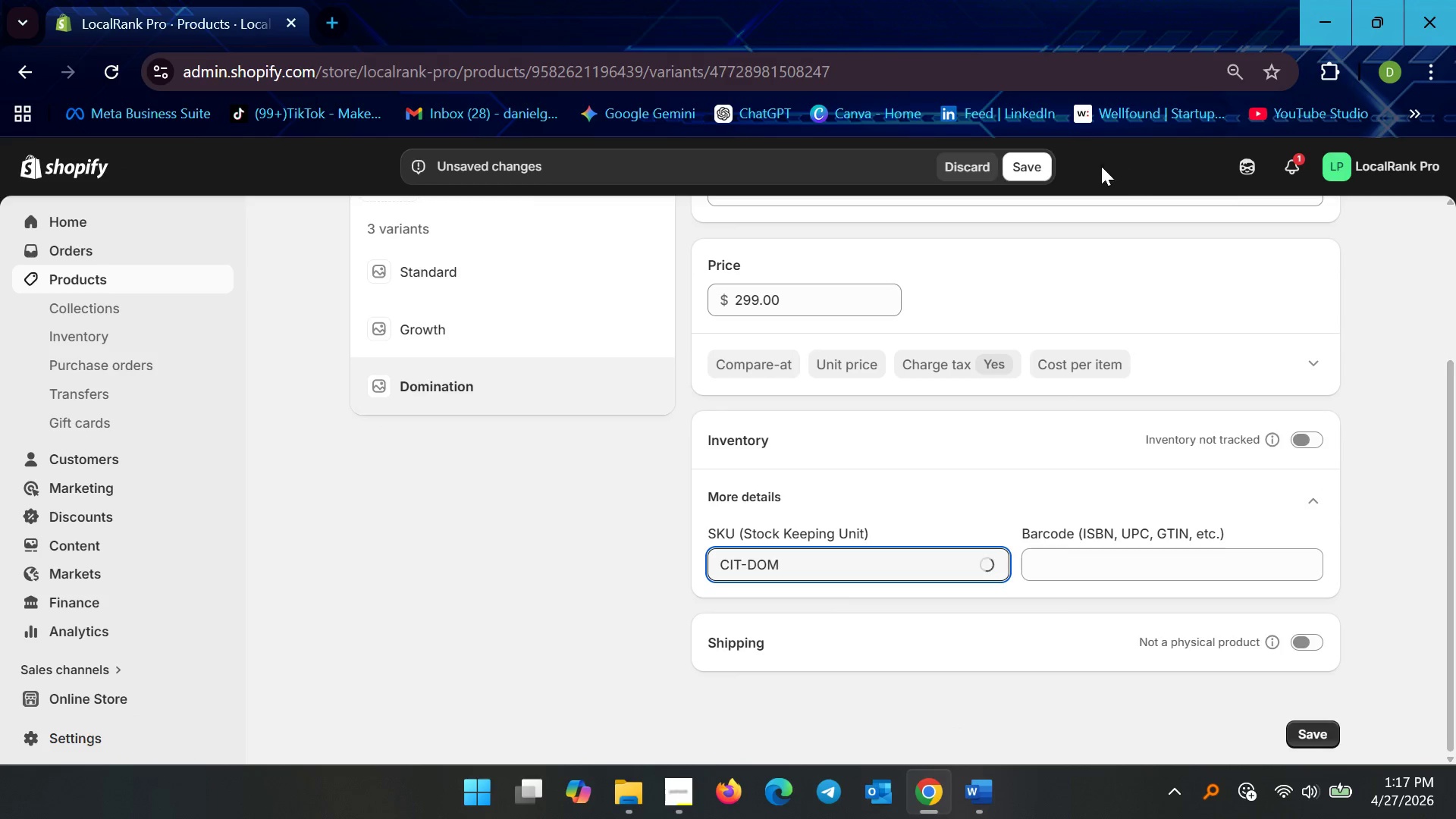 
left_click([1011, 154])
 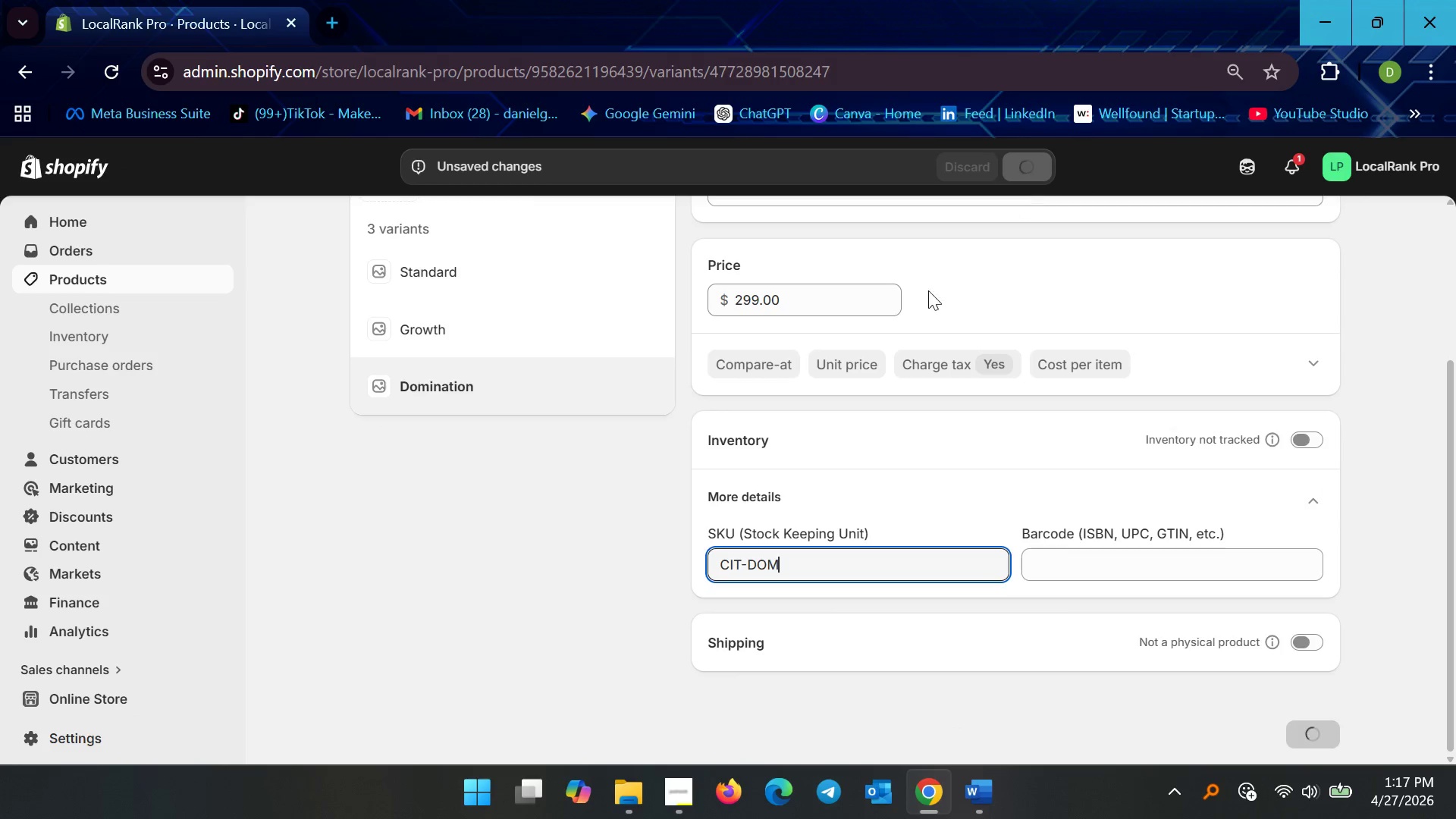 
scroll: coordinate [823, 435], scroll_direction: up, amount: 8.0
 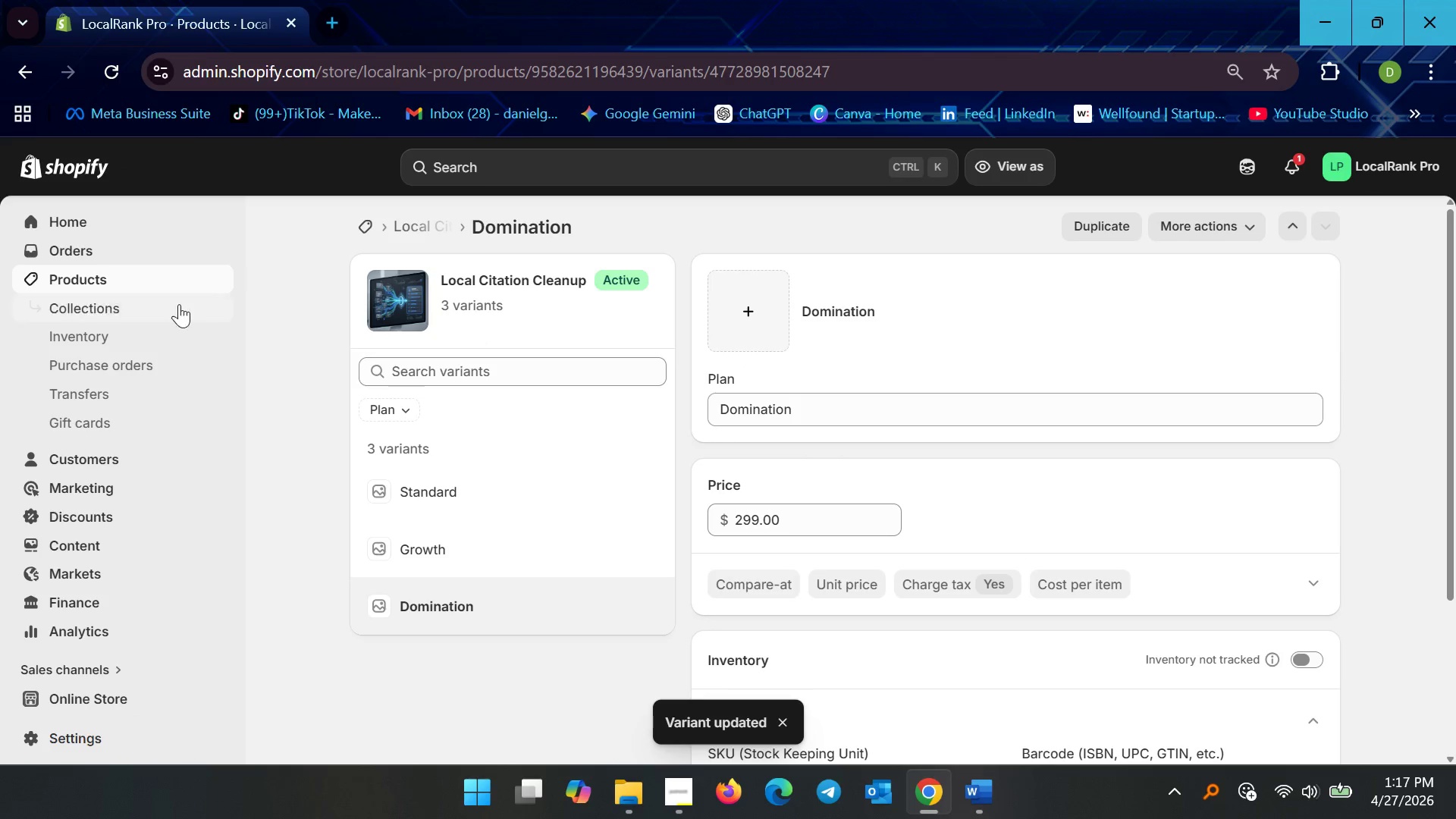 
left_click([106, 278])
 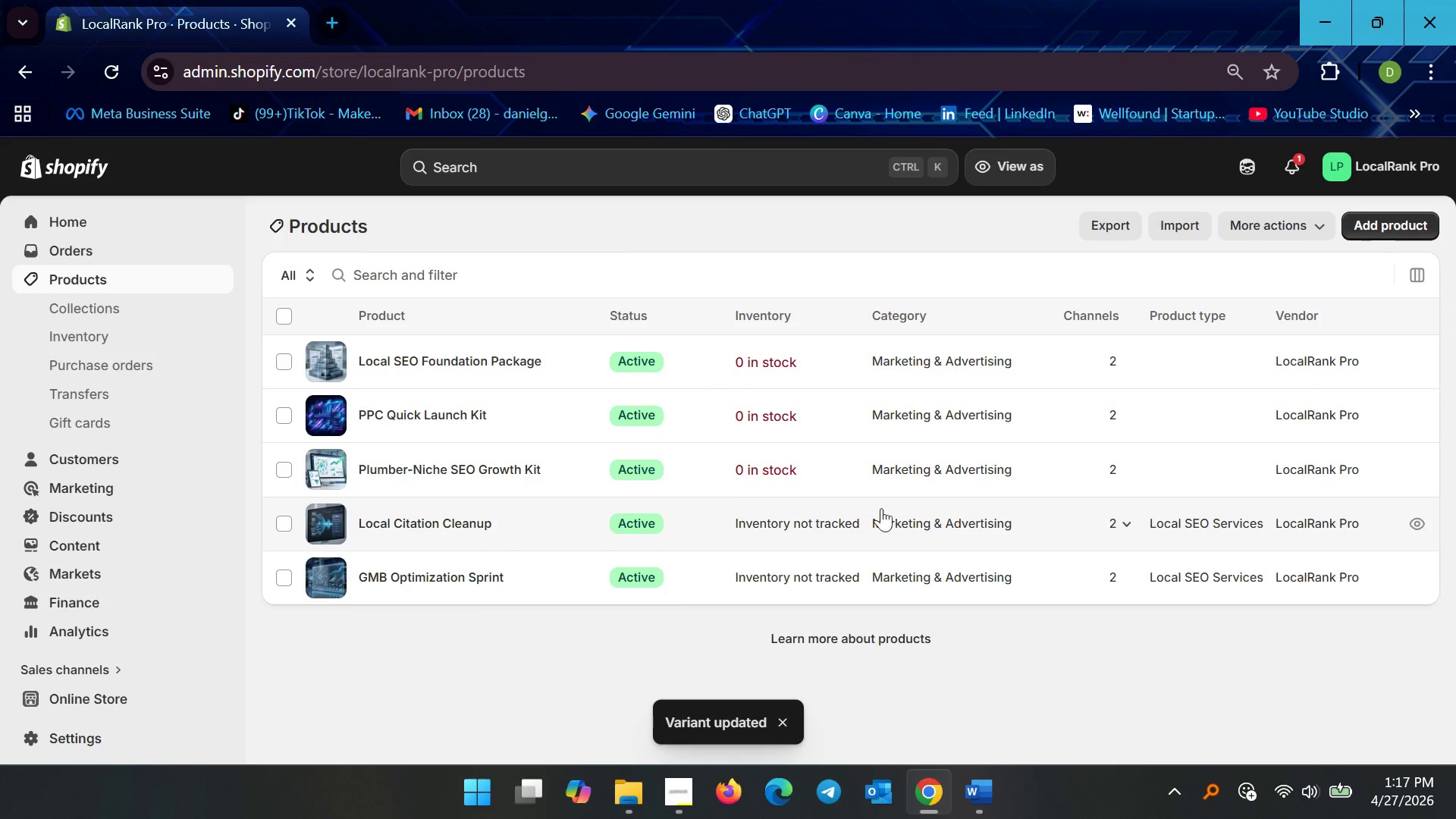 
left_click([566, 516])
 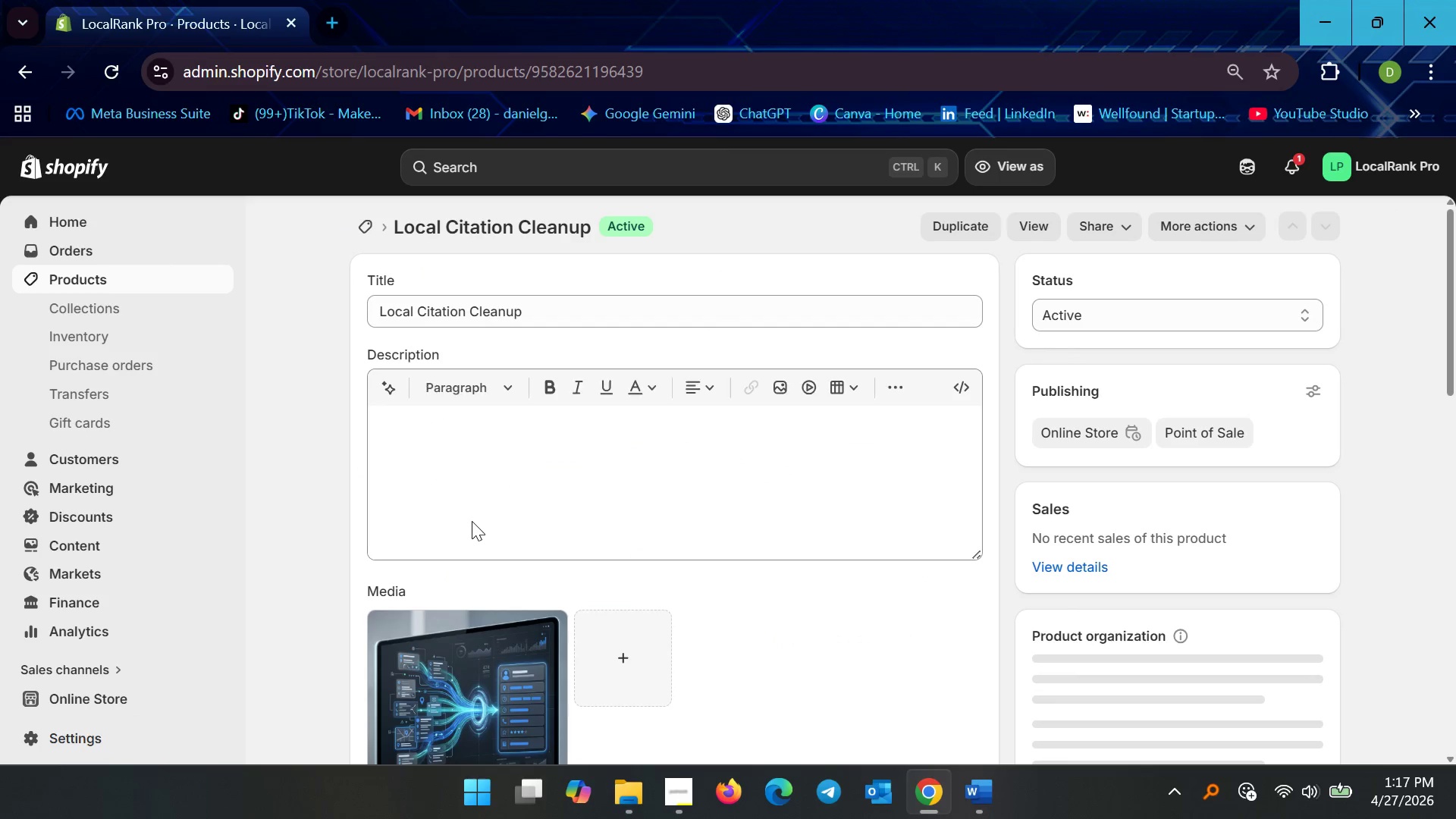 
scroll: coordinate [1290, 518], scroll_direction: down, amount: 12.0
 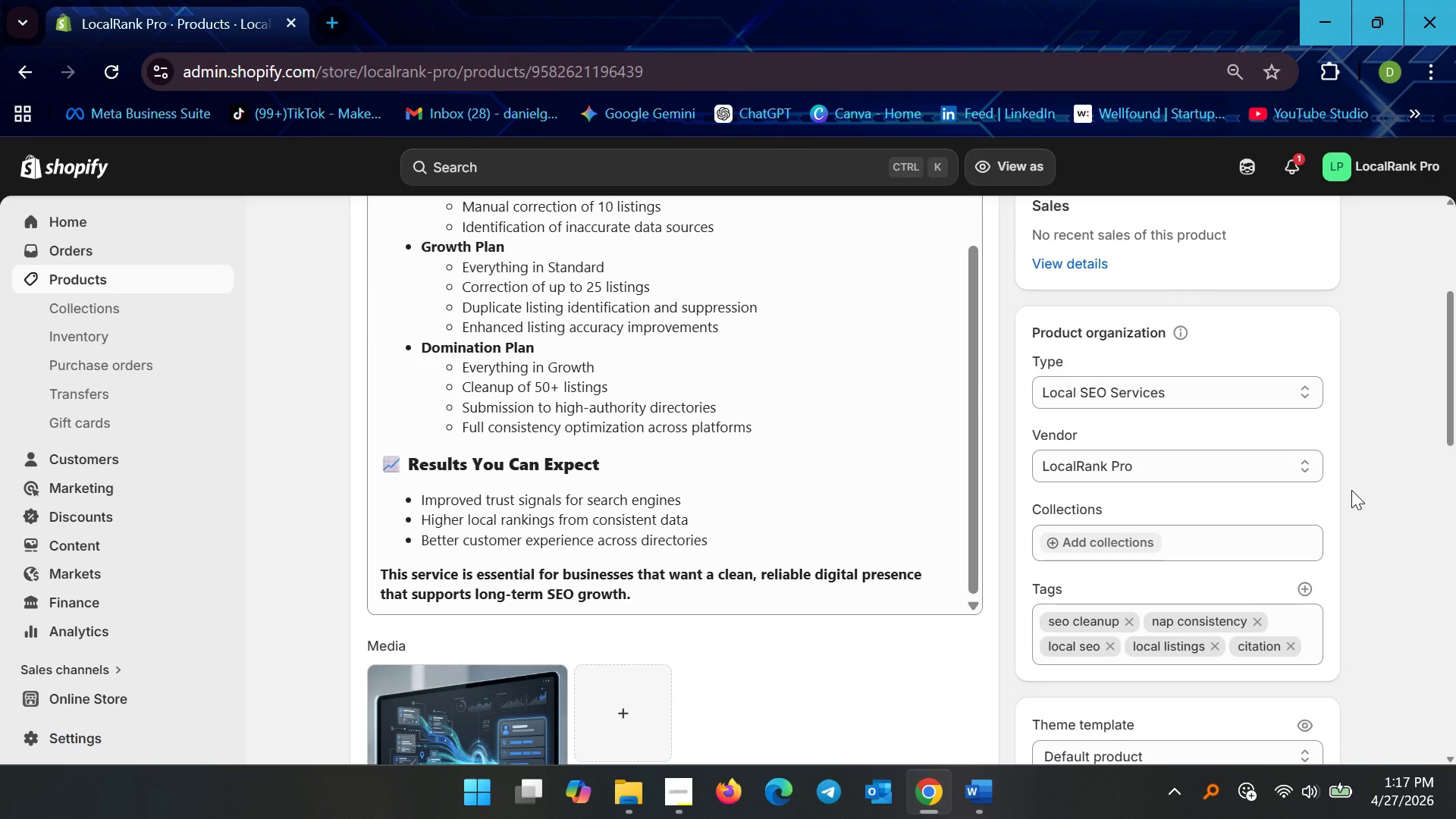 
wait(6.06)
 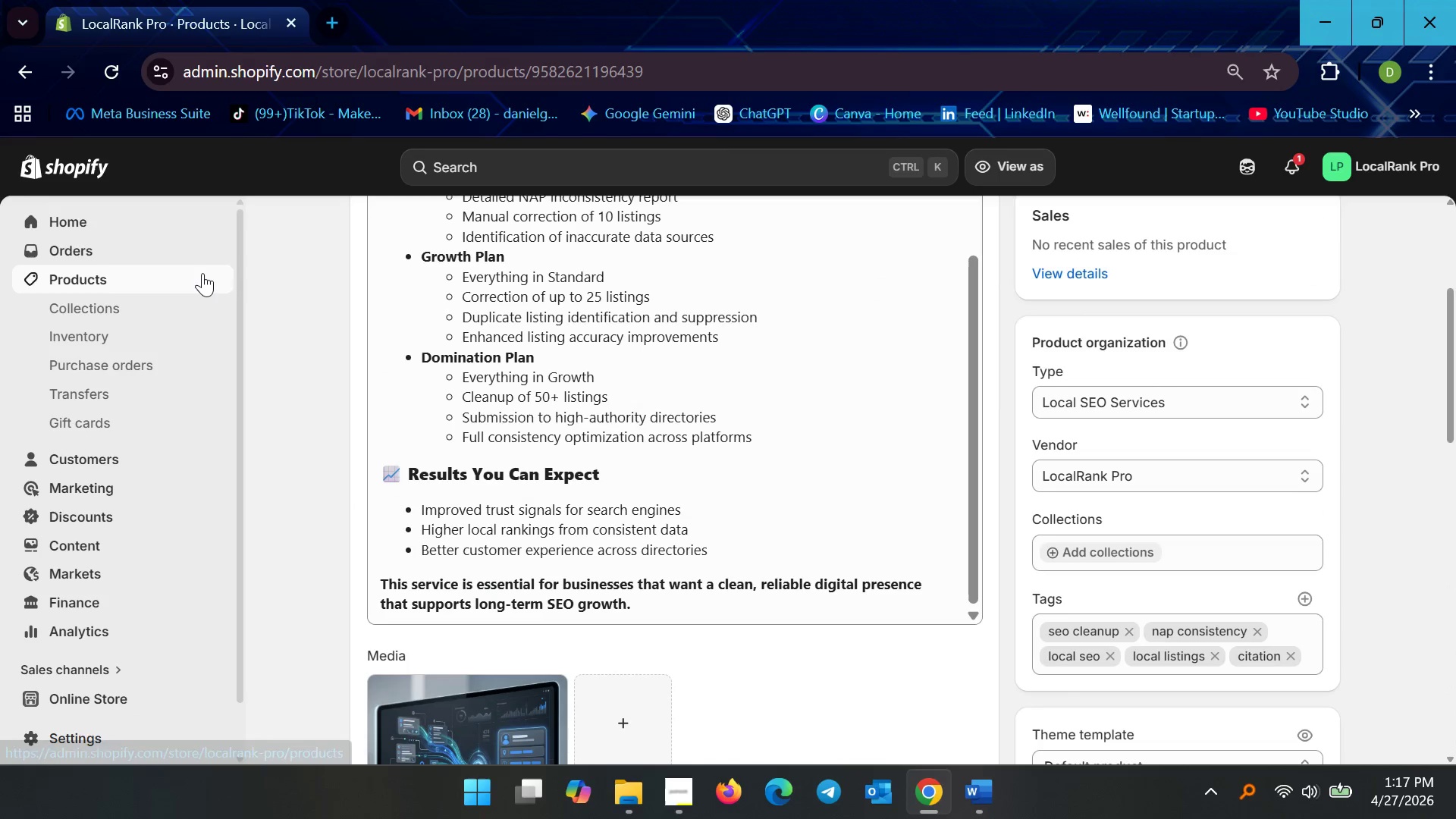 
left_click([202, 273])
 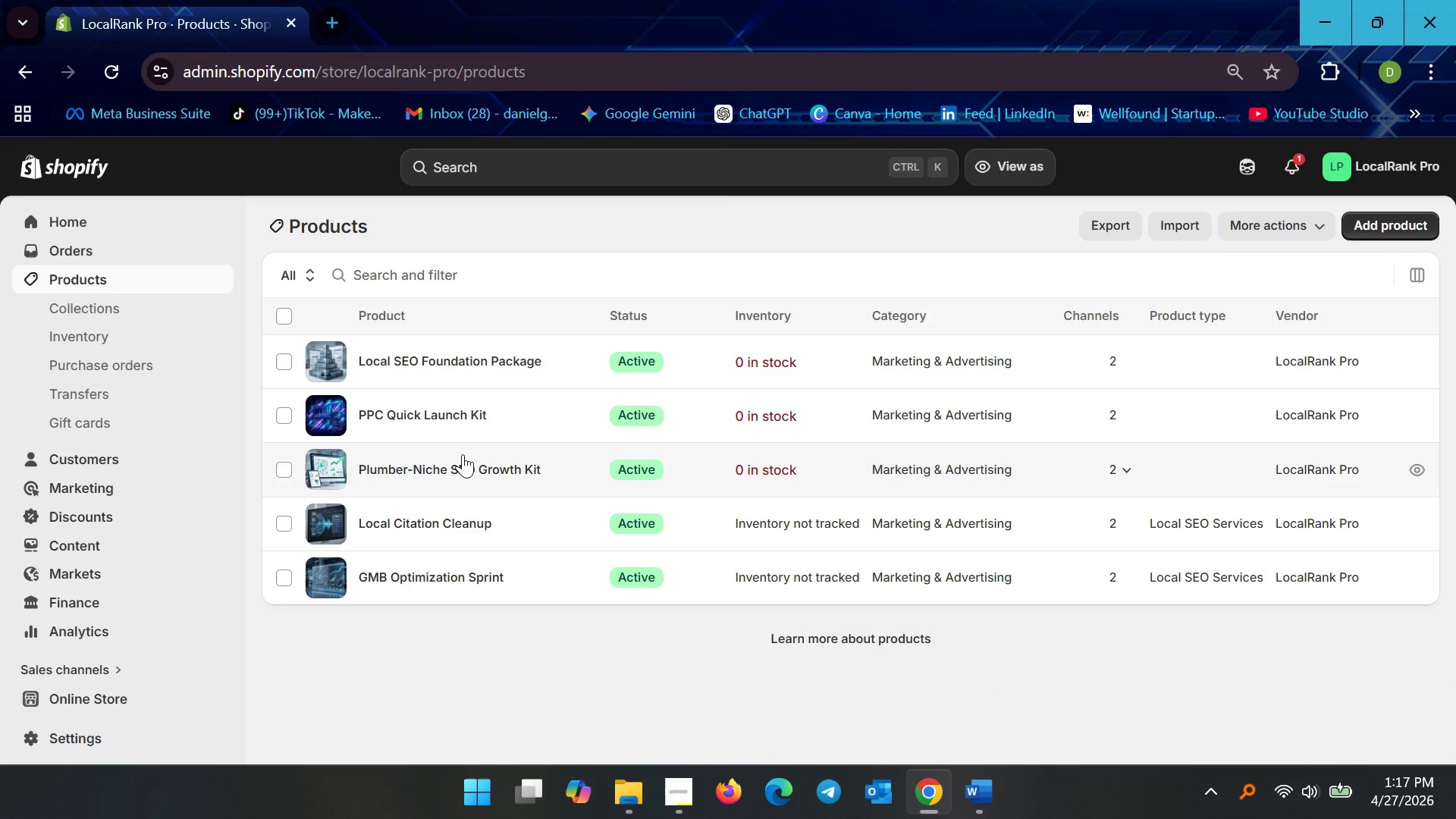 
scroll: coordinate [496, 448], scroll_direction: down, amount: 6.0
 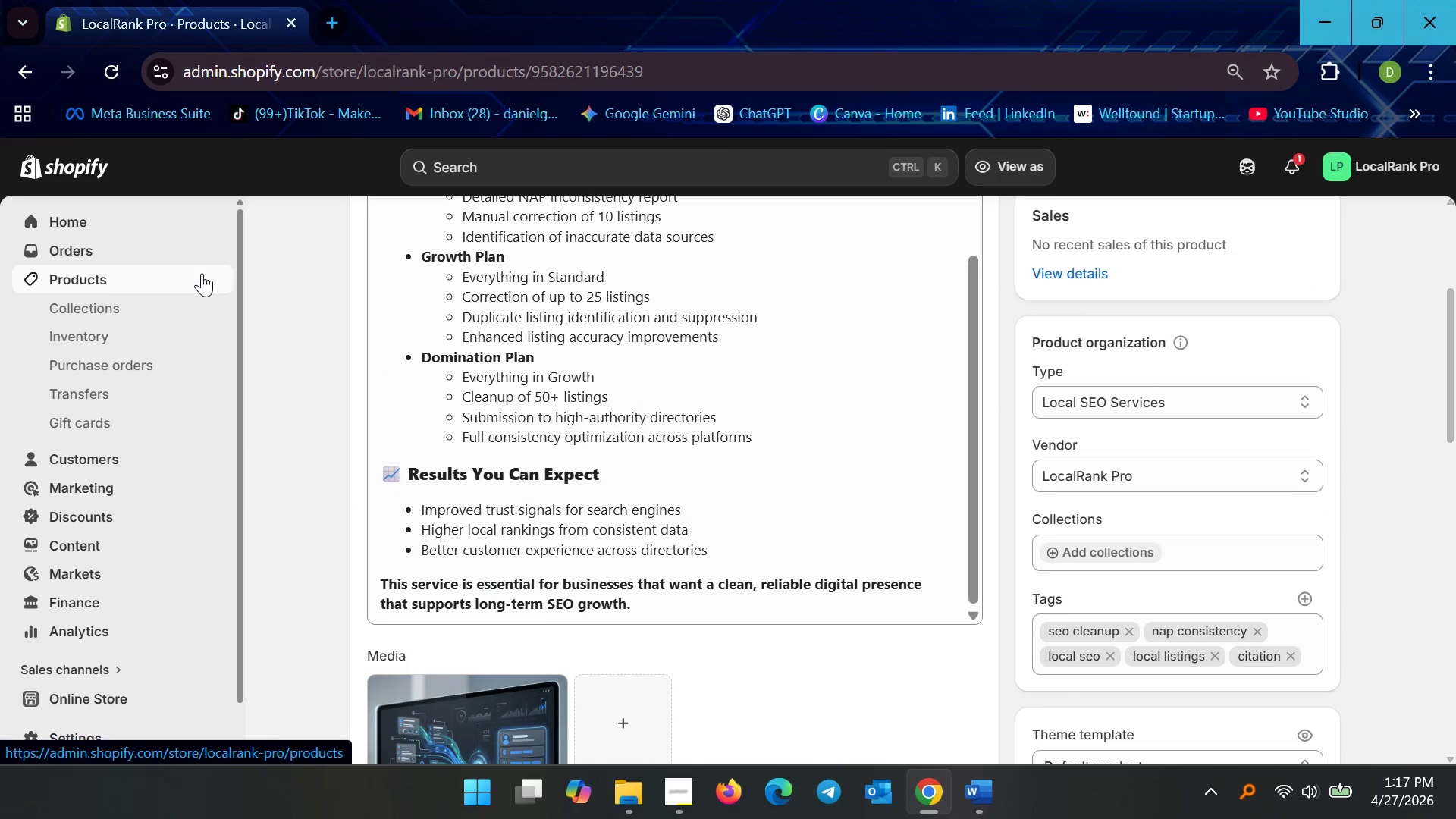 
wait(10.97)
 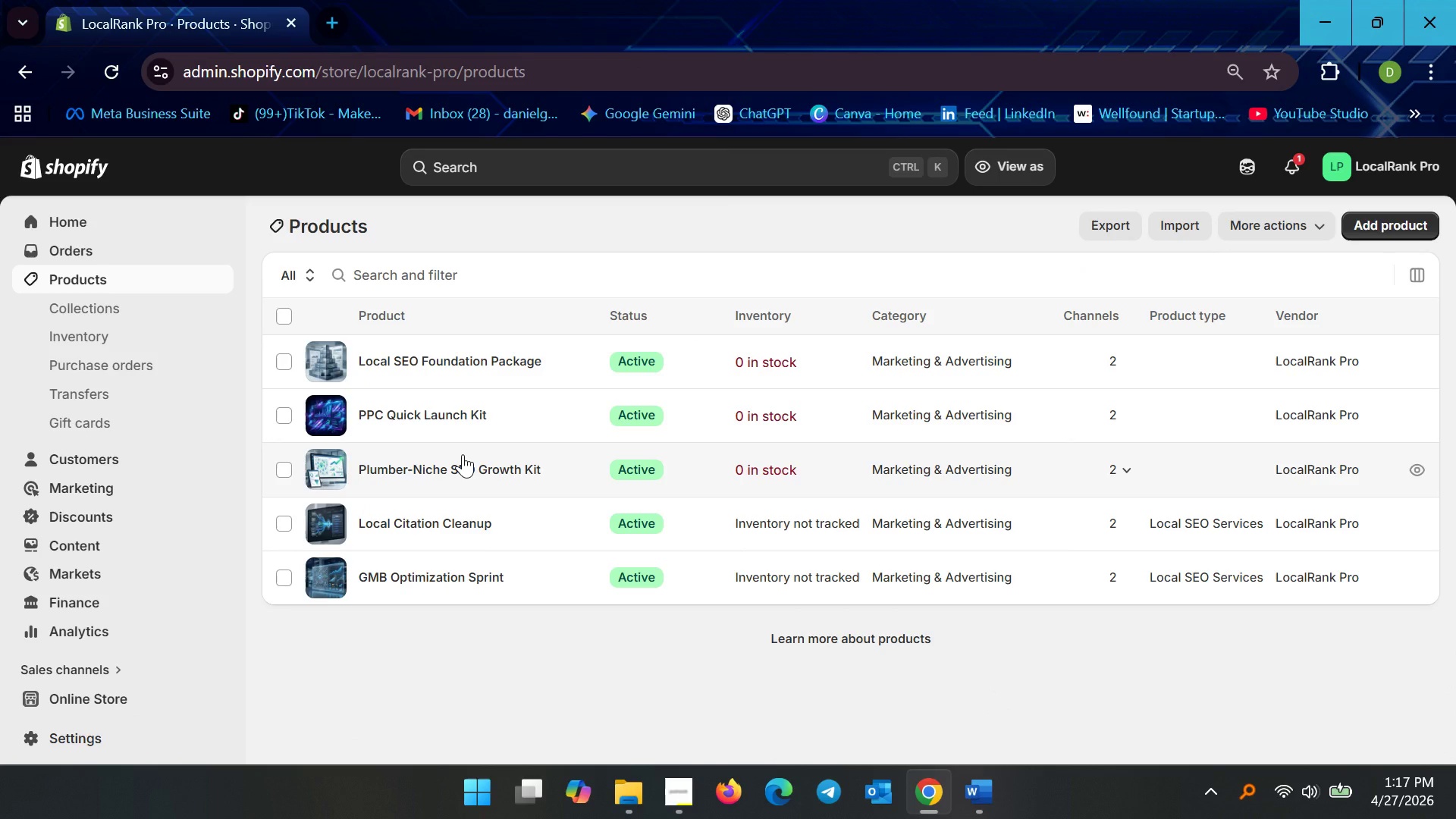 
left_click([463, 459])
 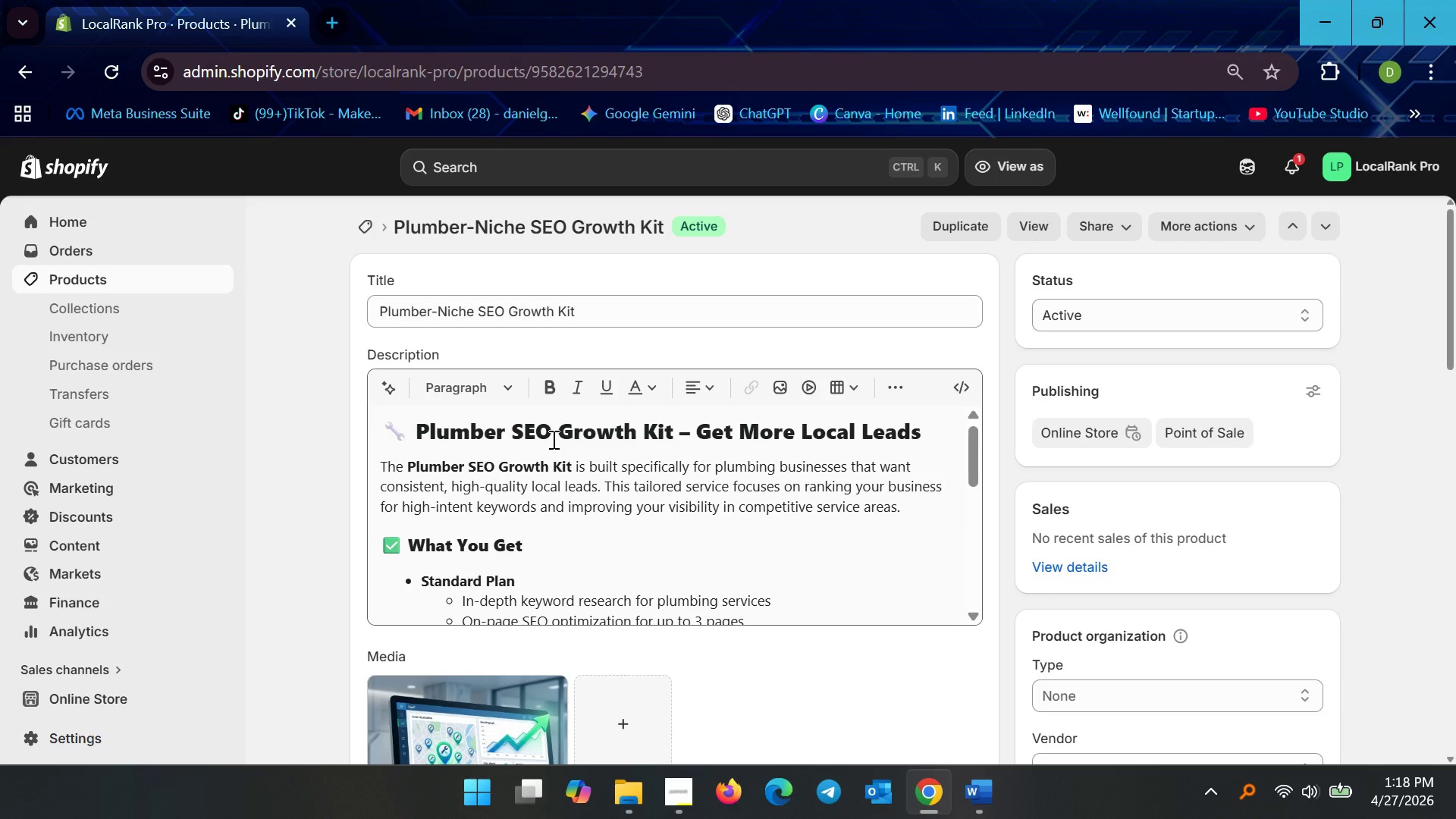 
wait(44.31)
 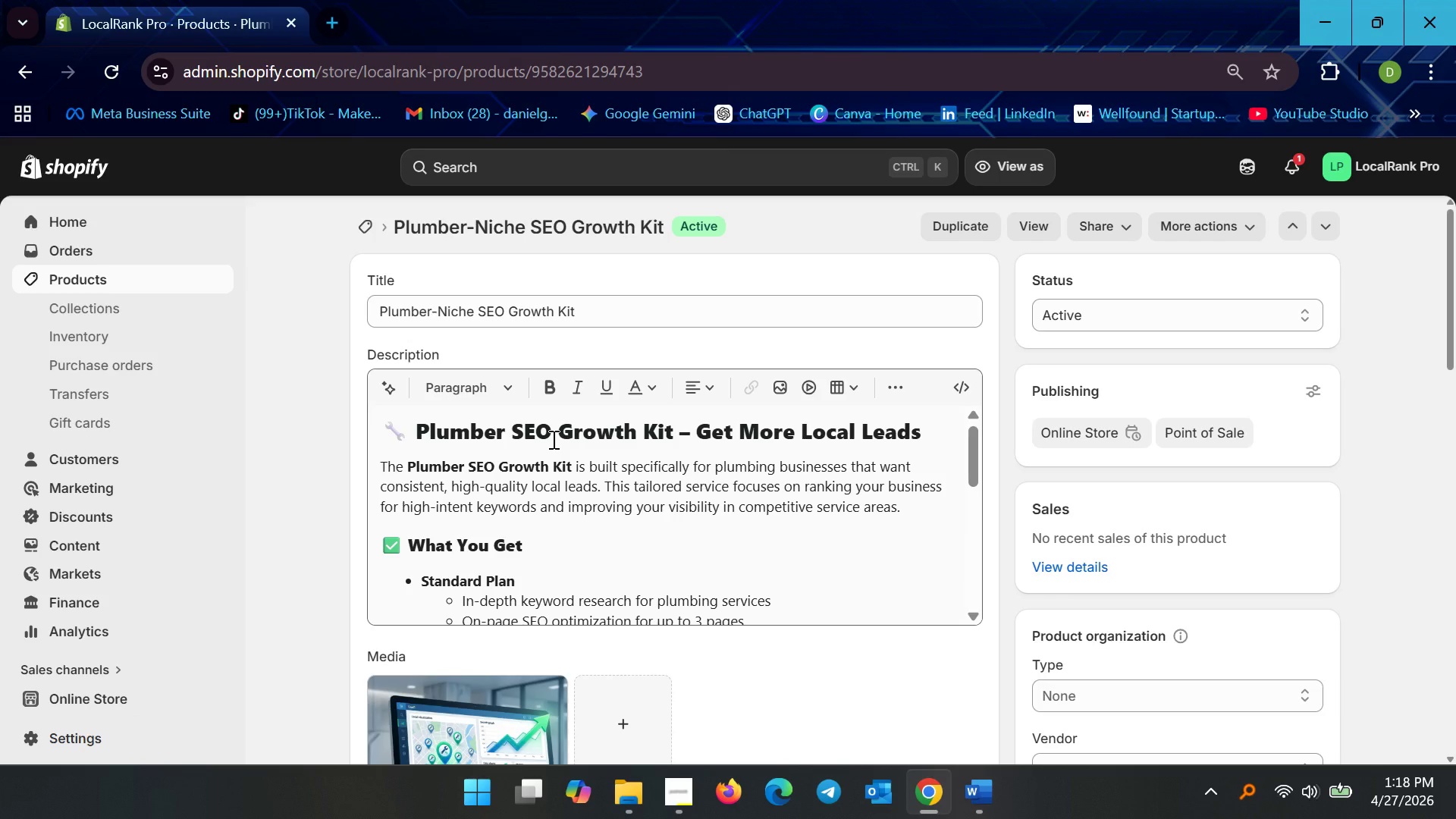 
left_click([310, 401])
 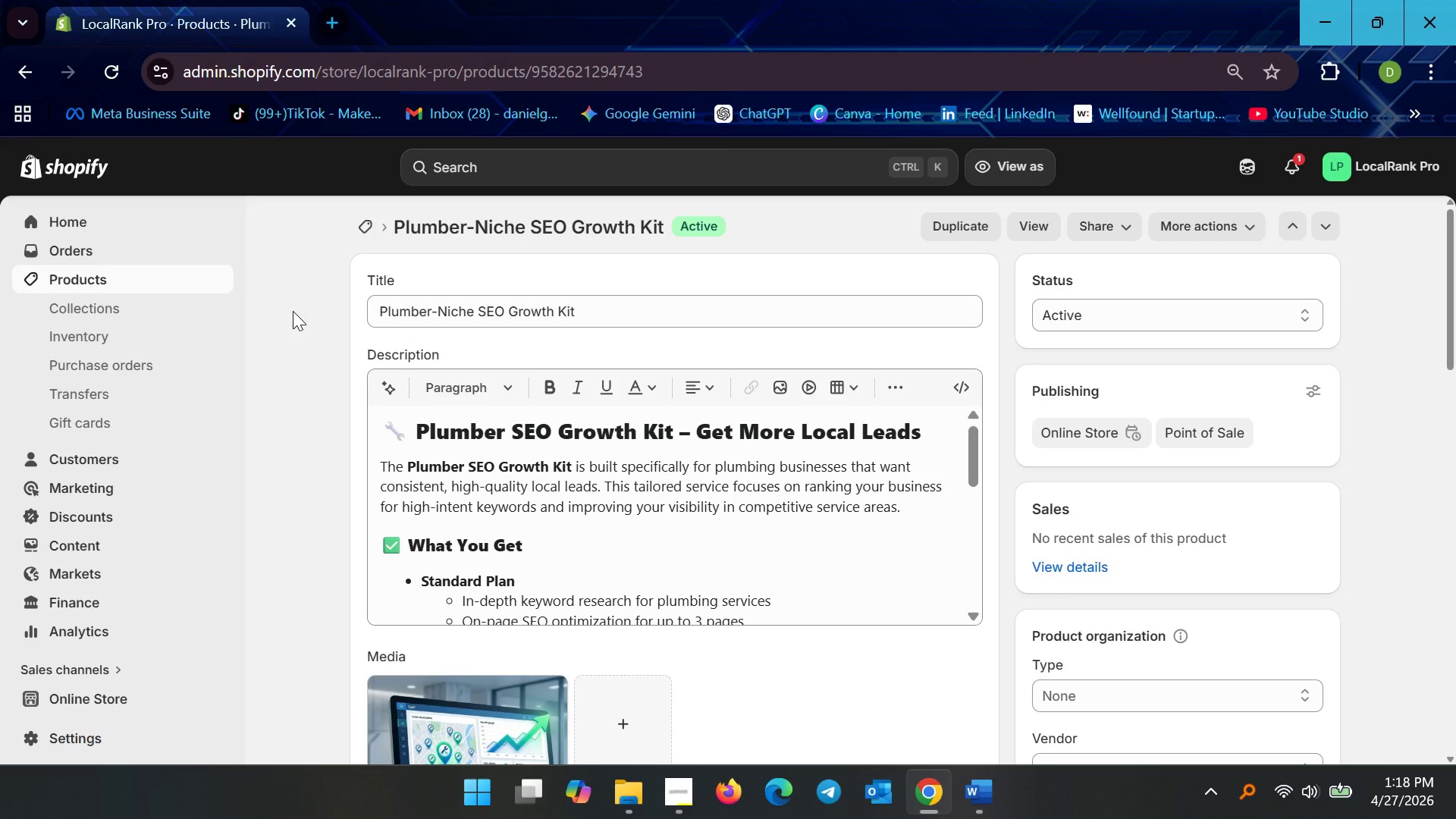 
wait(14.97)
 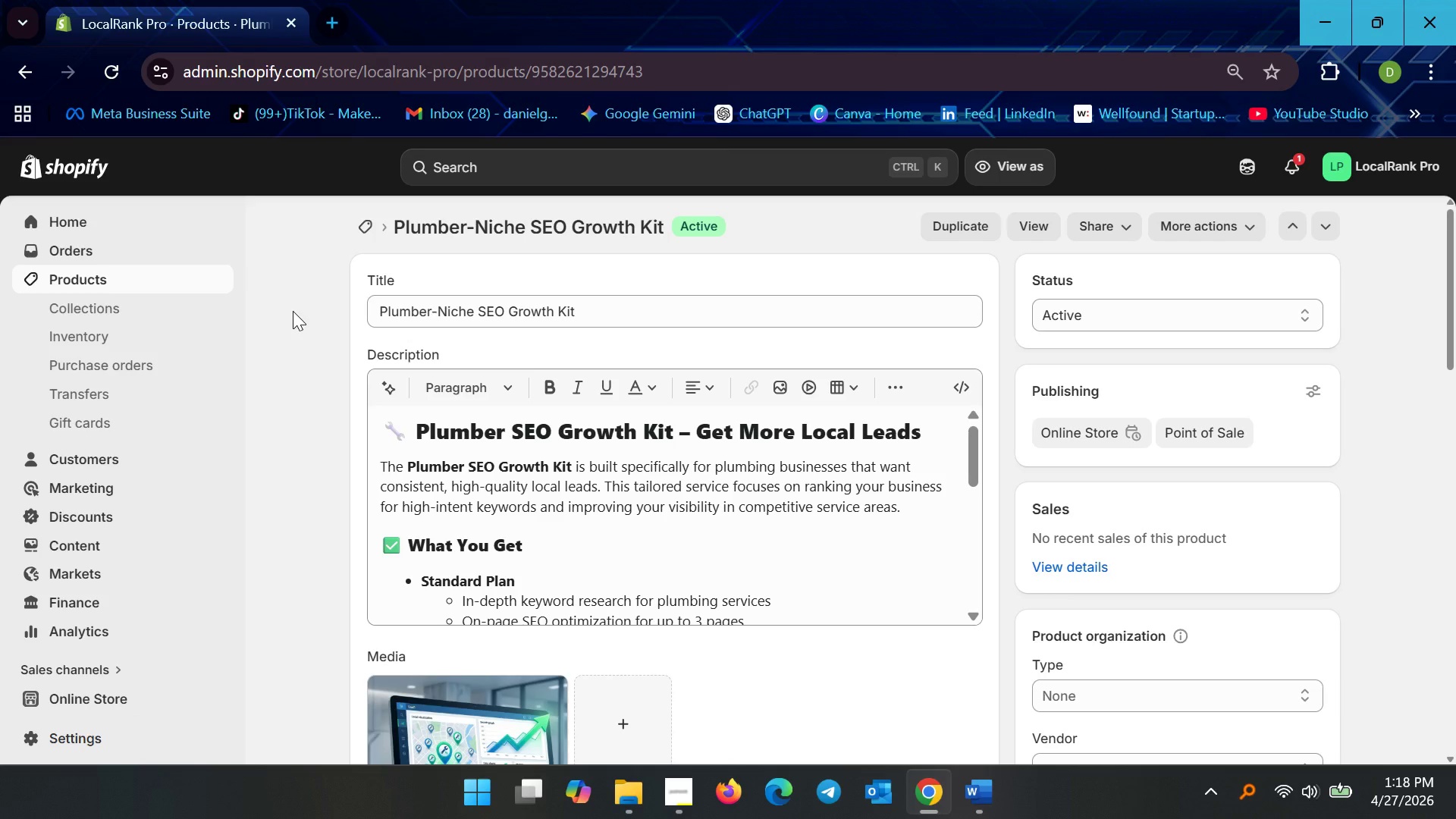 
left_click([512, 488])
 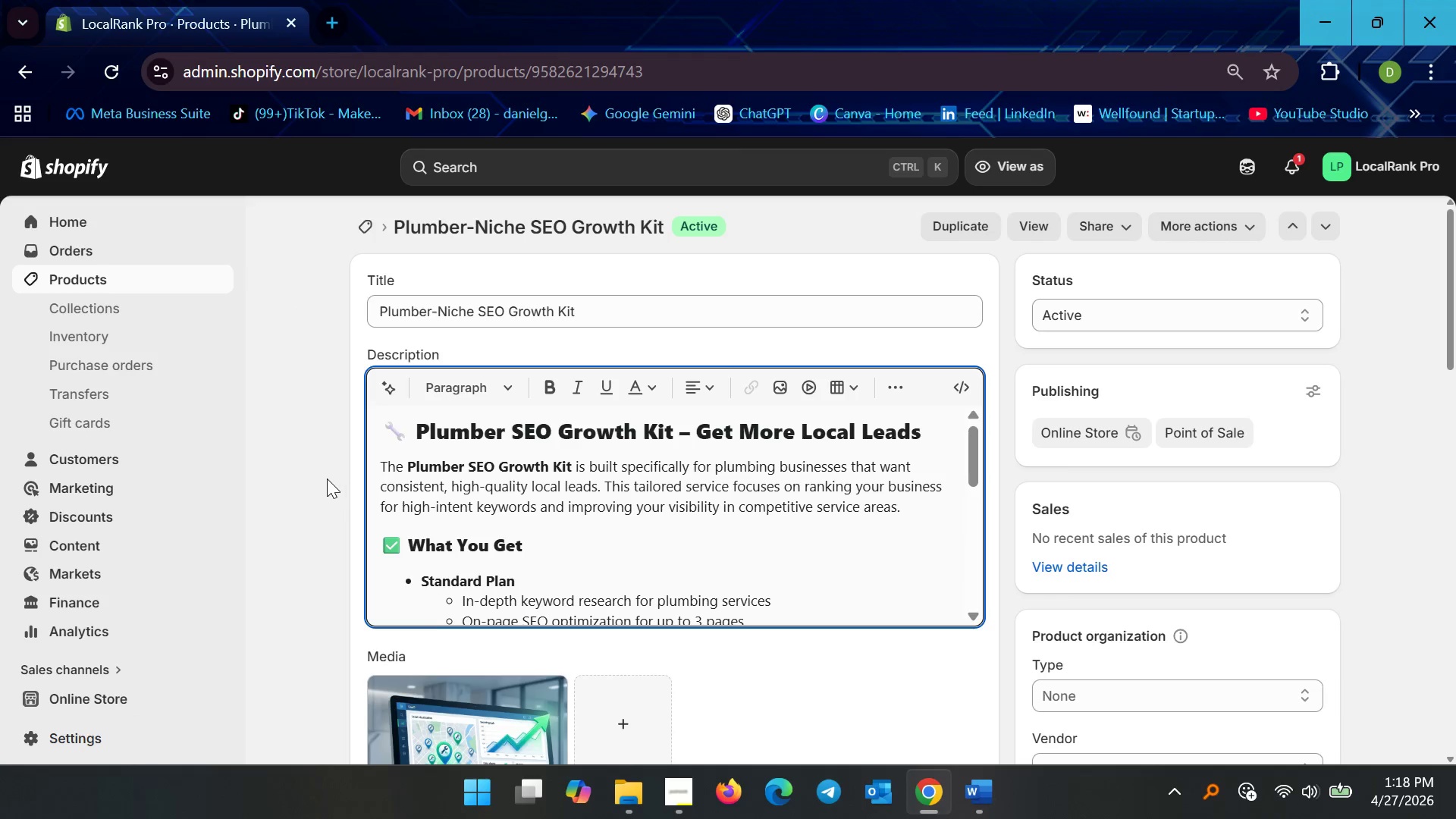 
left_click([327, 479])
 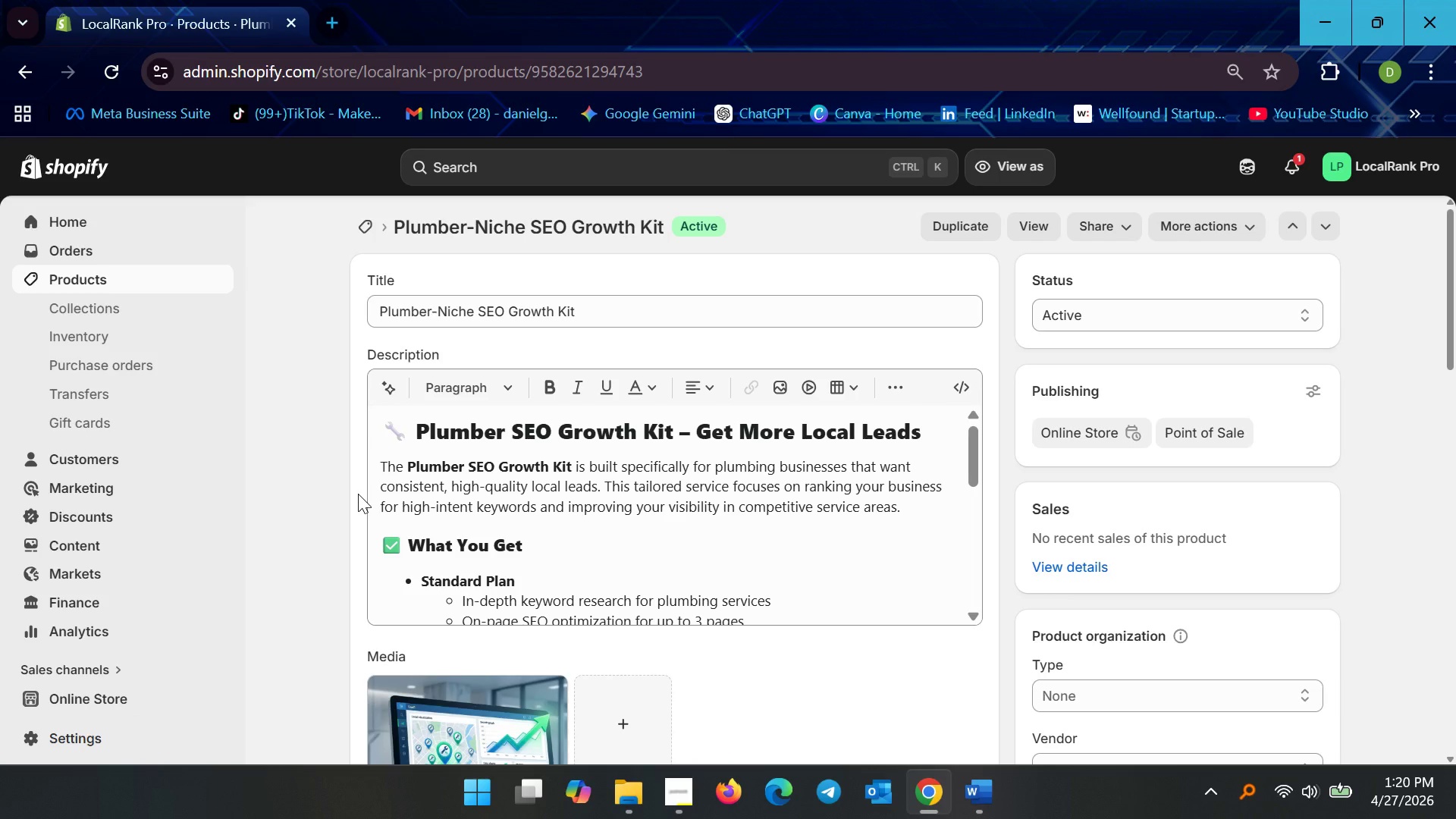 
wait(87.14)
 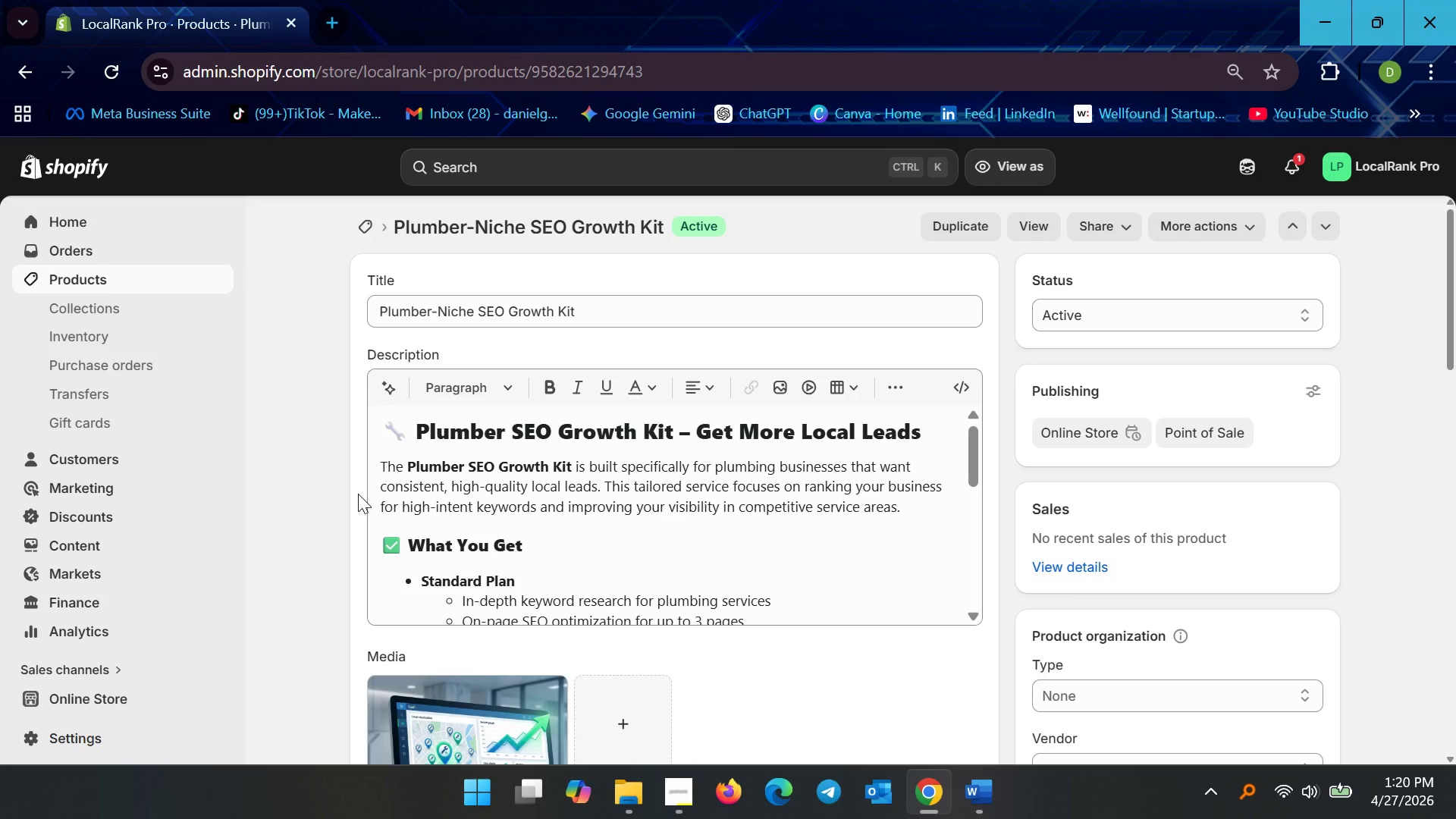 
scroll: coordinate [753, 654], scroll_direction: down, amount: 10.0
 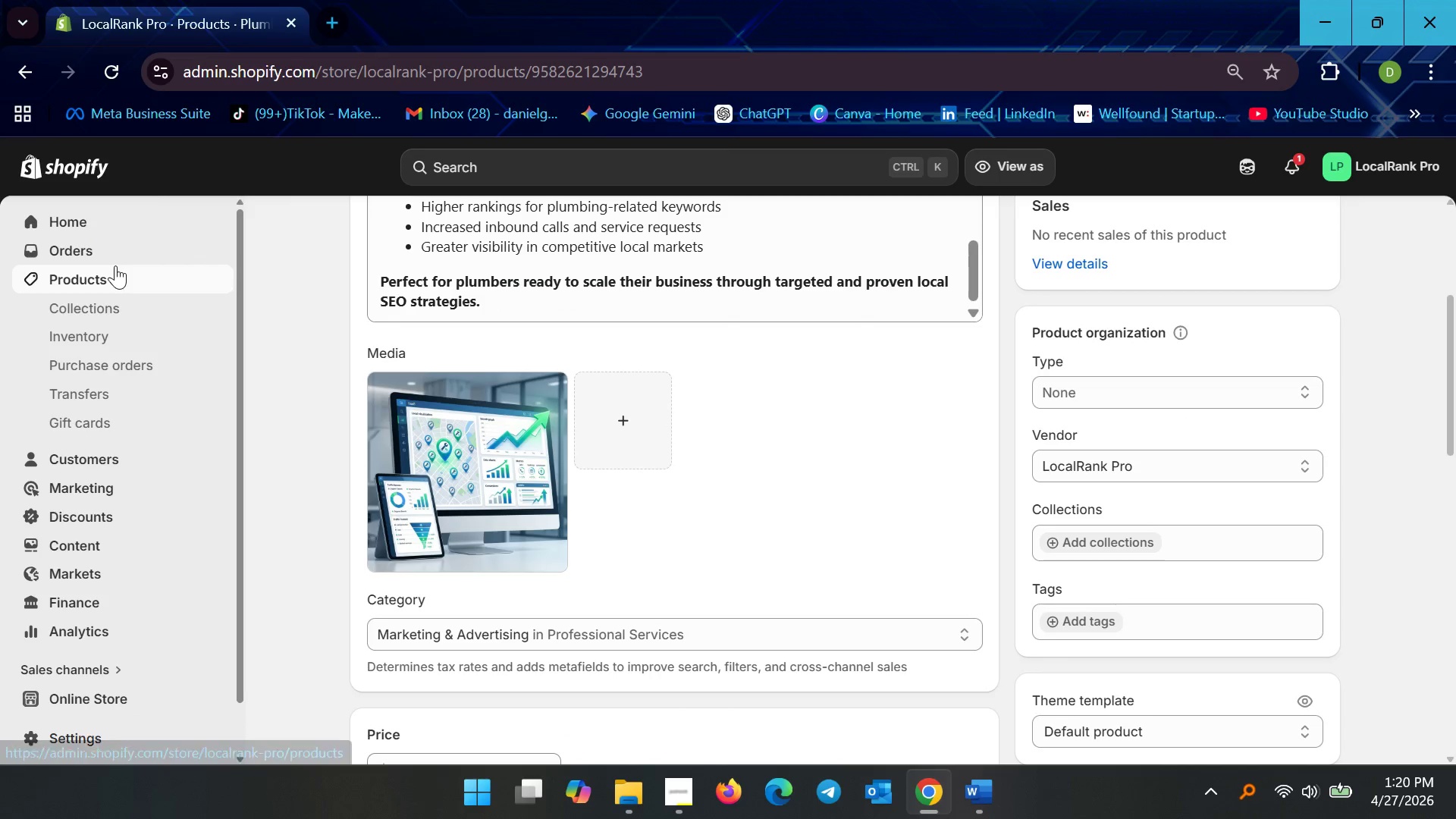 
left_click([111, 279])
 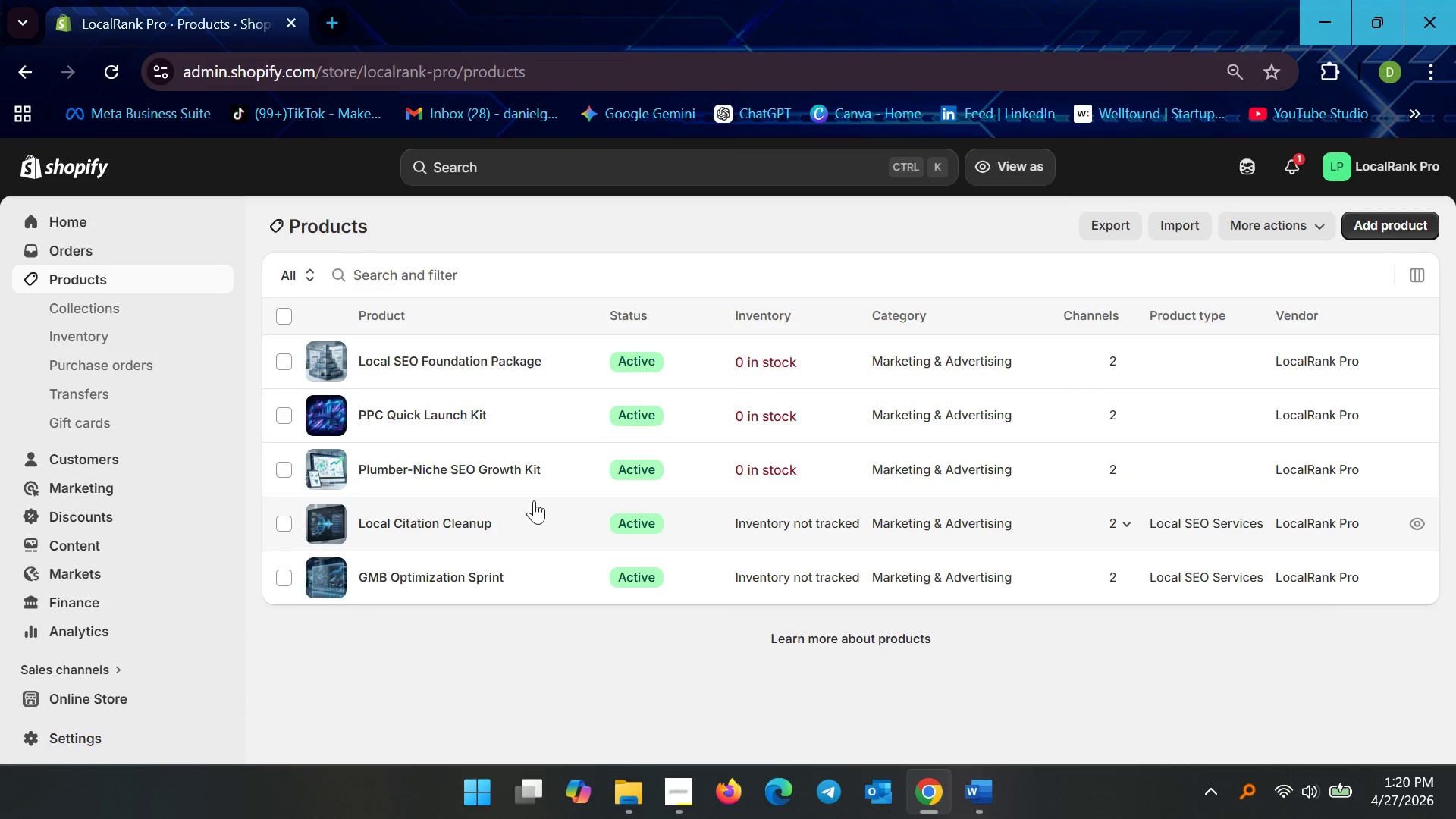 
left_click([477, 526])
 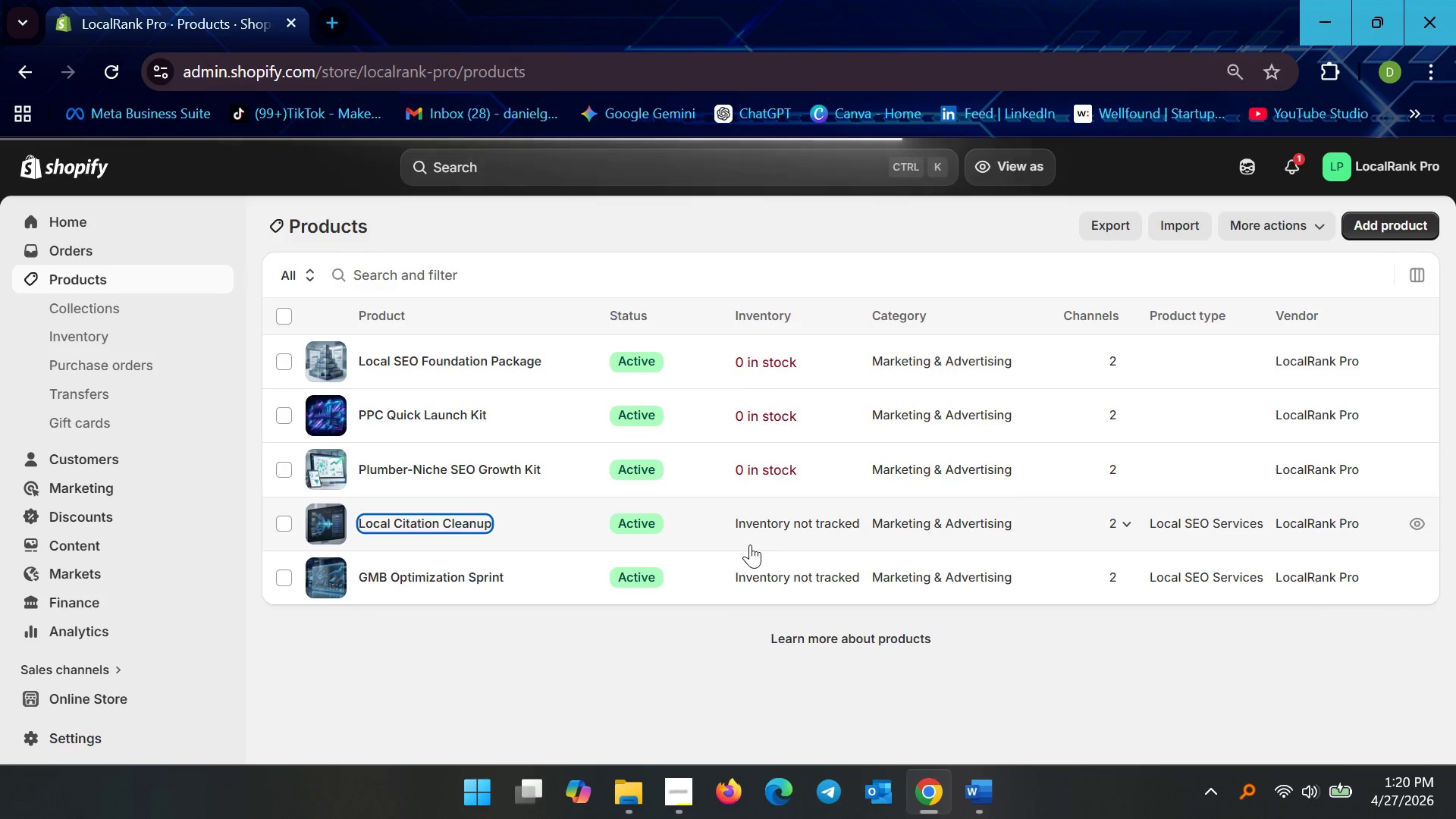 
scroll: coordinate [760, 579], scroll_direction: down, amount: 10.0
 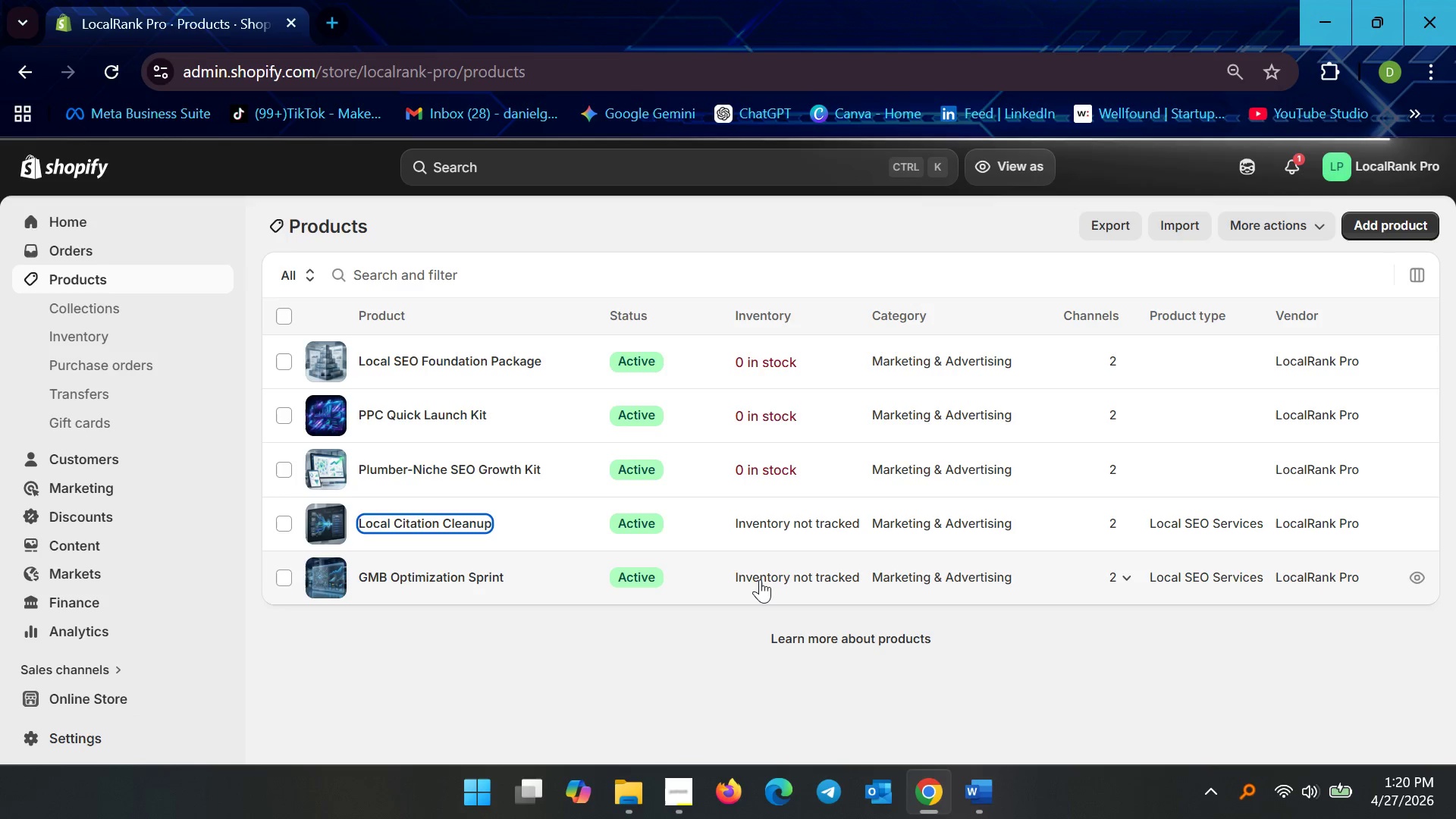 
wait(6.53)
 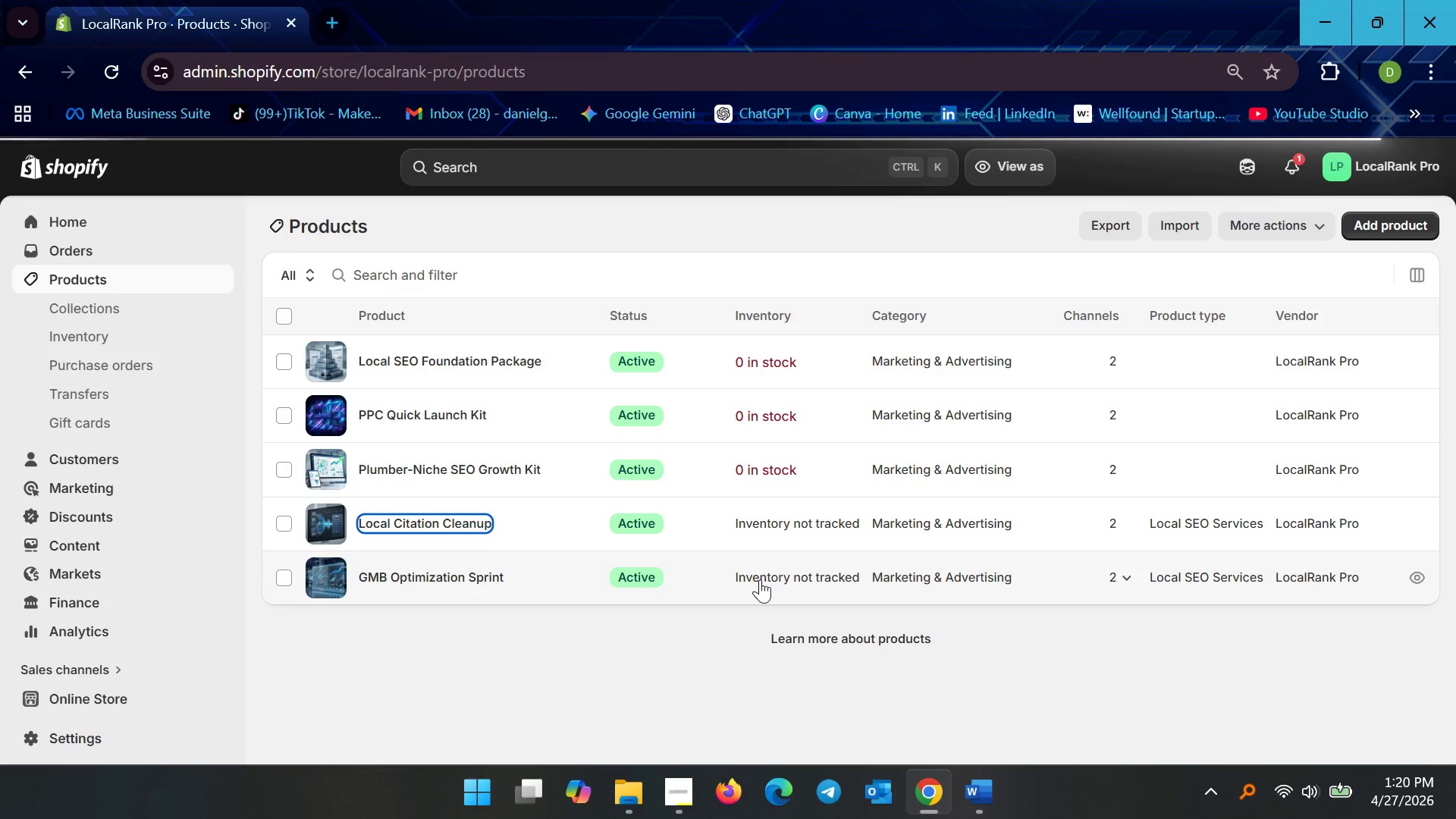 
scroll: coordinate [1172, 603], scroll_direction: down, amount: 15.0
 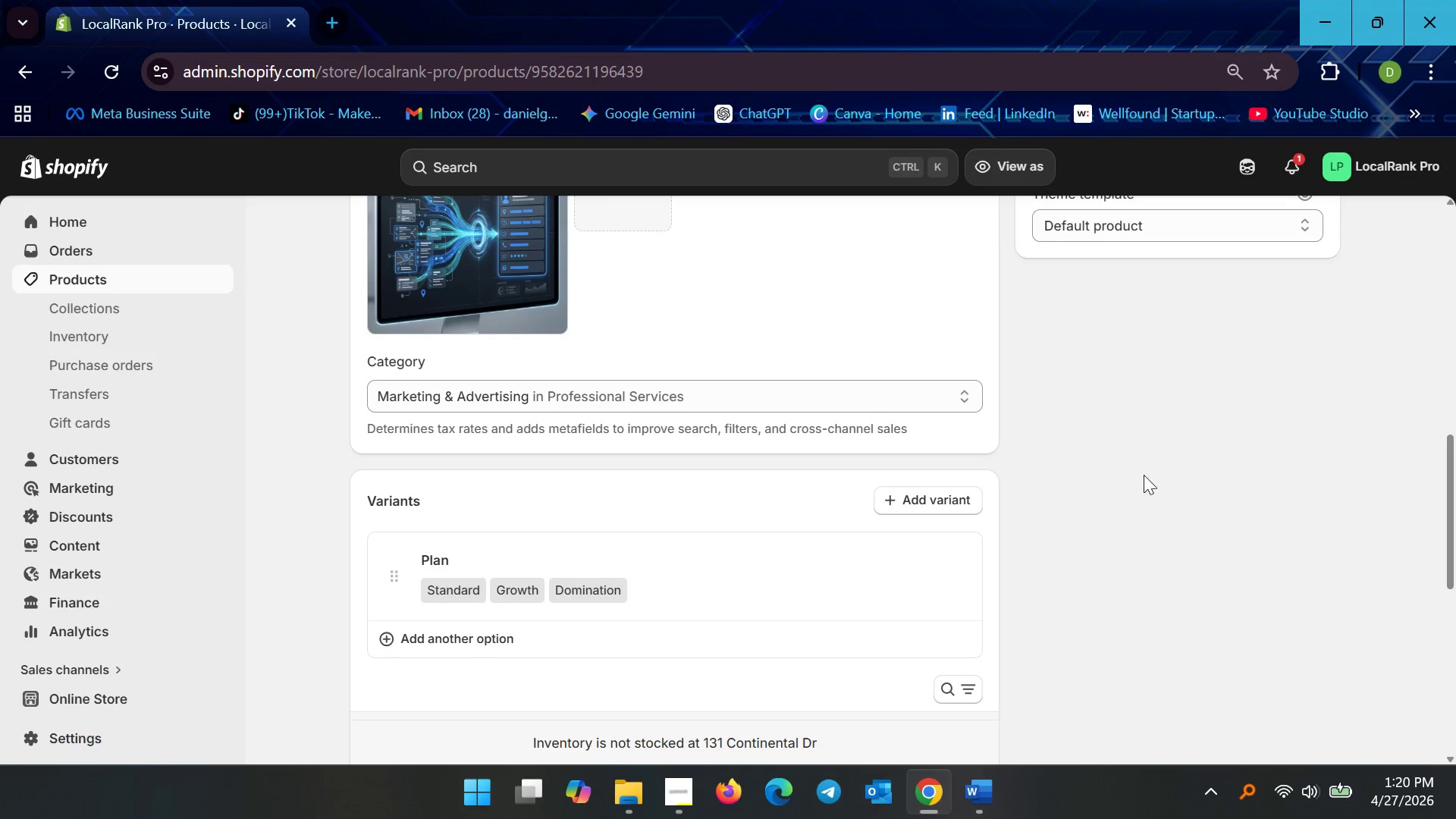 
scroll: coordinate [1179, 508], scroll_direction: up, amount: 6.0
 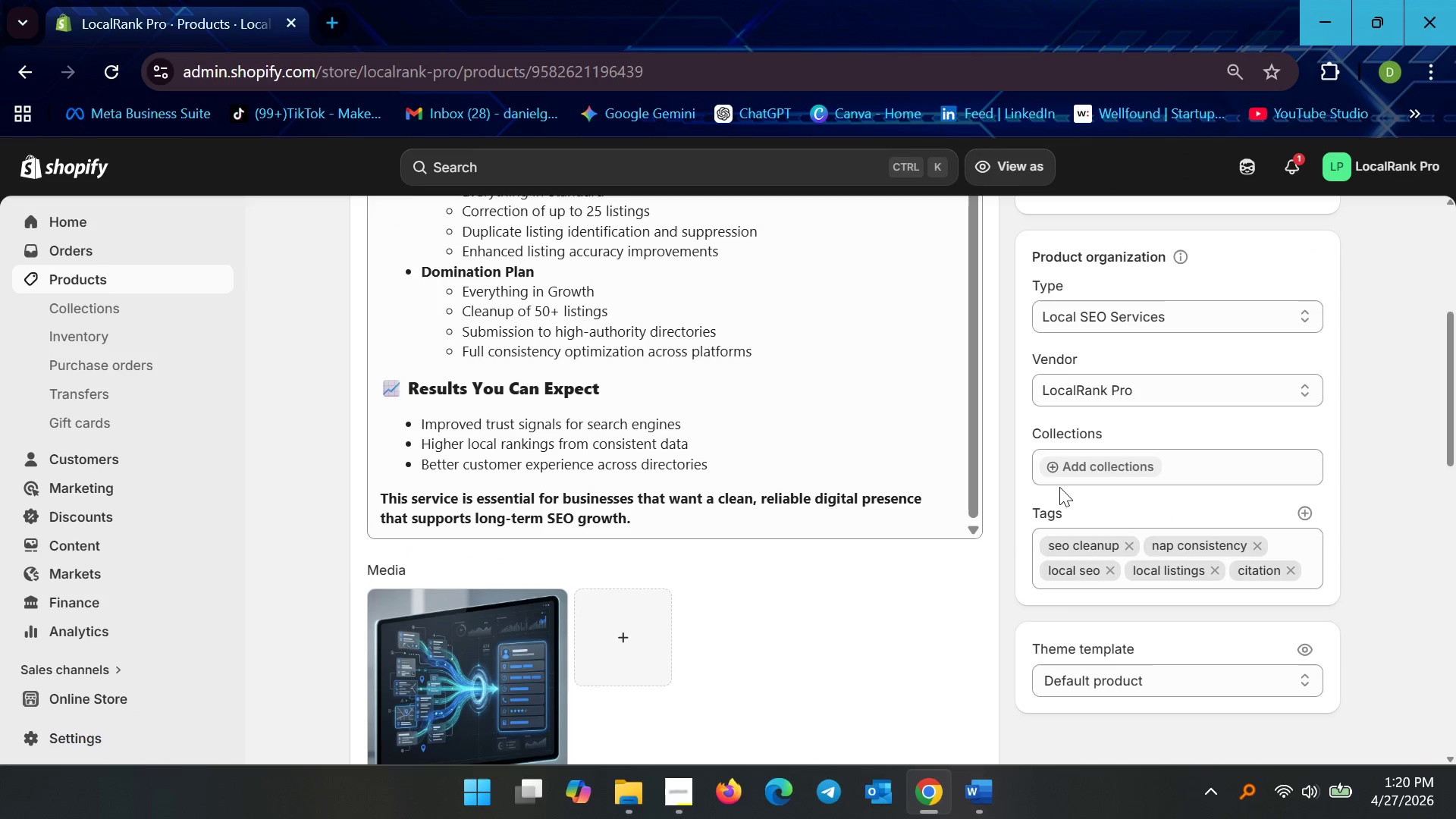 
scroll: coordinate [1077, 529], scroll_direction: down, amount: 17.0
 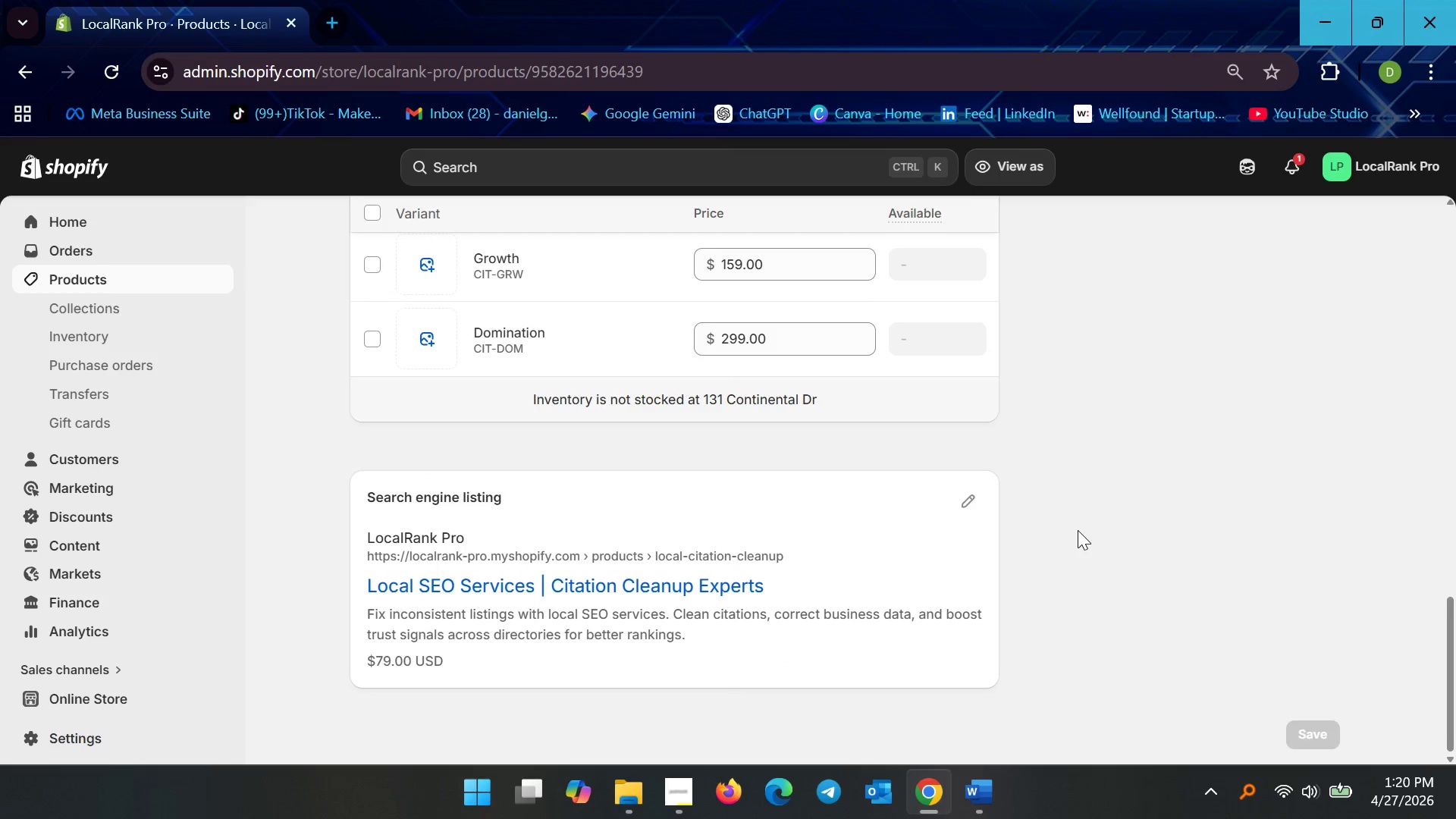 
scroll: coordinate [1049, 554], scroll_direction: none, amount: 0.0
 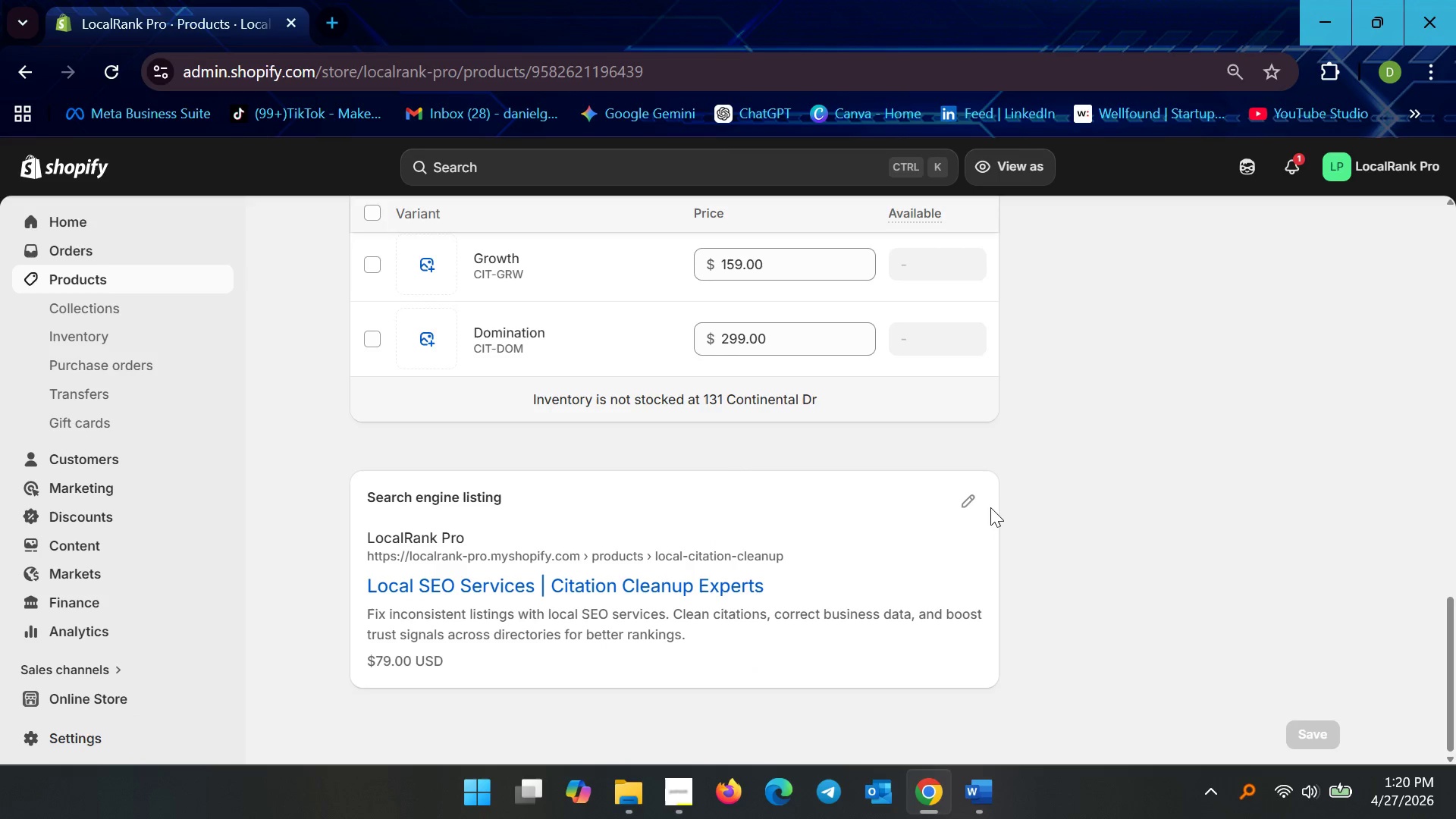 
left_click_drag(start_coordinate=[990, 507], to_coordinate=[985, 507])
 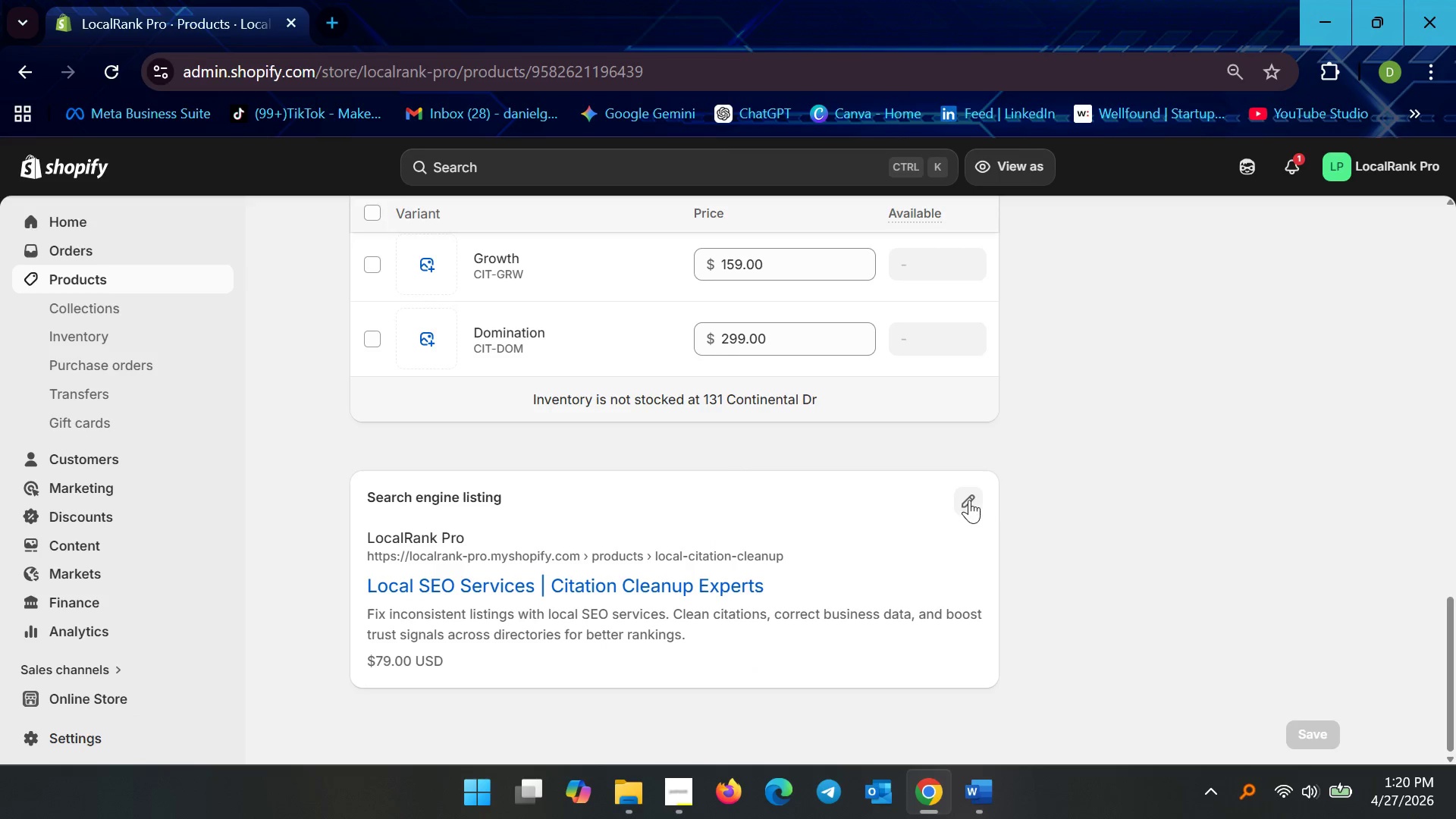 
double_click([968, 499])
 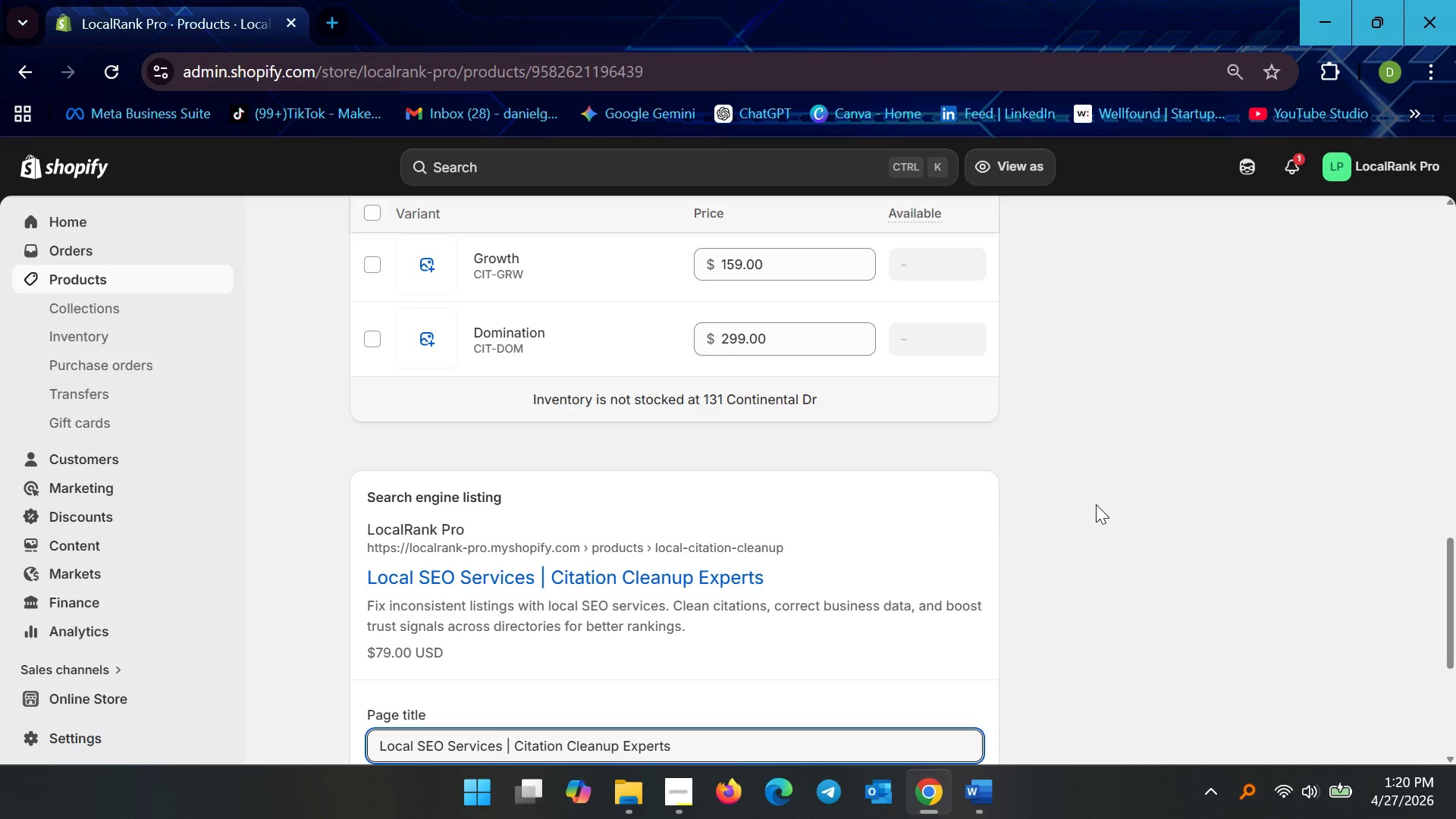 
scroll: coordinate [697, 526], scroll_direction: down, amount: 9.0
 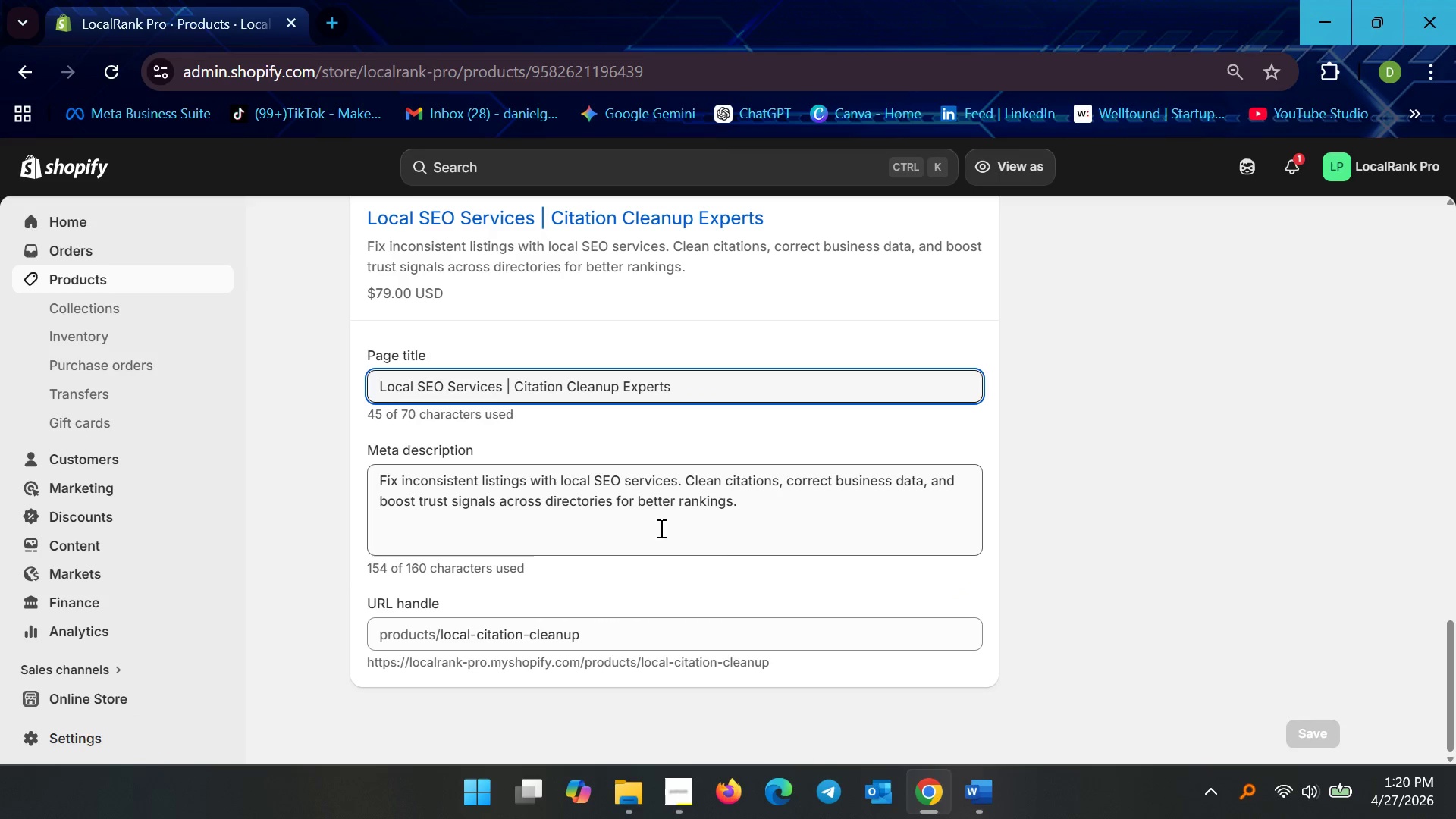 
scroll: coordinate [703, 516], scroll_direction: up, amount: 9.0
 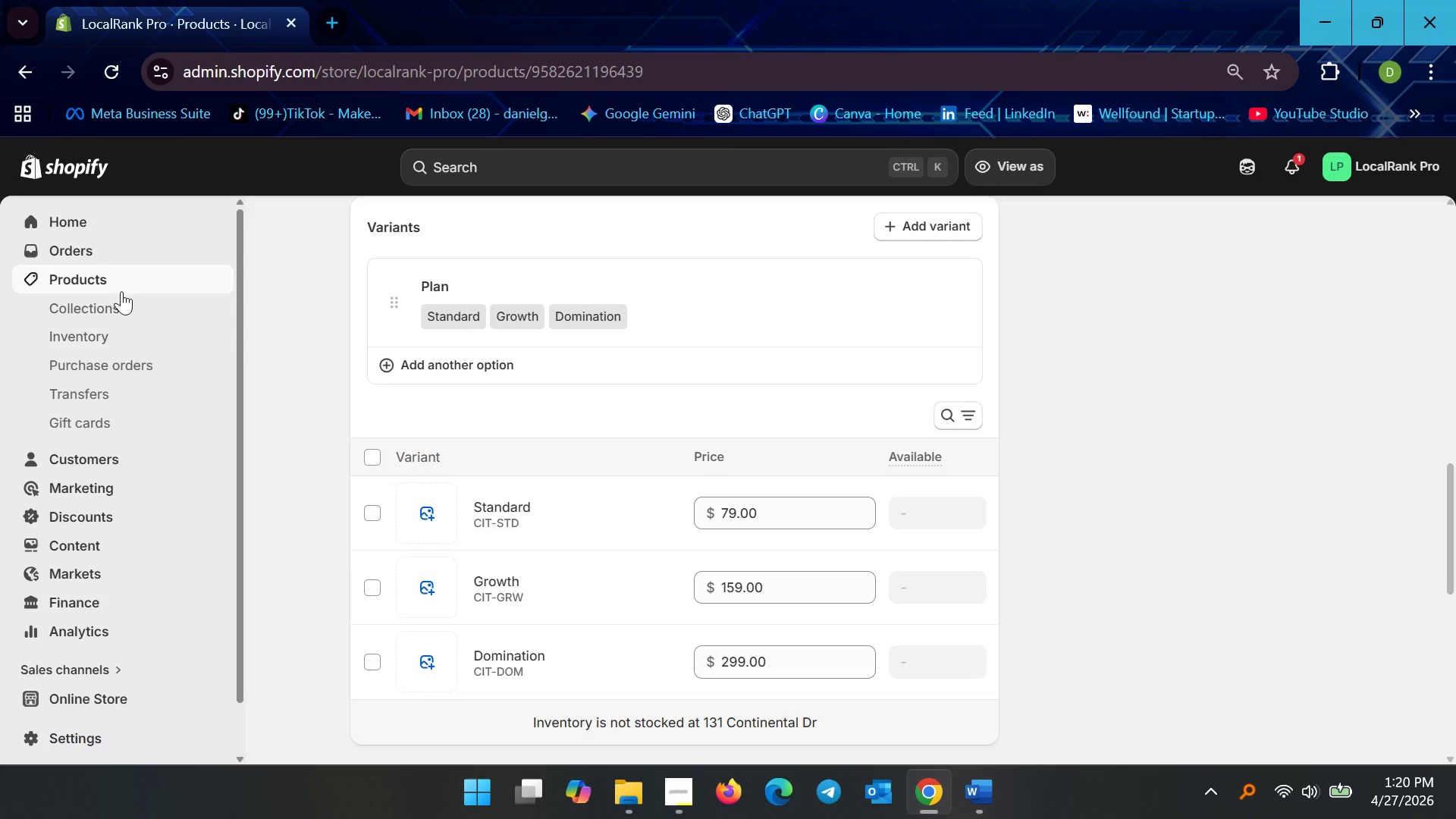 
left_click([122, 291])
 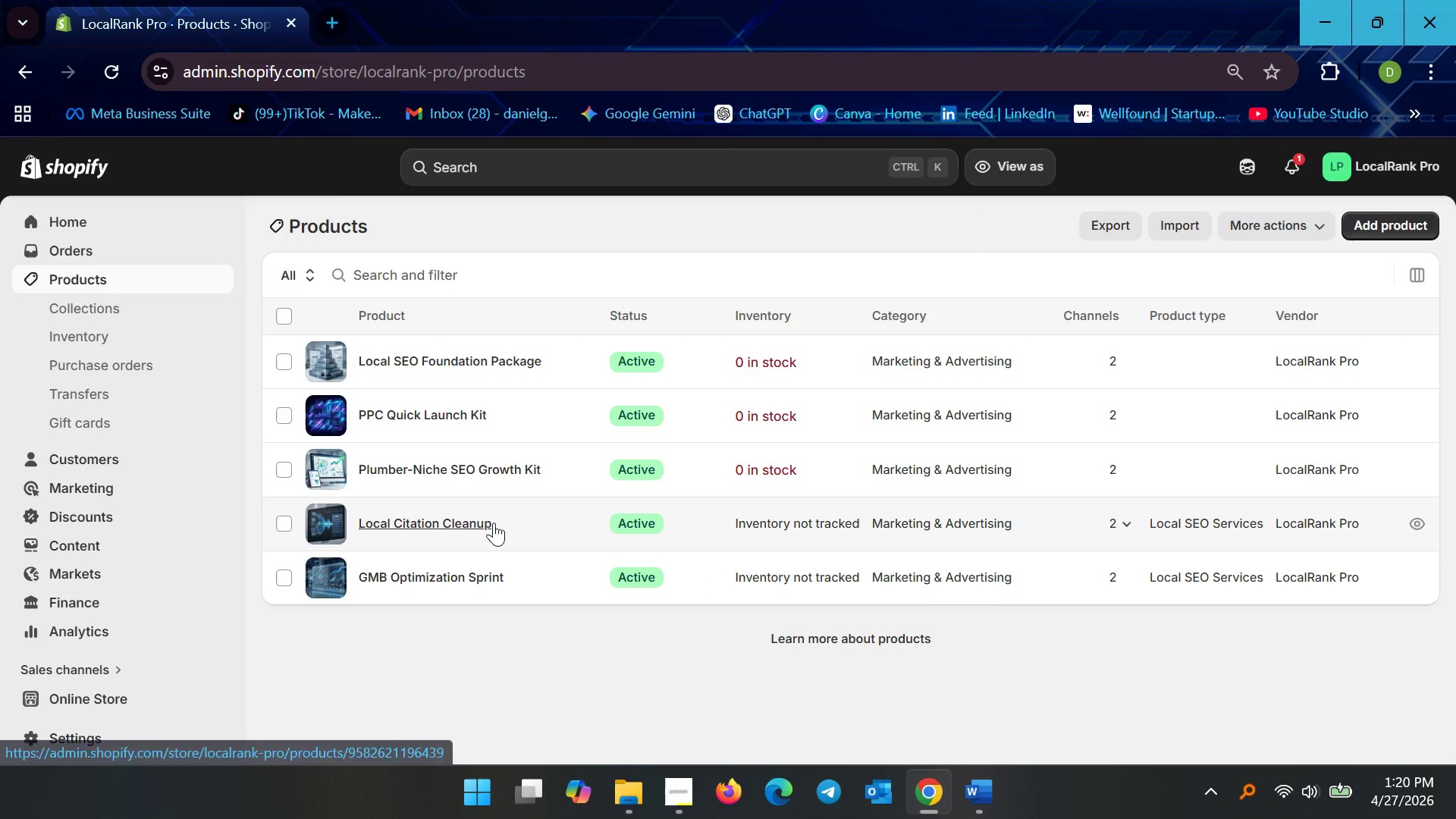 
left_click([451, 461])
 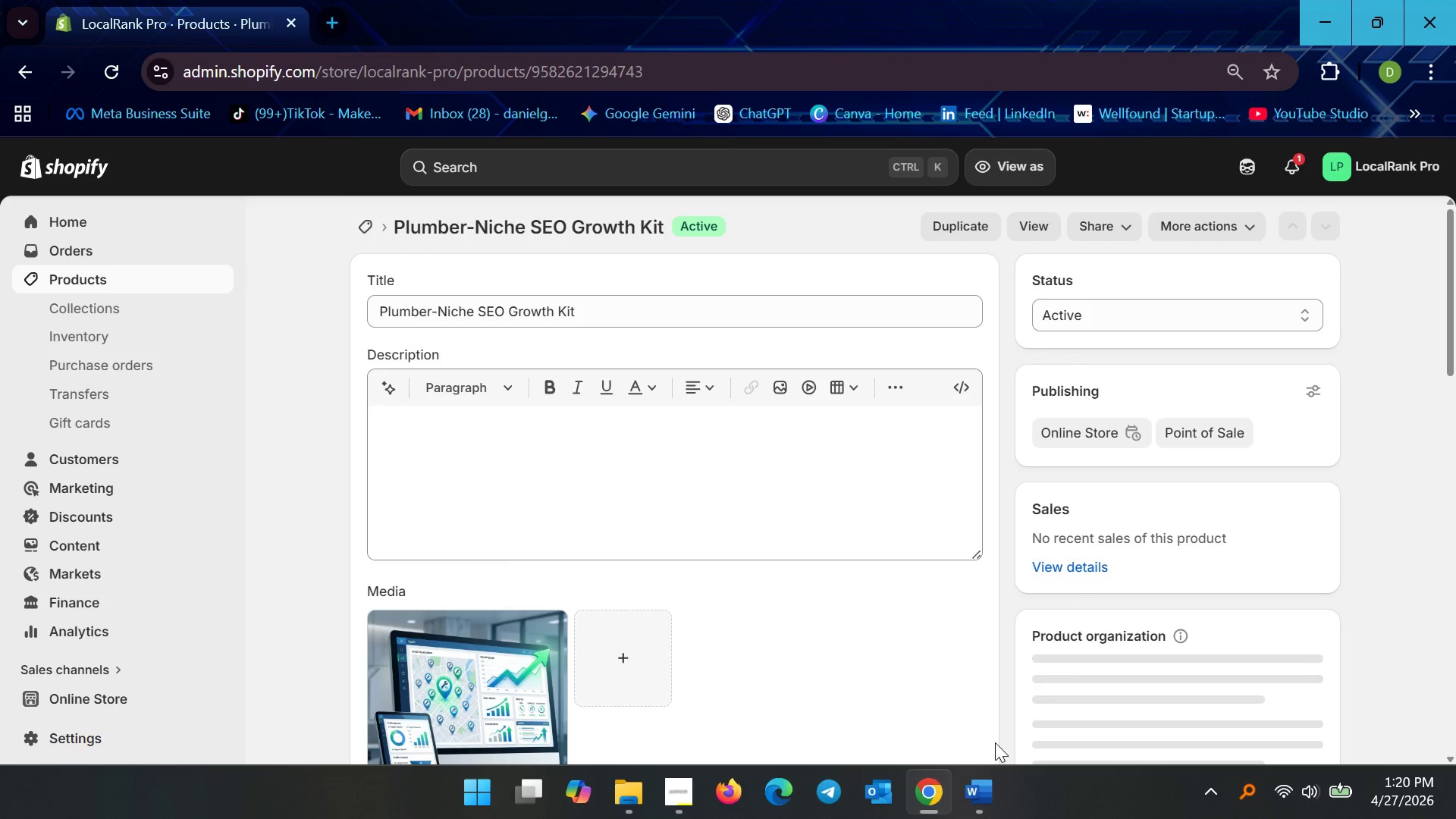 
scroll: coordinate [664, 580], scroll_direction: down, amount: 15.0
 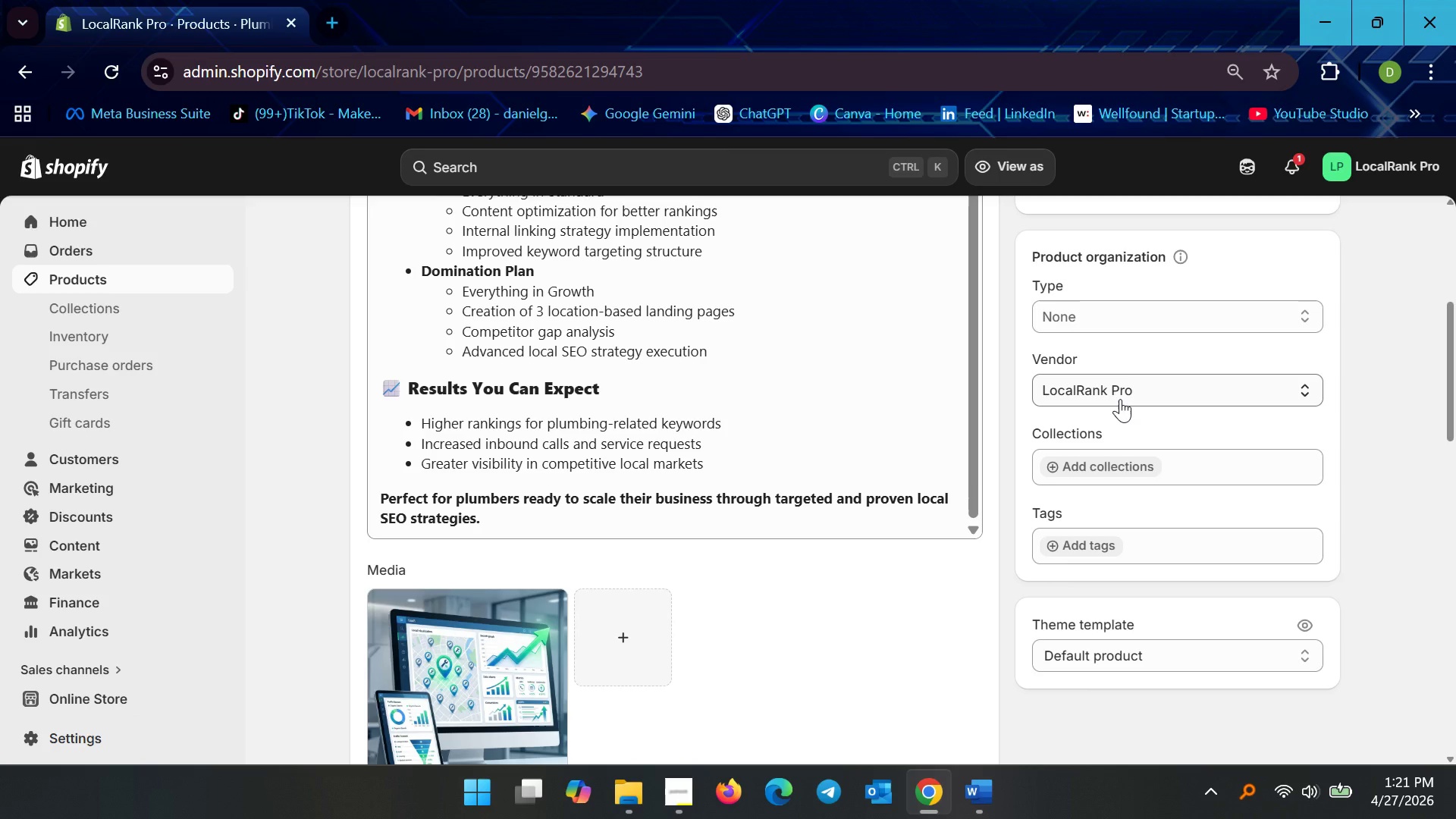 
wait(18.62)
 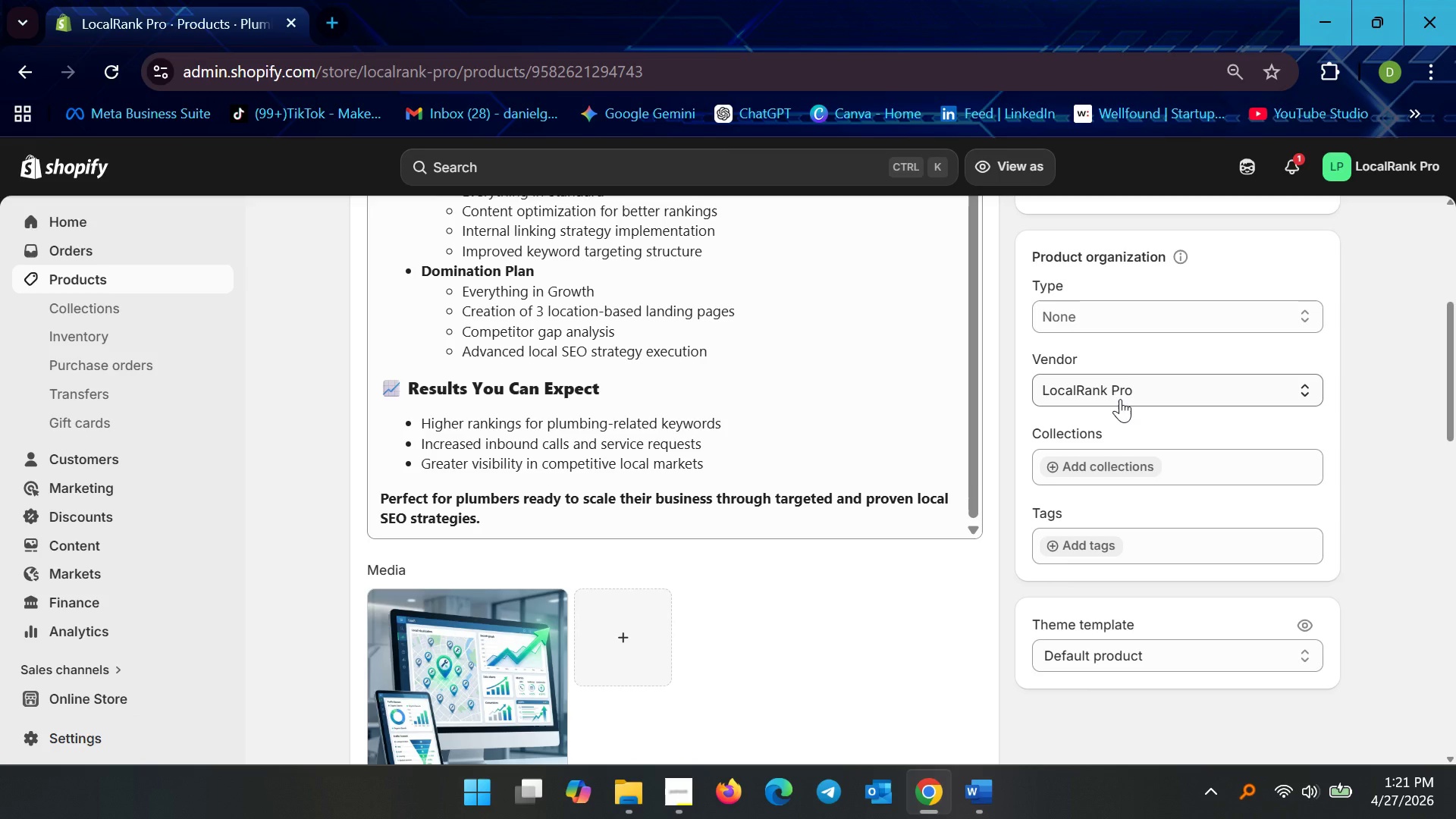 
scroll: coordinate [701, 579], scroll_direction: down, amount: 9.0
 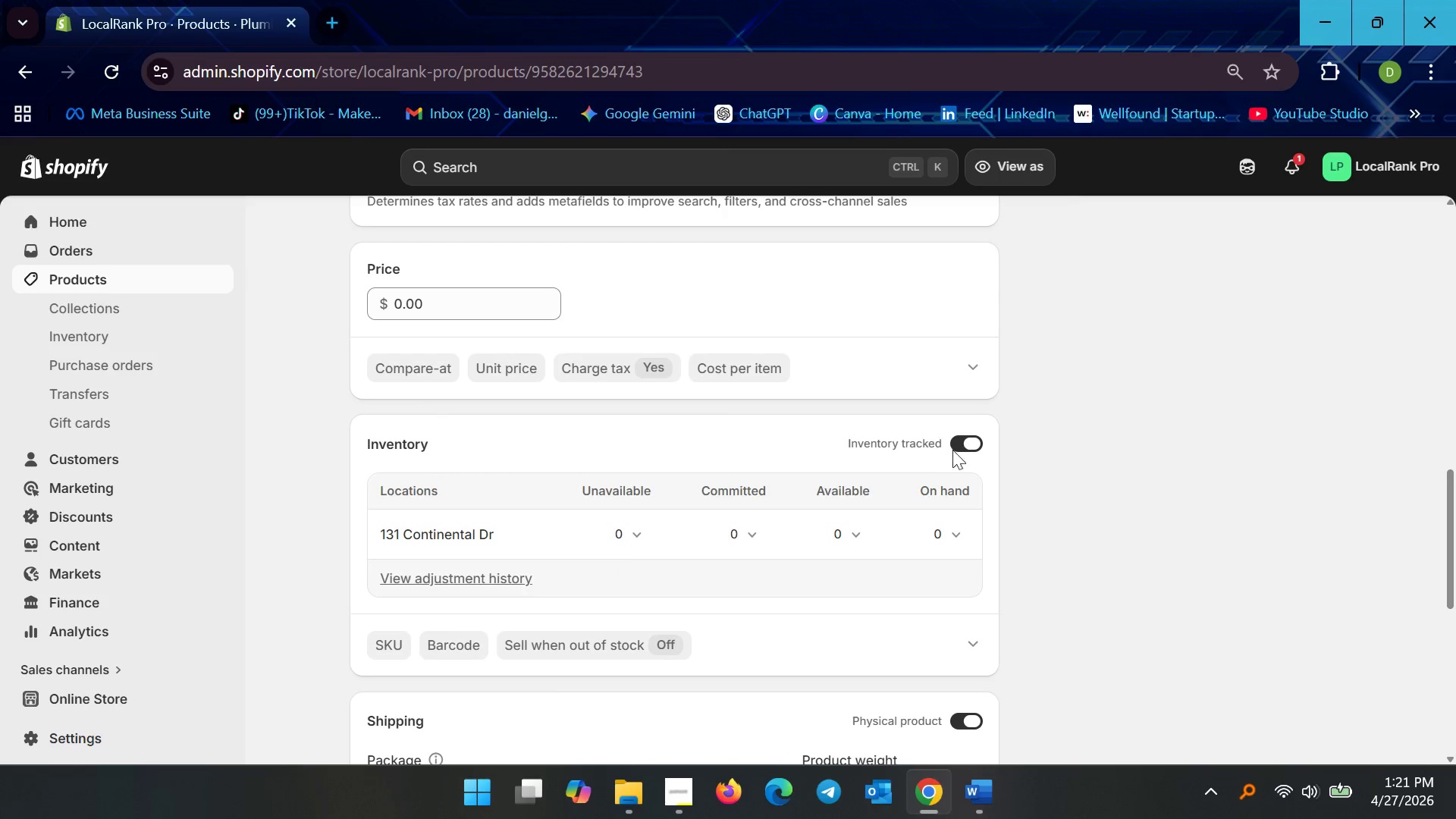 
left_click([957, 446])
 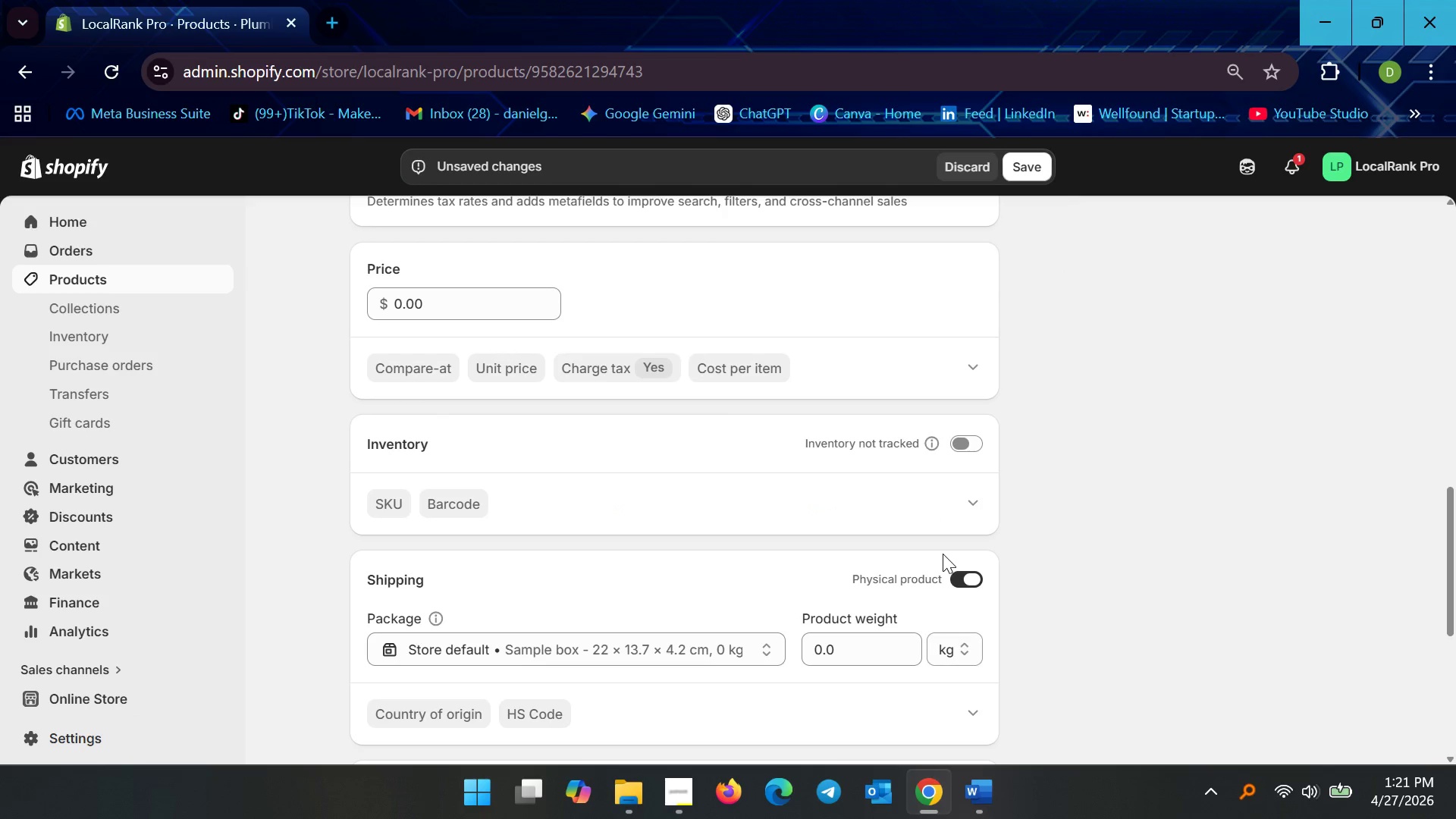 
left_click([952, 569])
 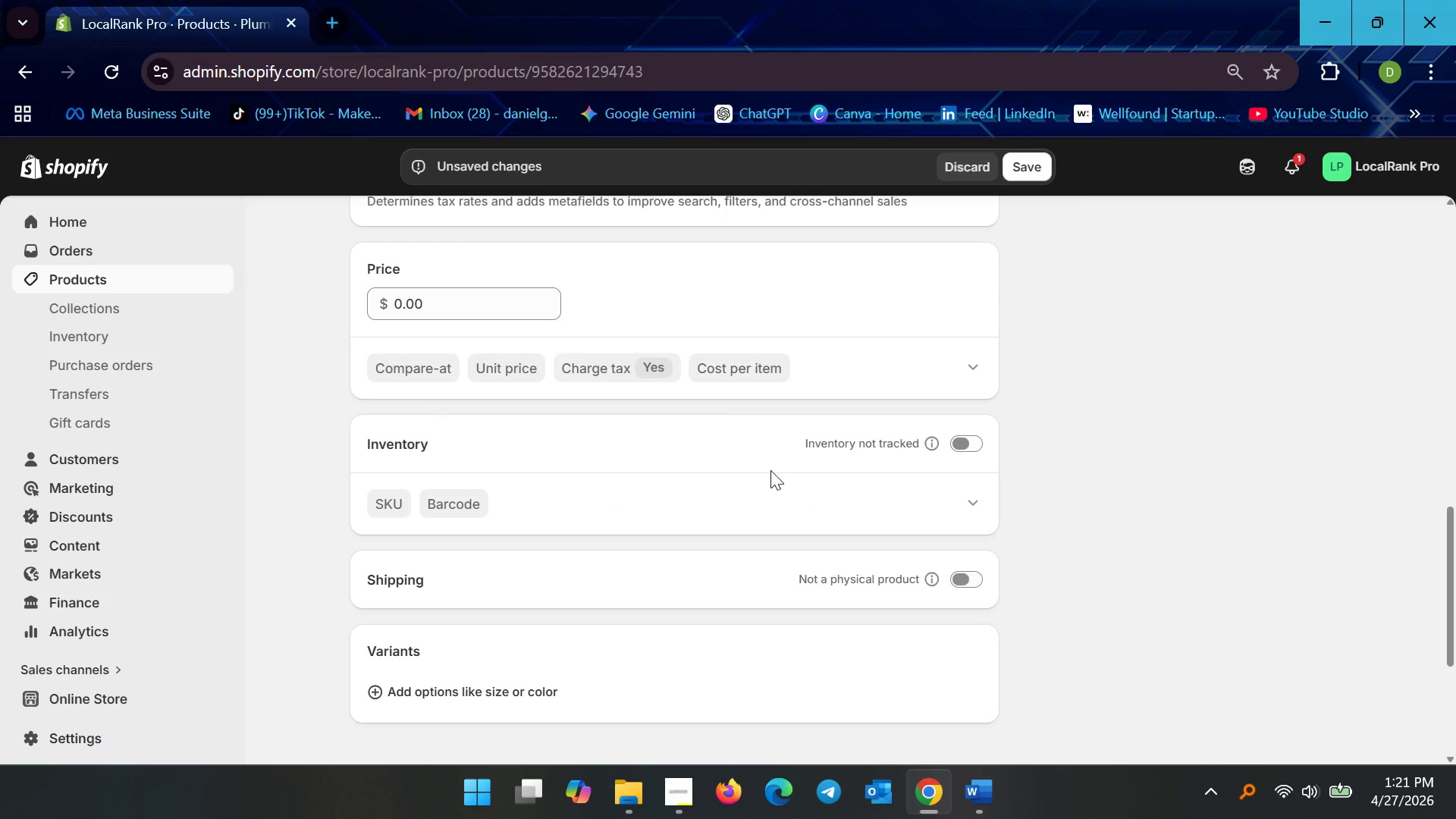 
scroll: coordinate [765, 479], scroll_direction: down, amount: 5.0
 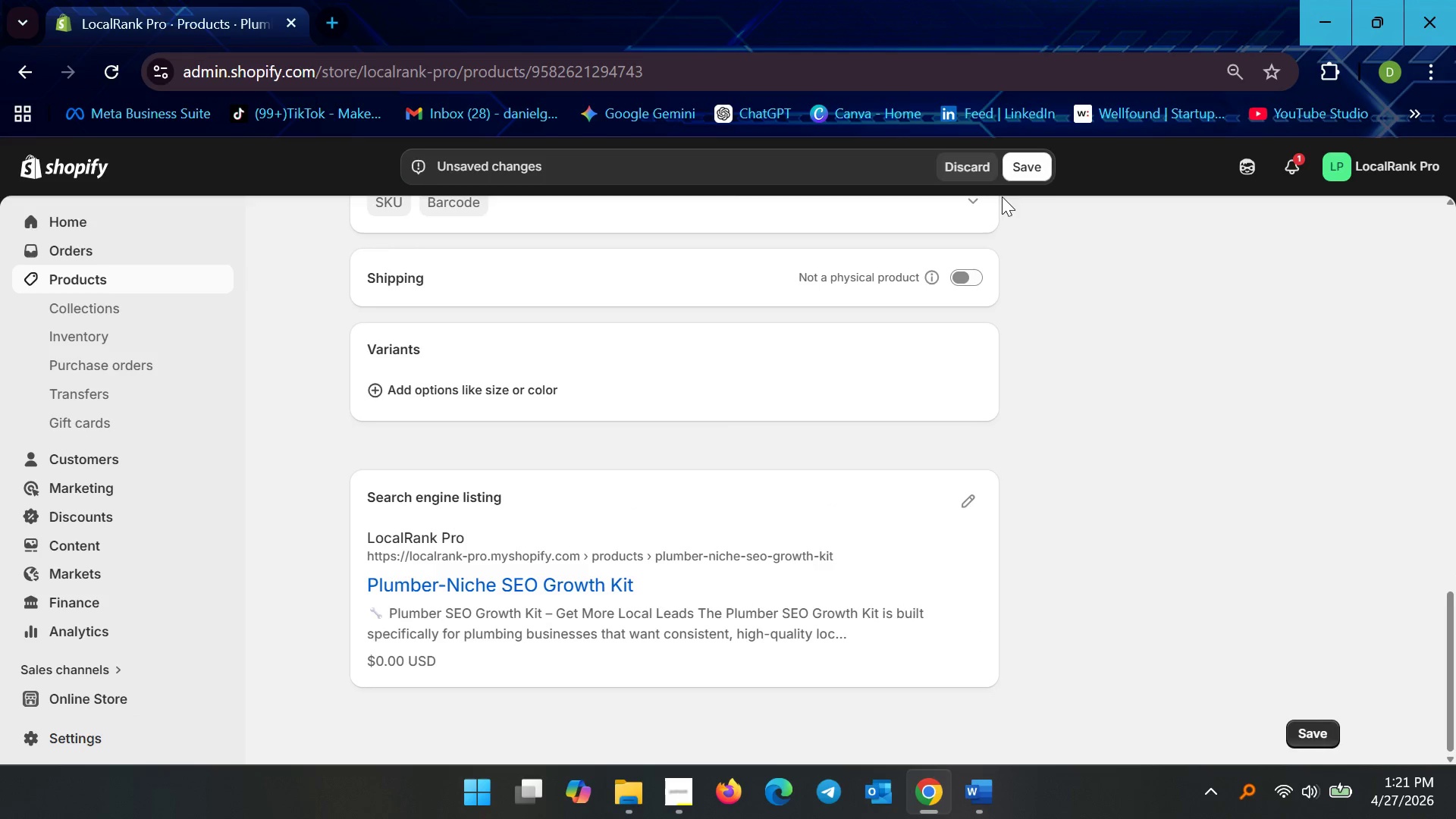 
left_click([1030, 168])
 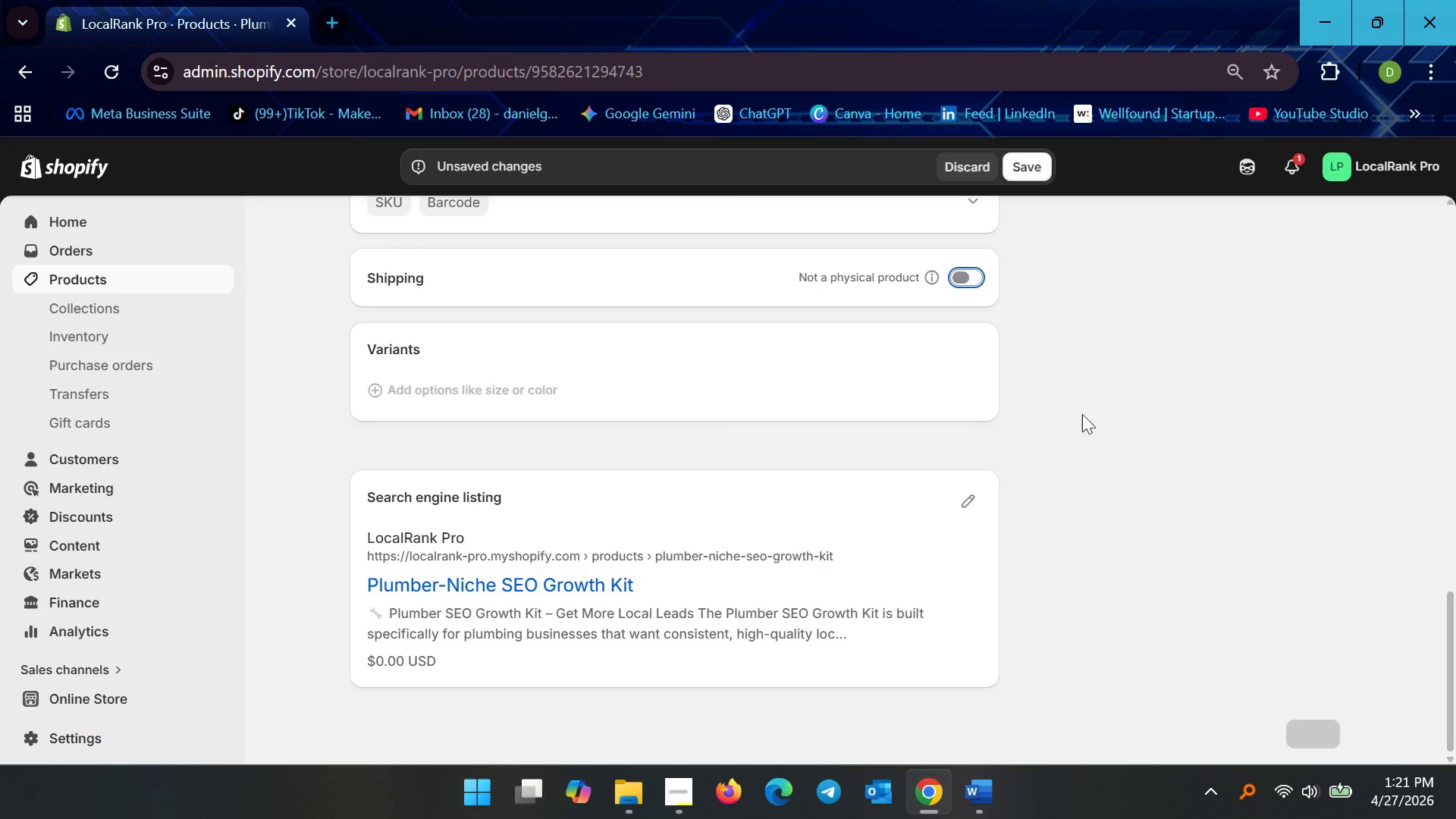 
scroll: coordinate [990, 497], scroll_direction: up, amount: 13.0
 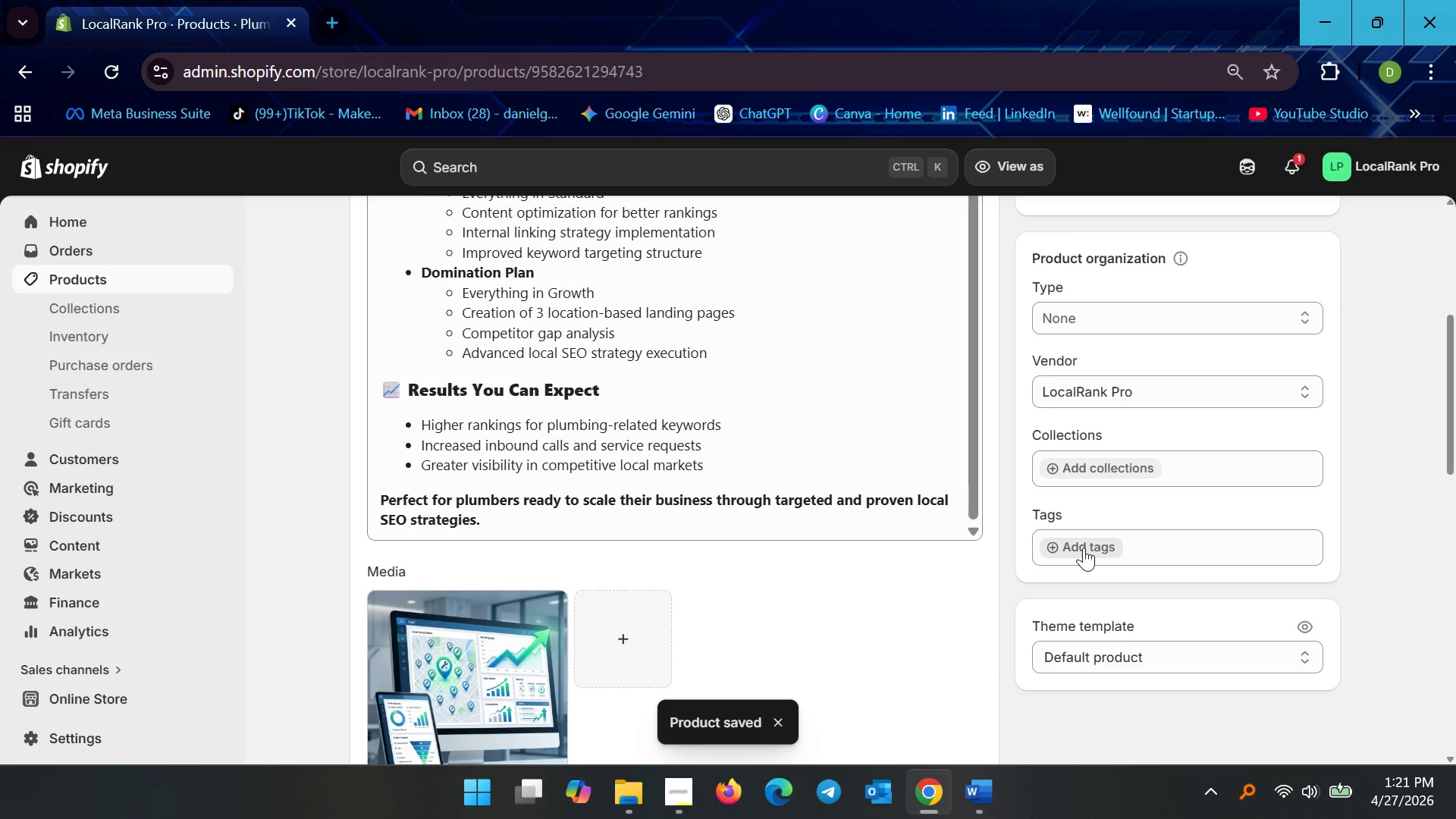 
left_click([1084, 548])
 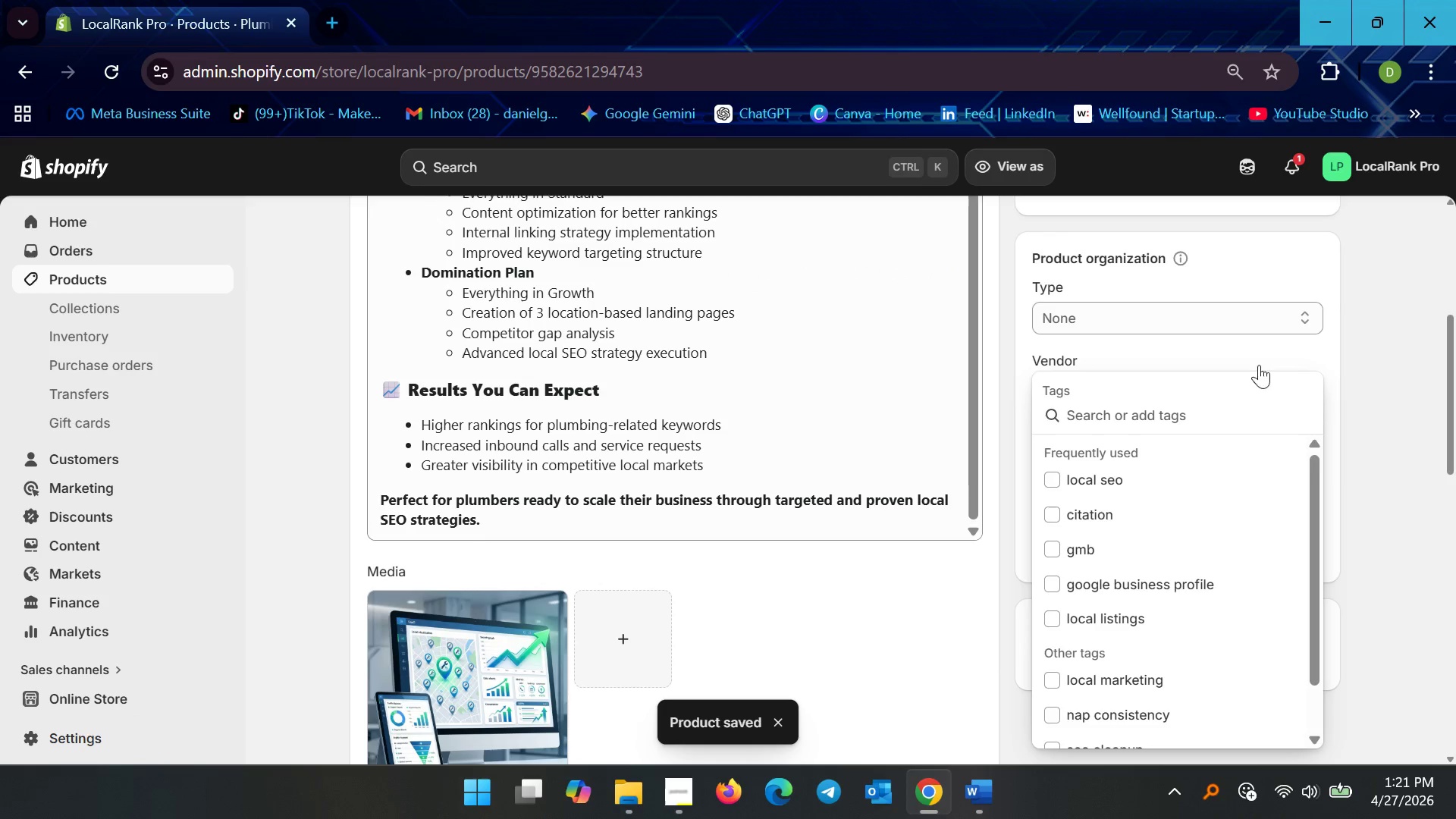 
left_click([1414, 381])
 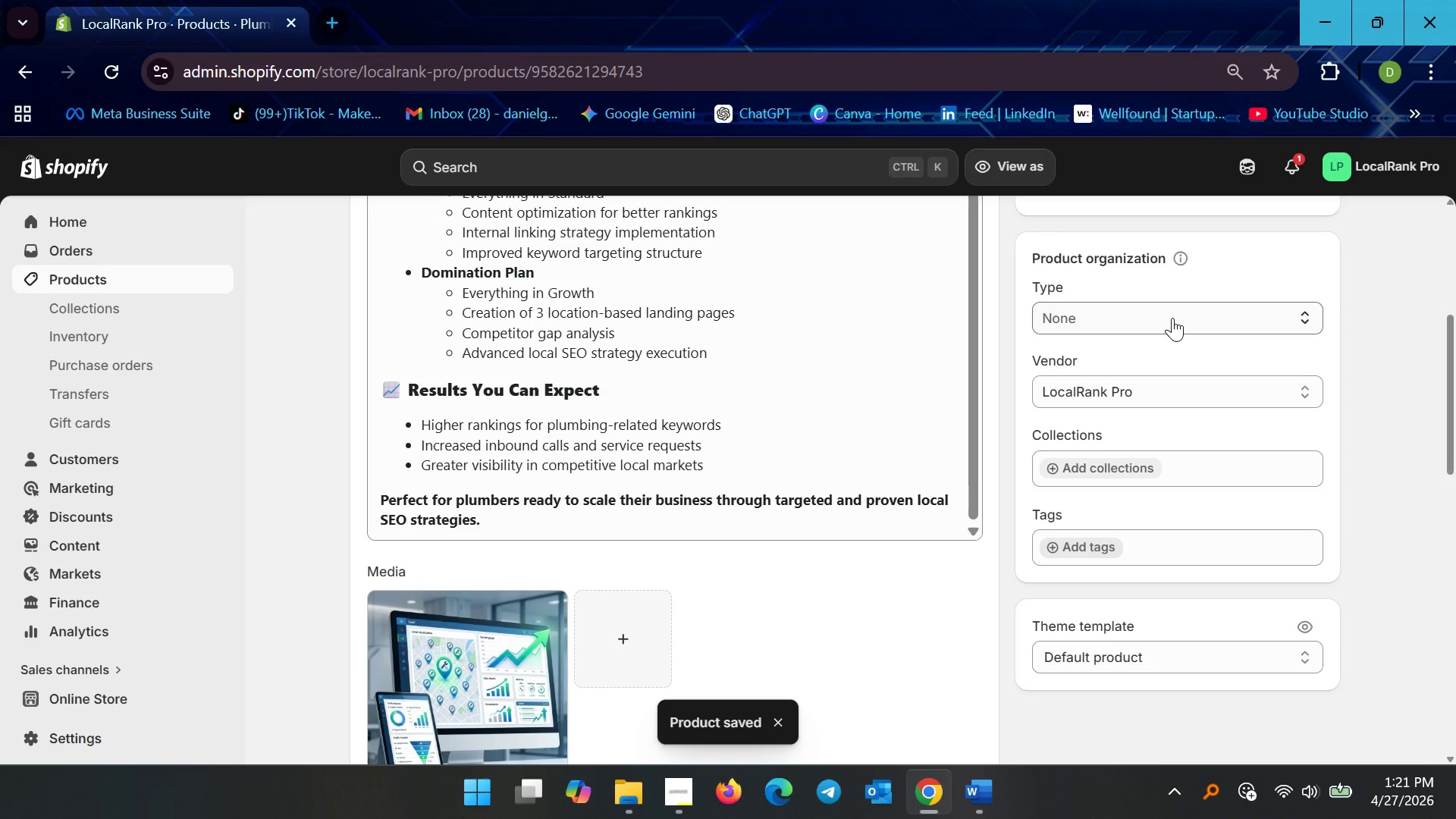 
left_click([1172, 318])
 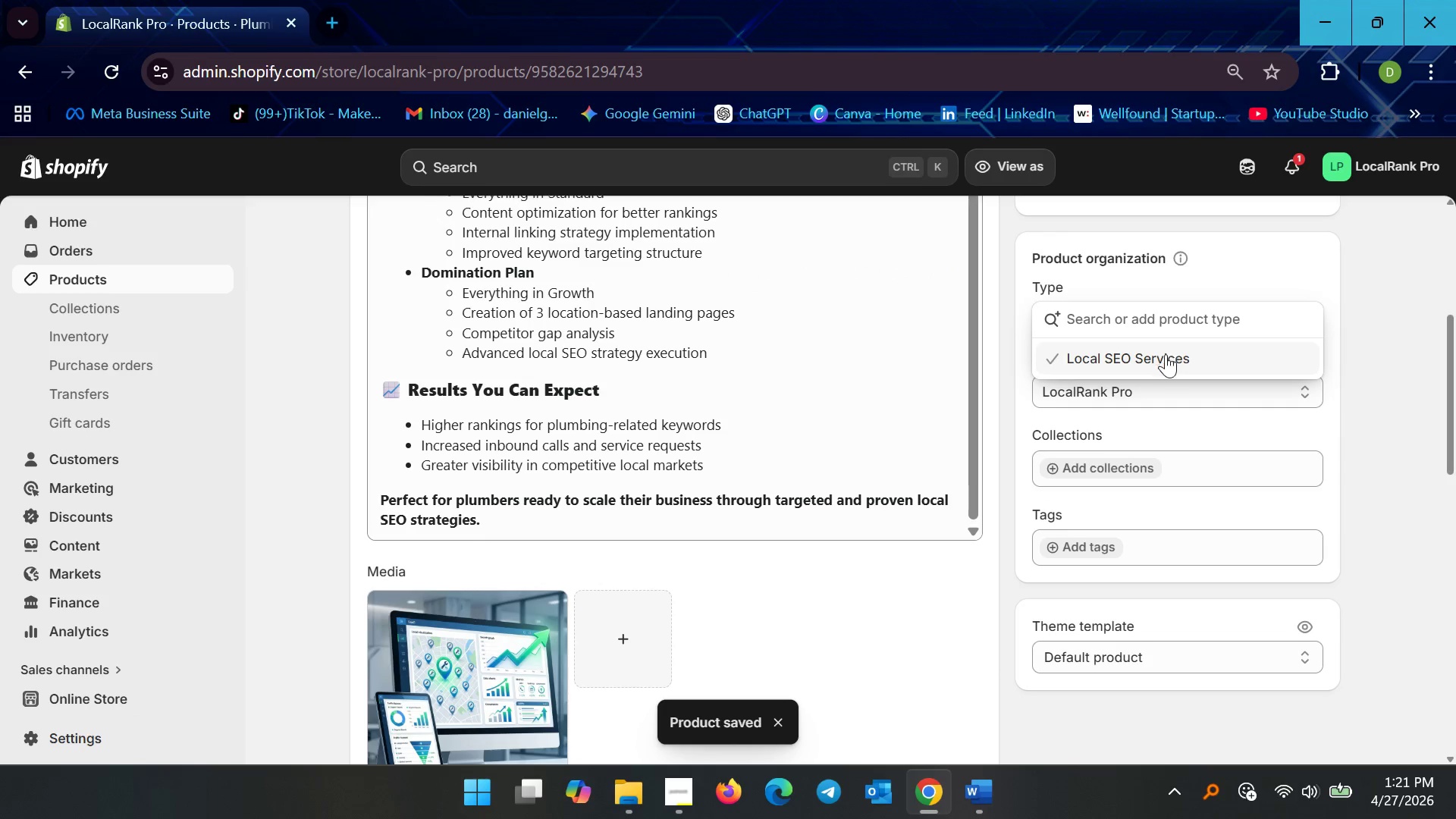 
left_click([1163, 360])
 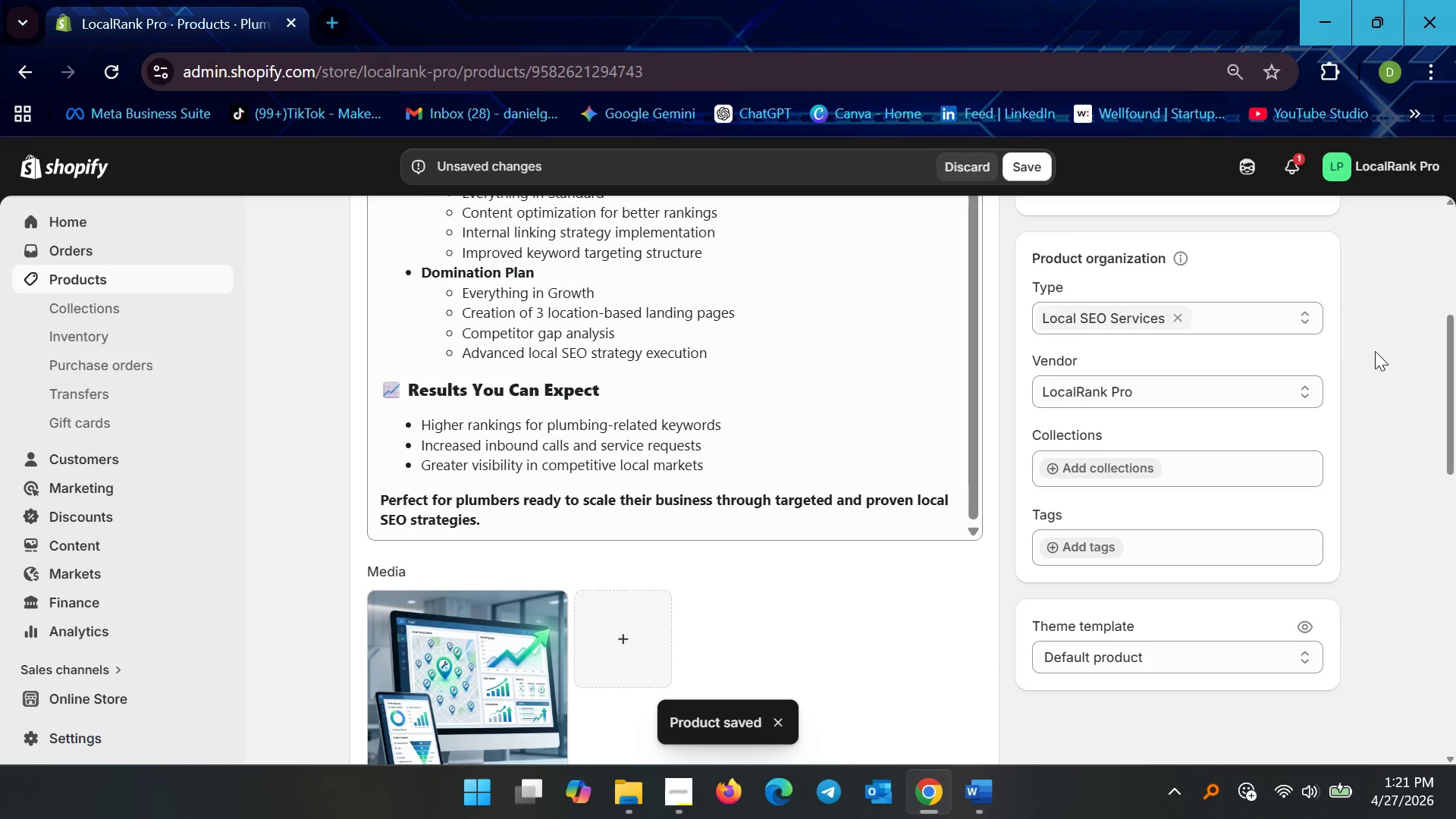 
left_click([1375, 351])
 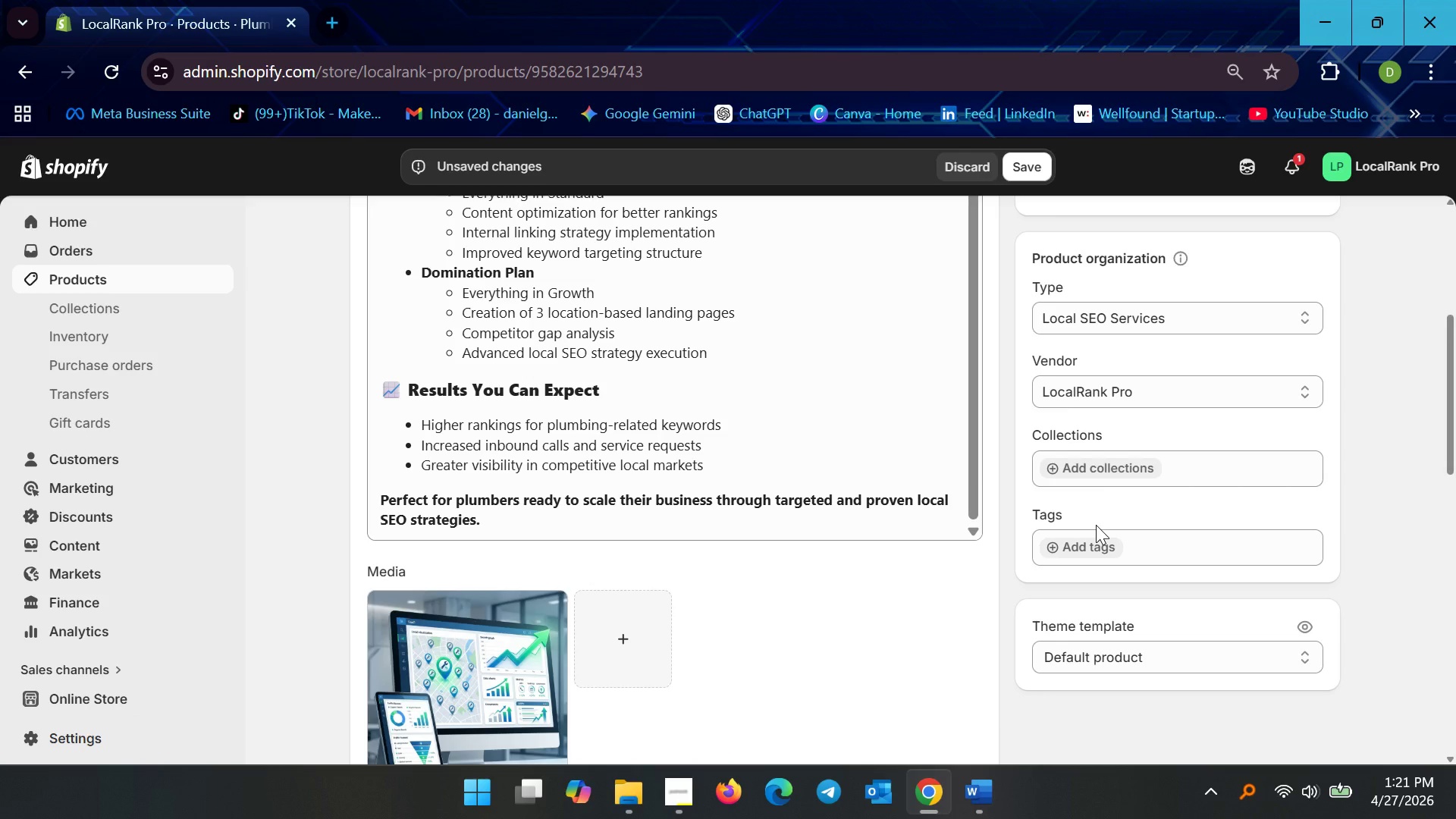 
wait(28.08)
 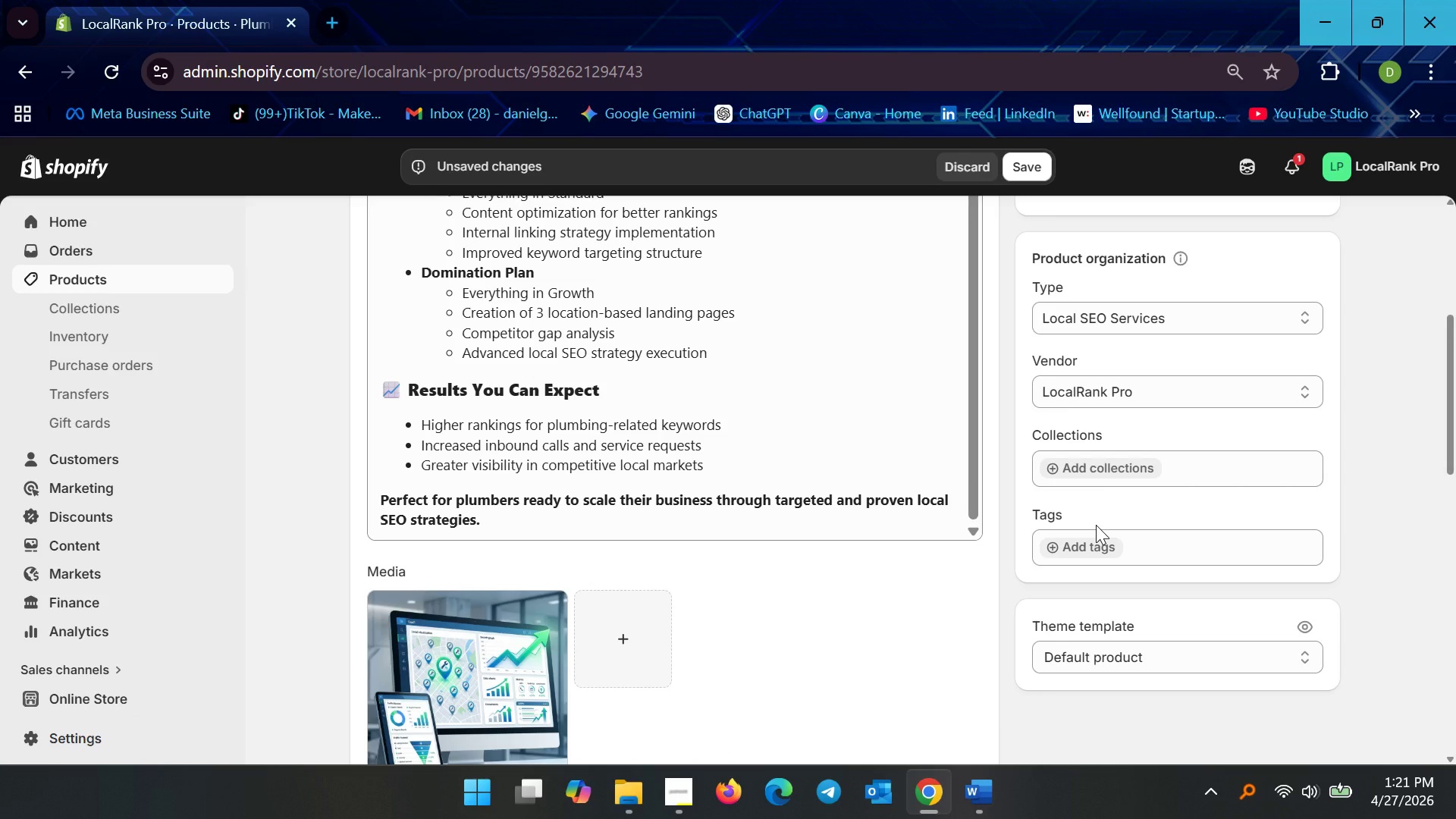 
scroll: coordinate [1263, 607], scroll_direction: down, amount: 1.0
 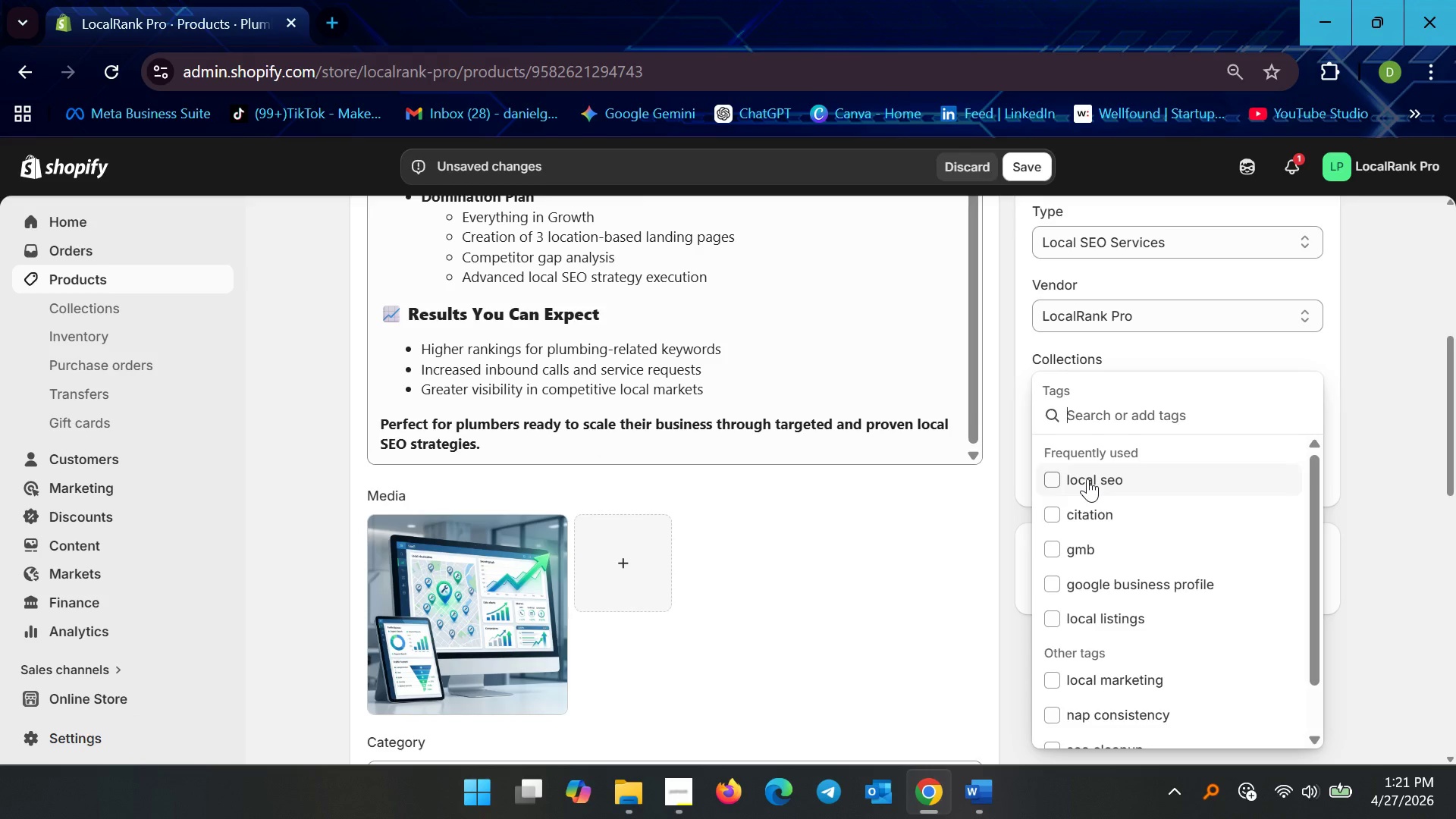 
left_click([1087, 479])
 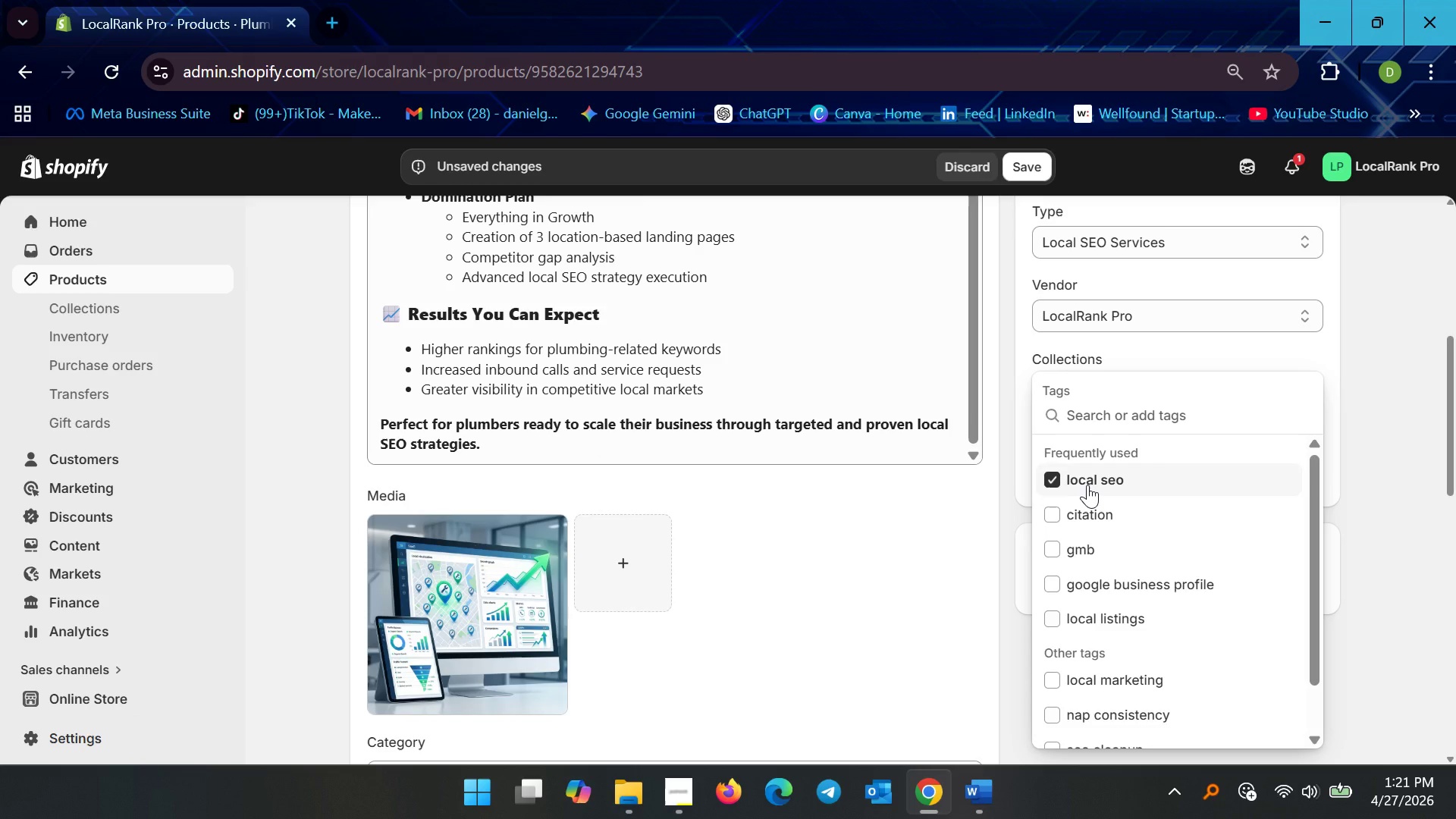 
wait(5.39)
 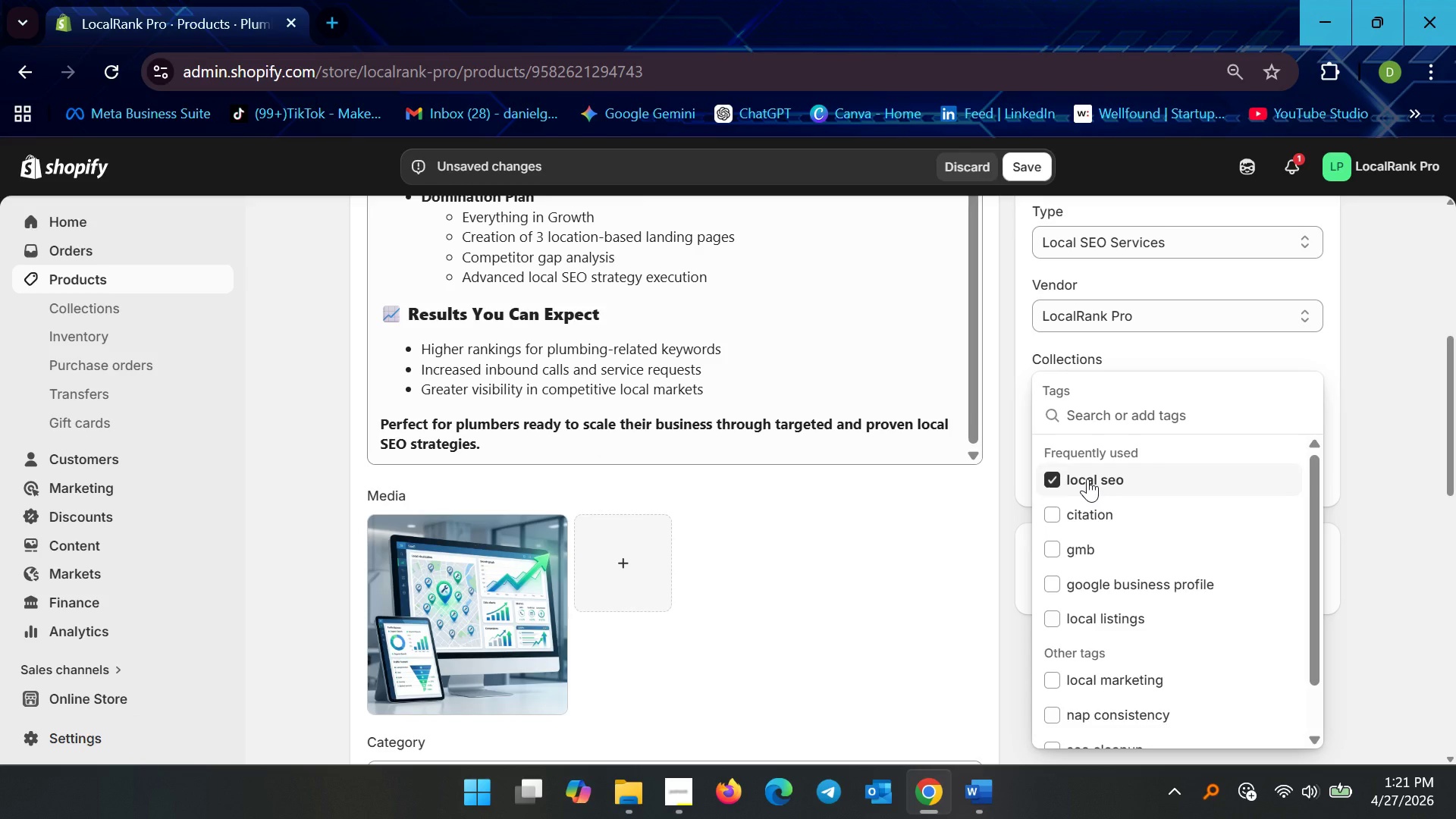 
left_click([1113, 421])
 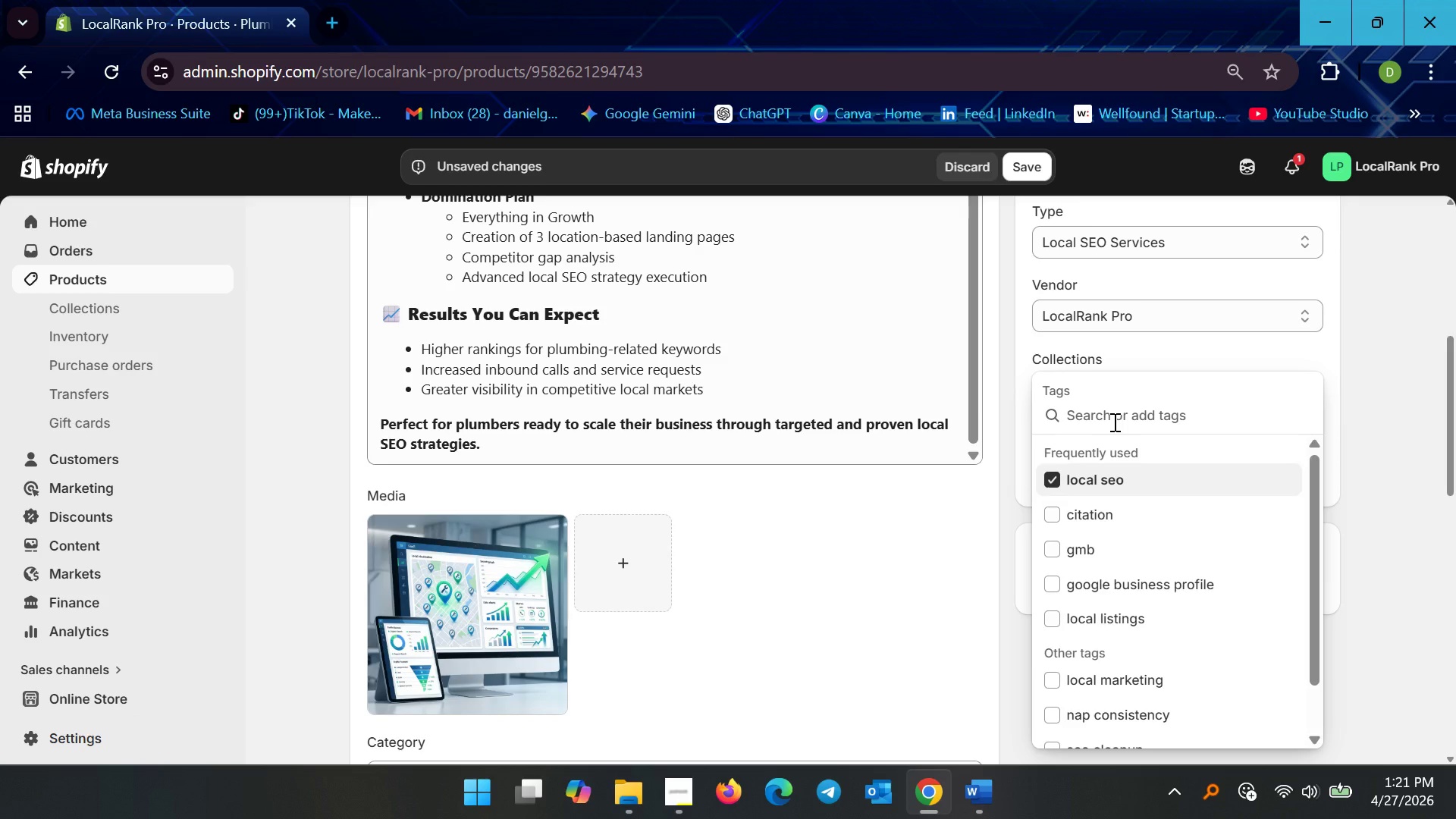 
type(PLUMBER SEO)
 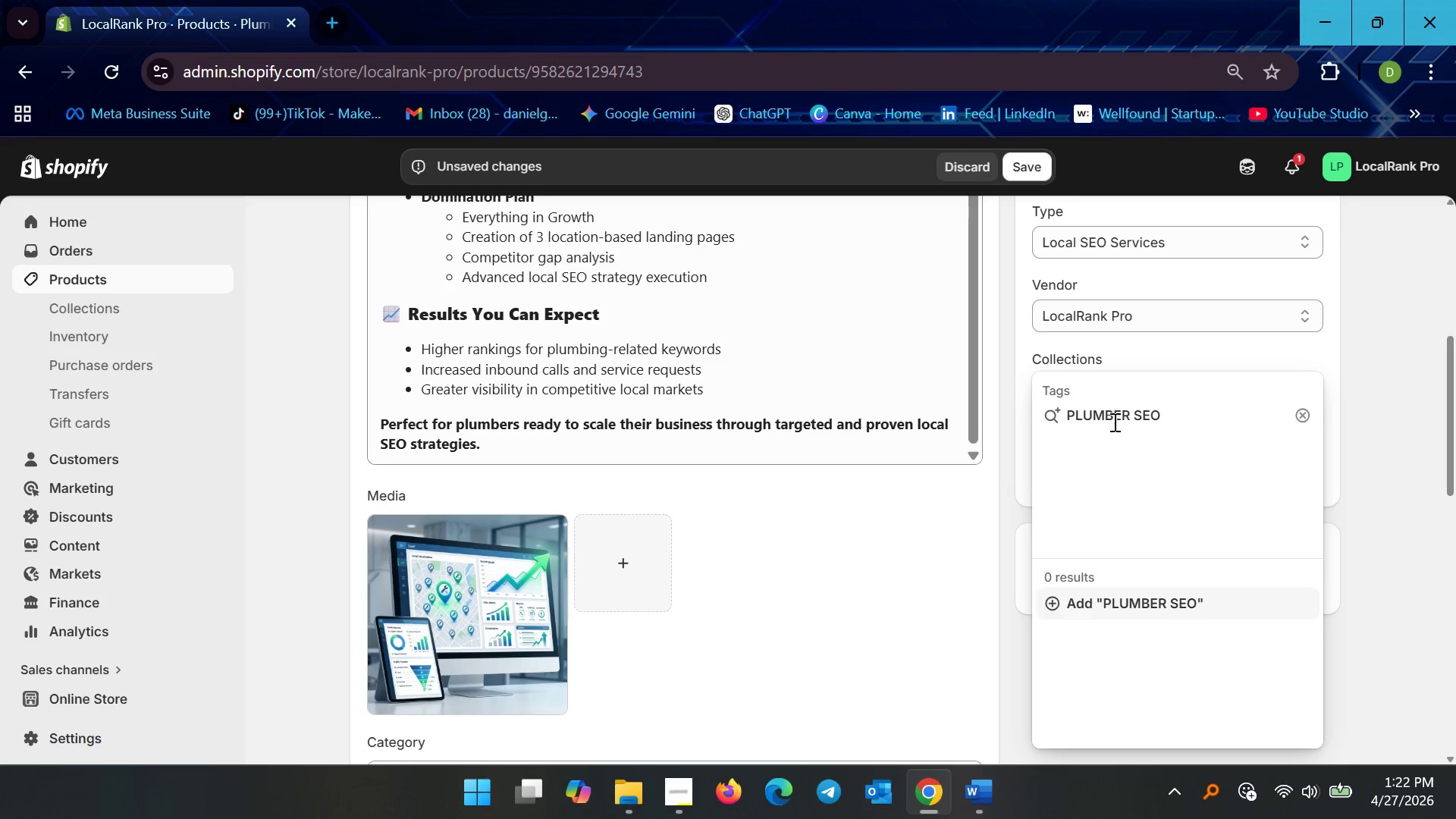 
key(Control+A)
 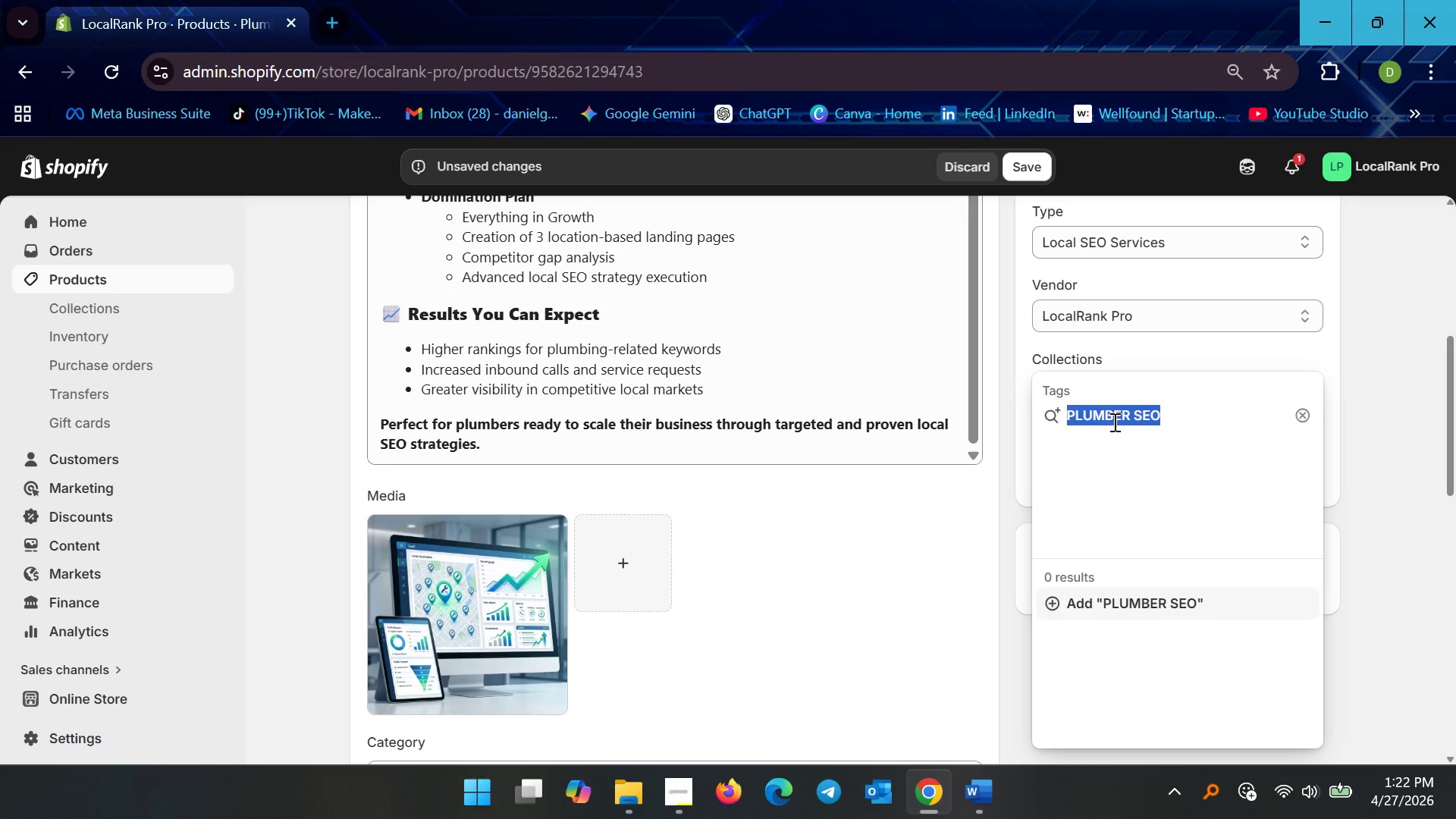 
type(plumber seo)
 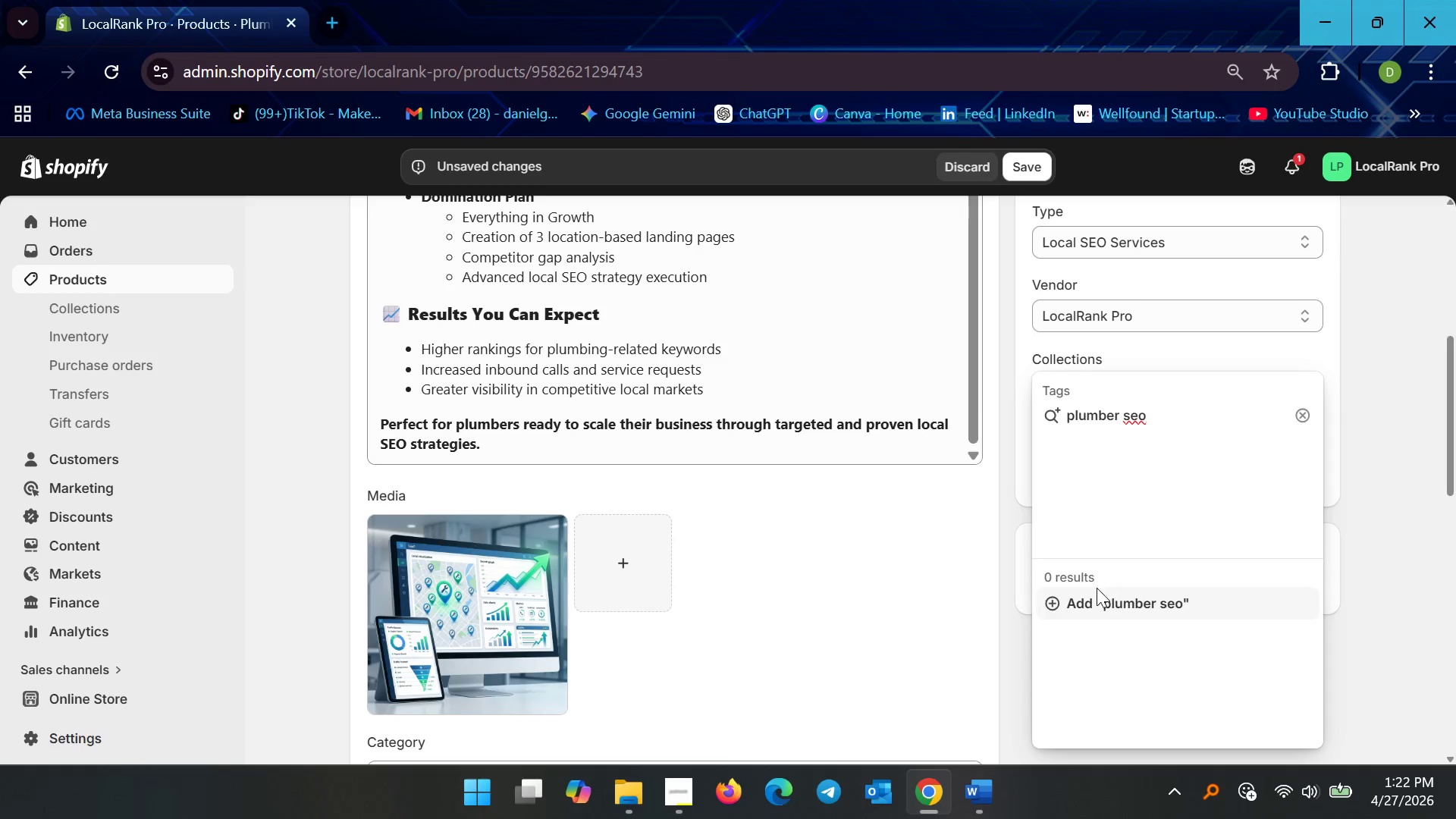 
left_click([1097, 599])
 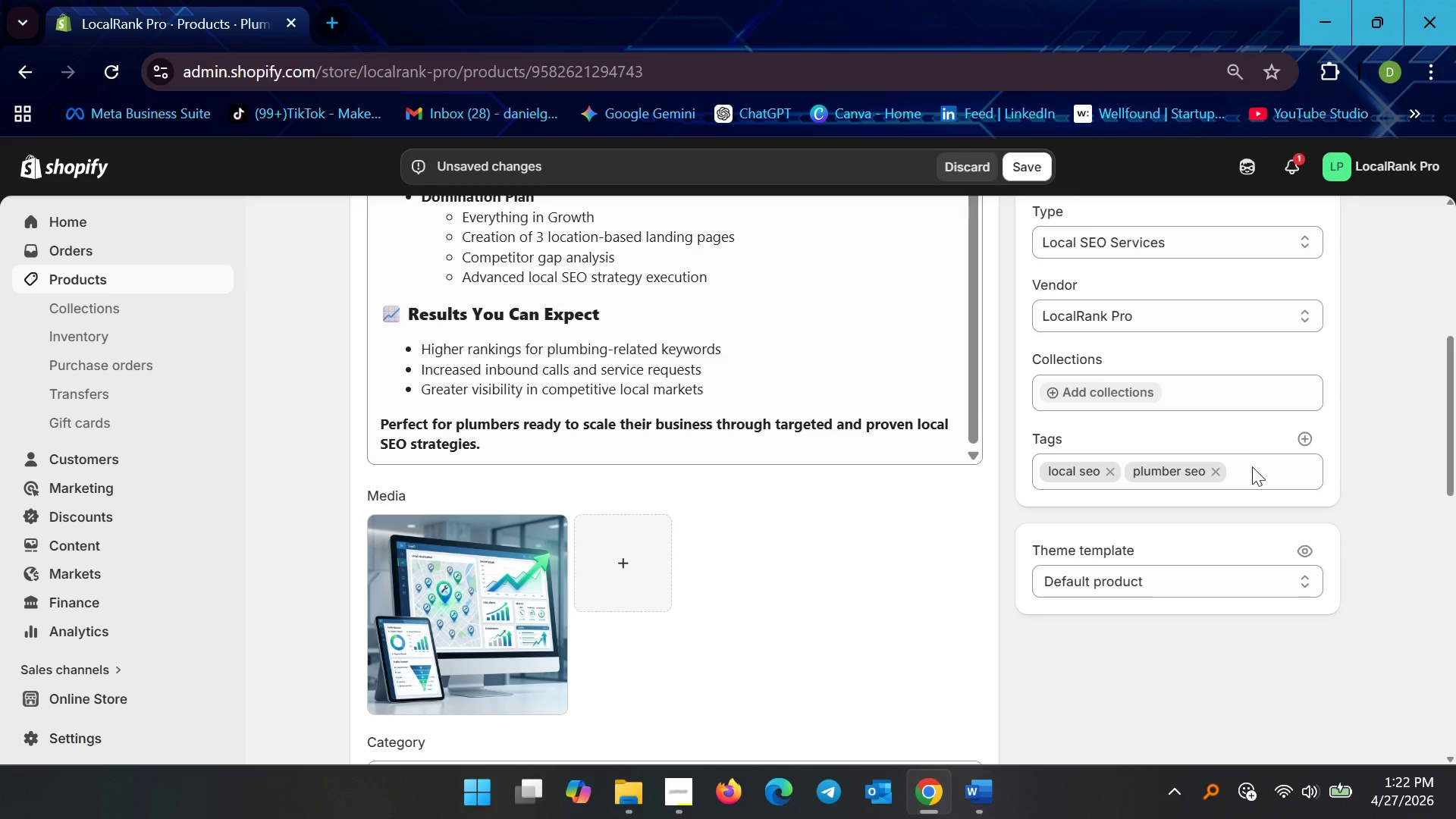 
left_click([1279, 466])
 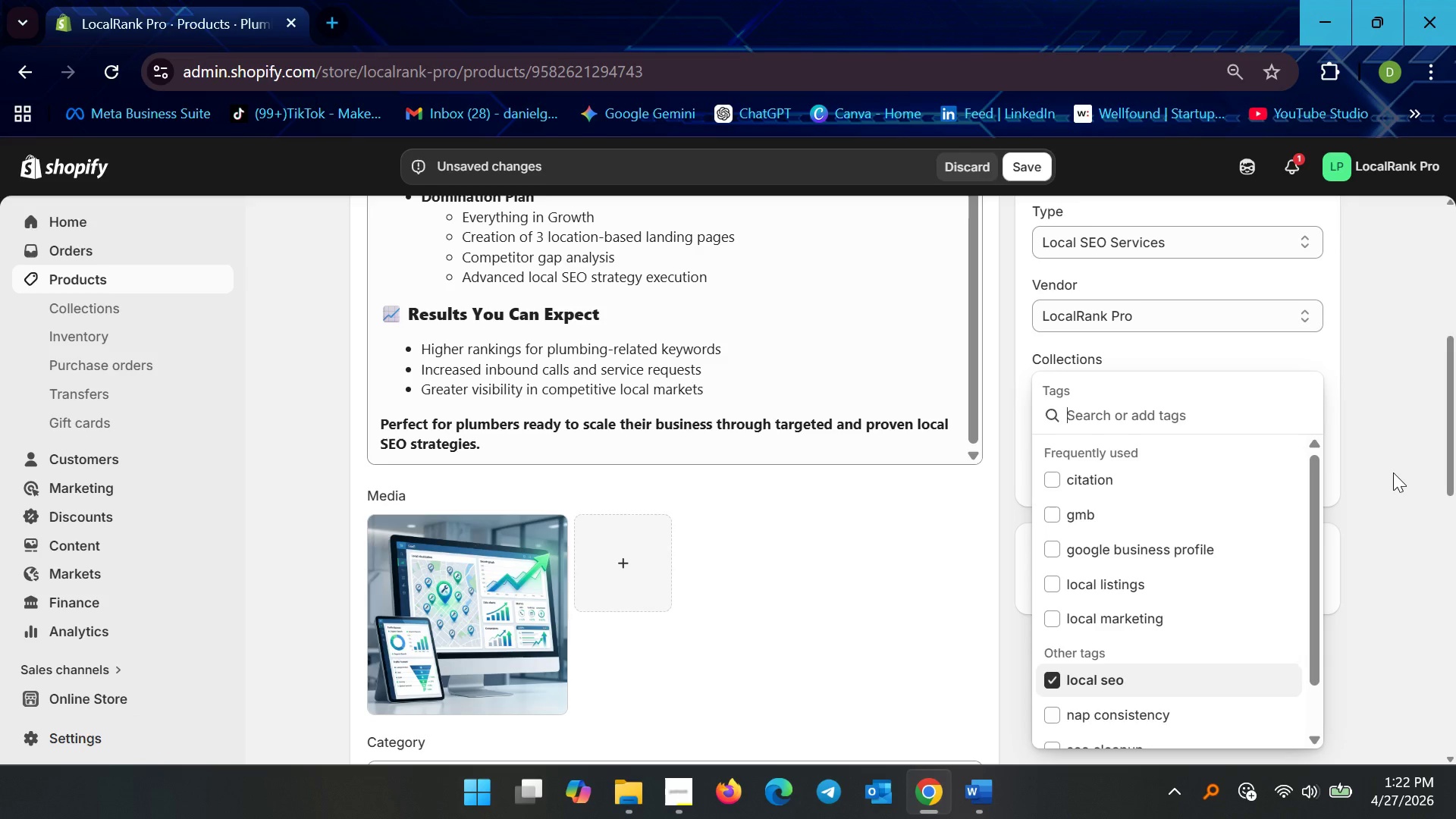 
type(niche seo)
 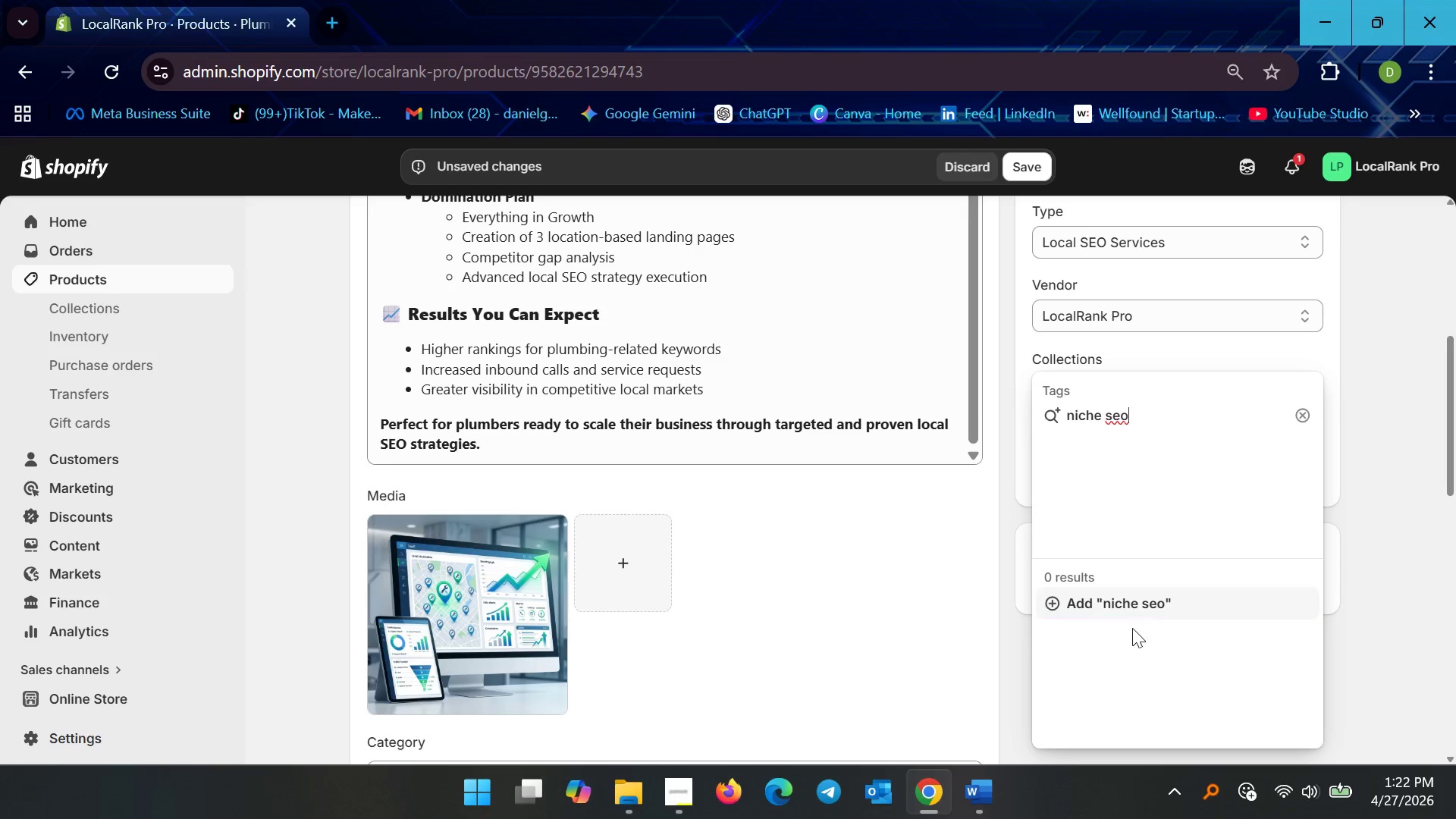 
left_click([1133, 608])
 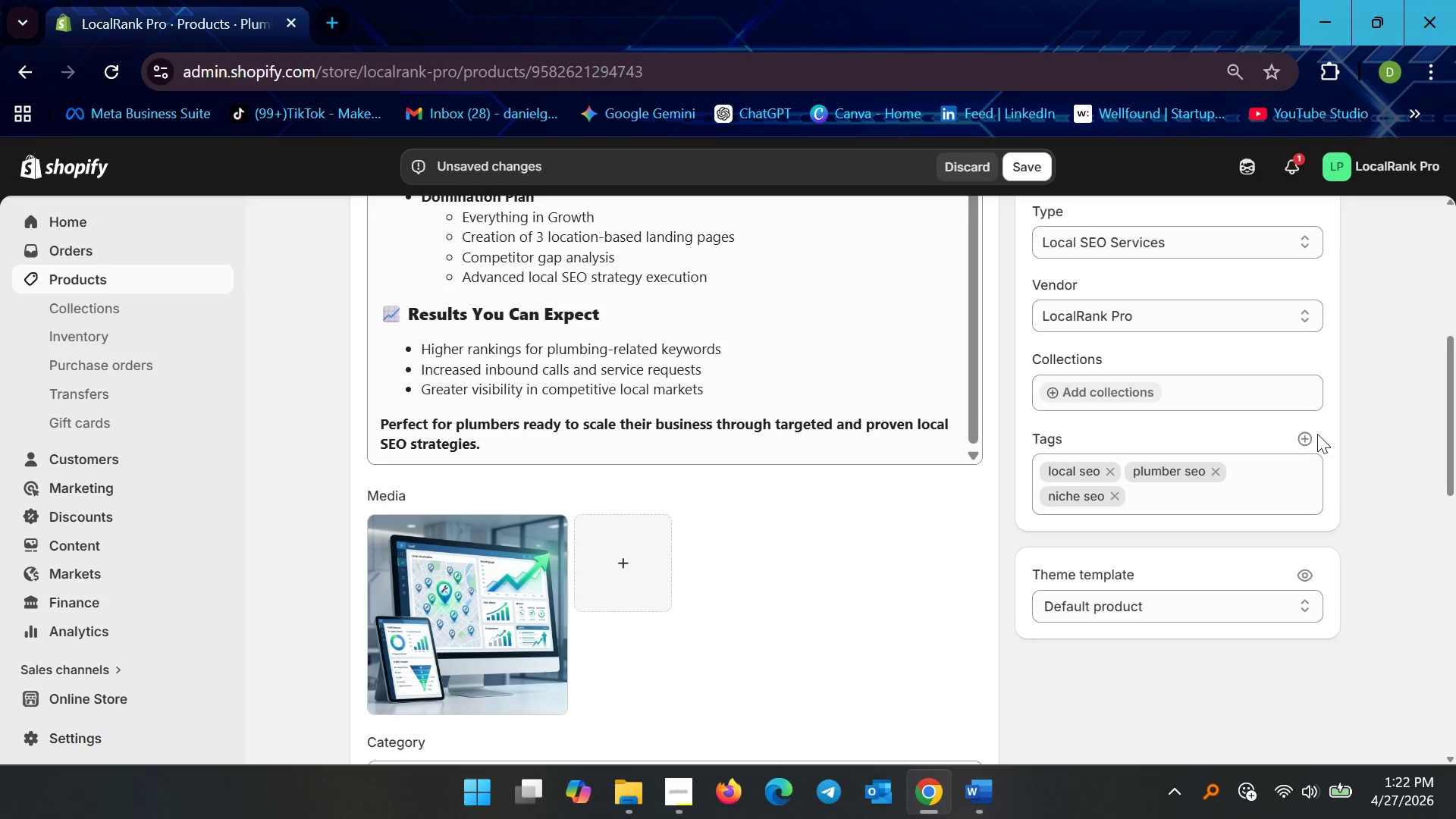 
left_click([1316, 435])
 